 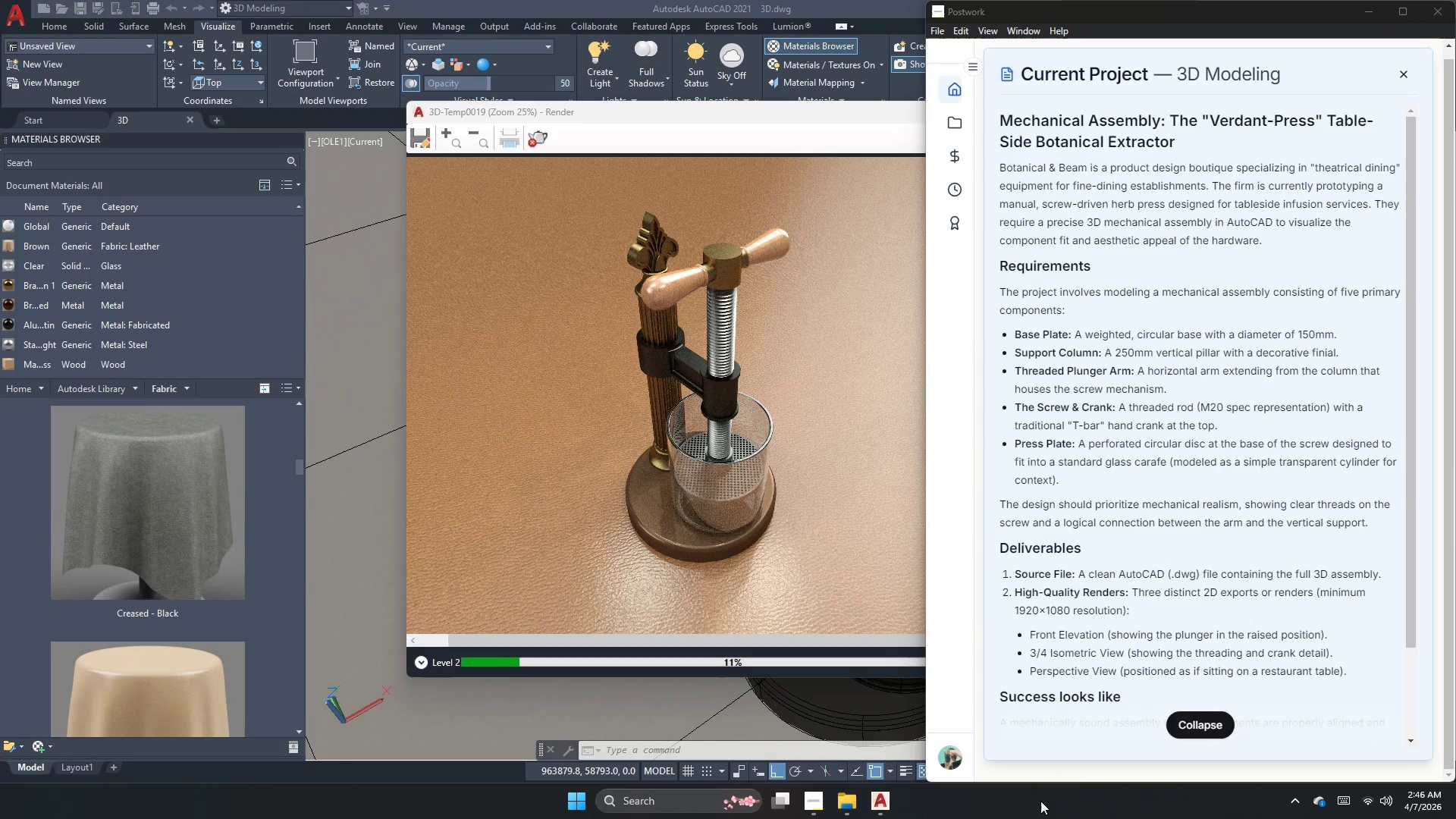 
left_click([783, 493])
 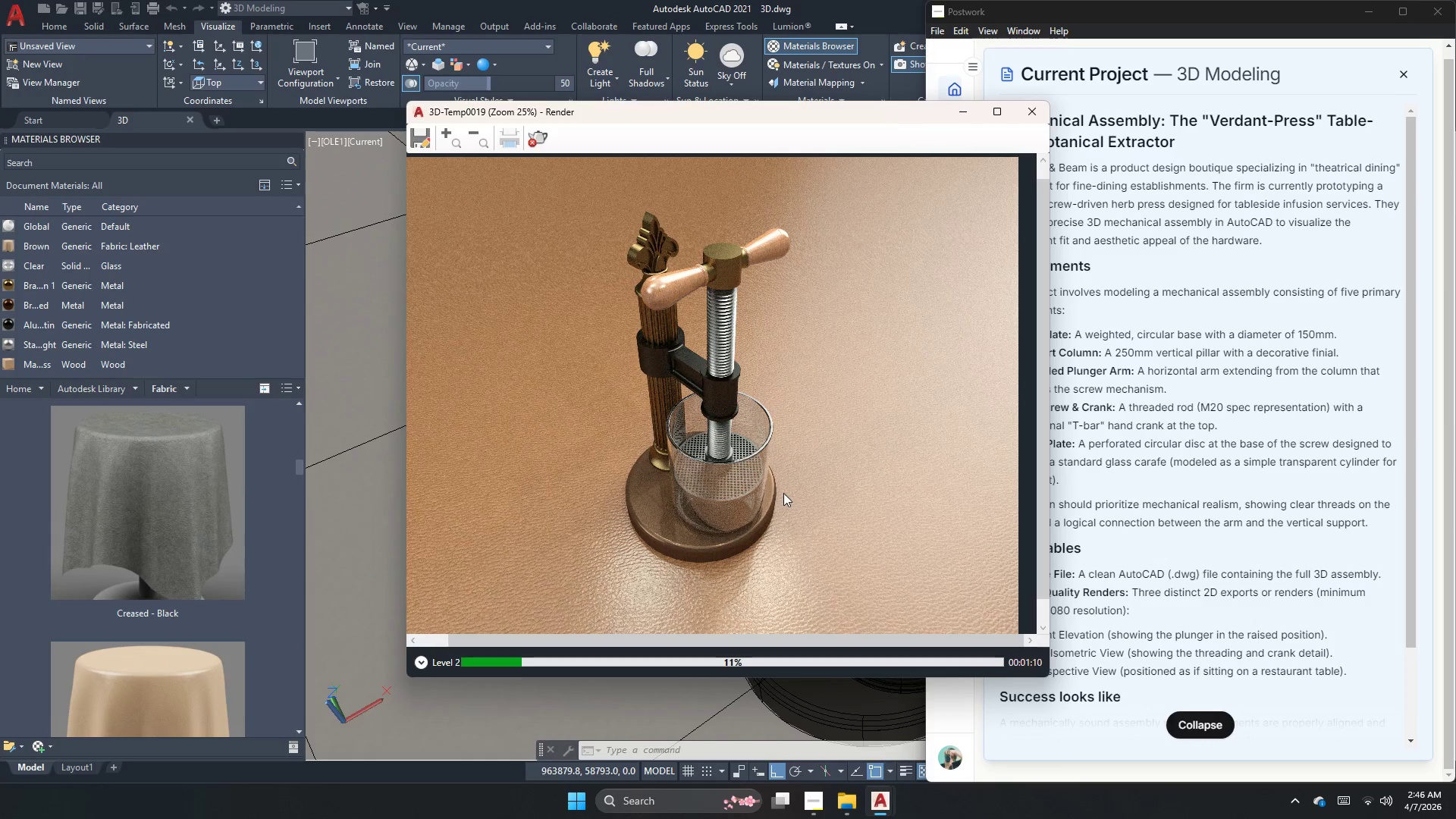 
scroll: coordinate [737, 479], scroll_direction: down, amount: 1.0
 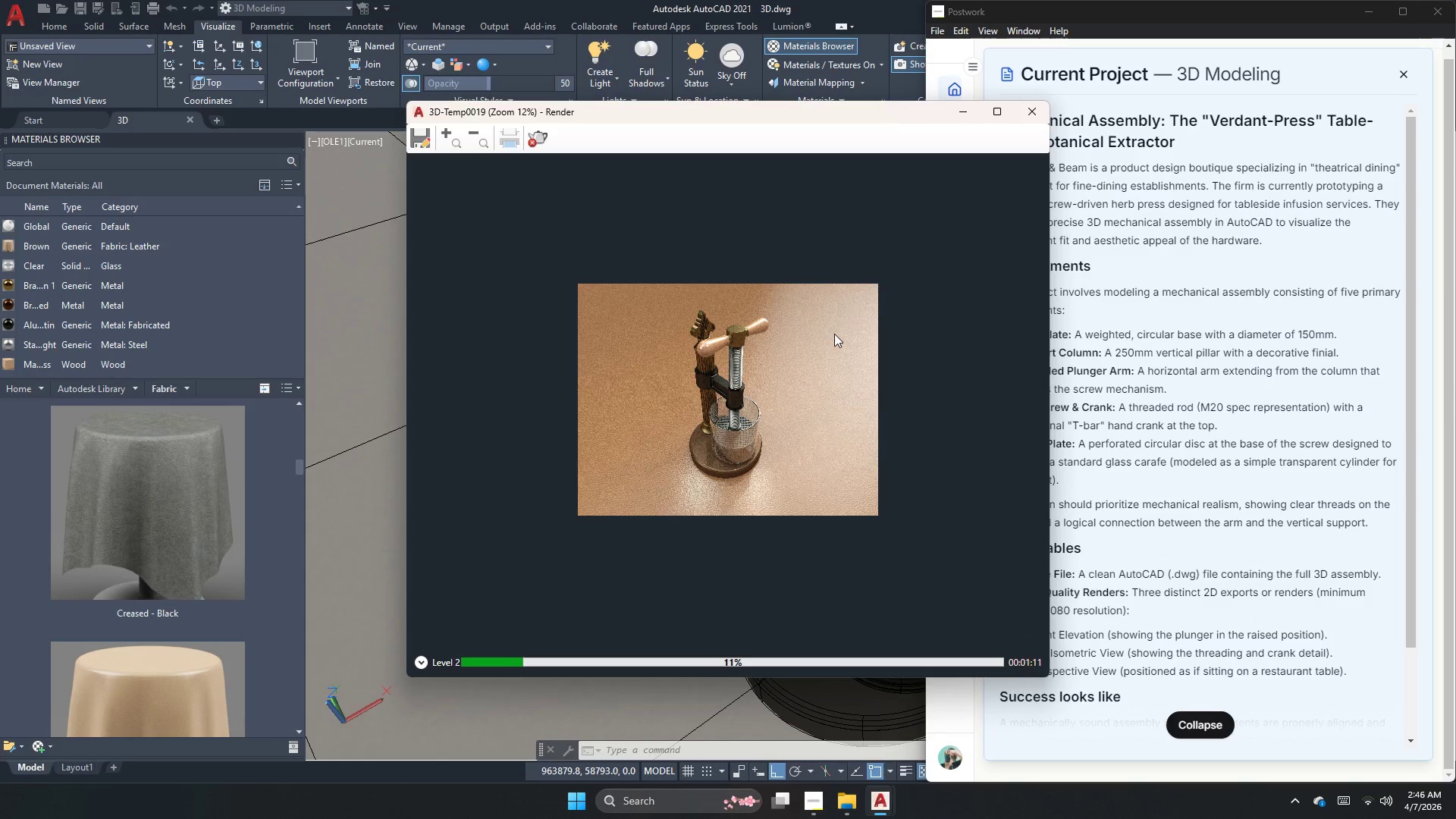 
scroll: coordinate [739, 331], scroll_direction: up, amount: 3.0
 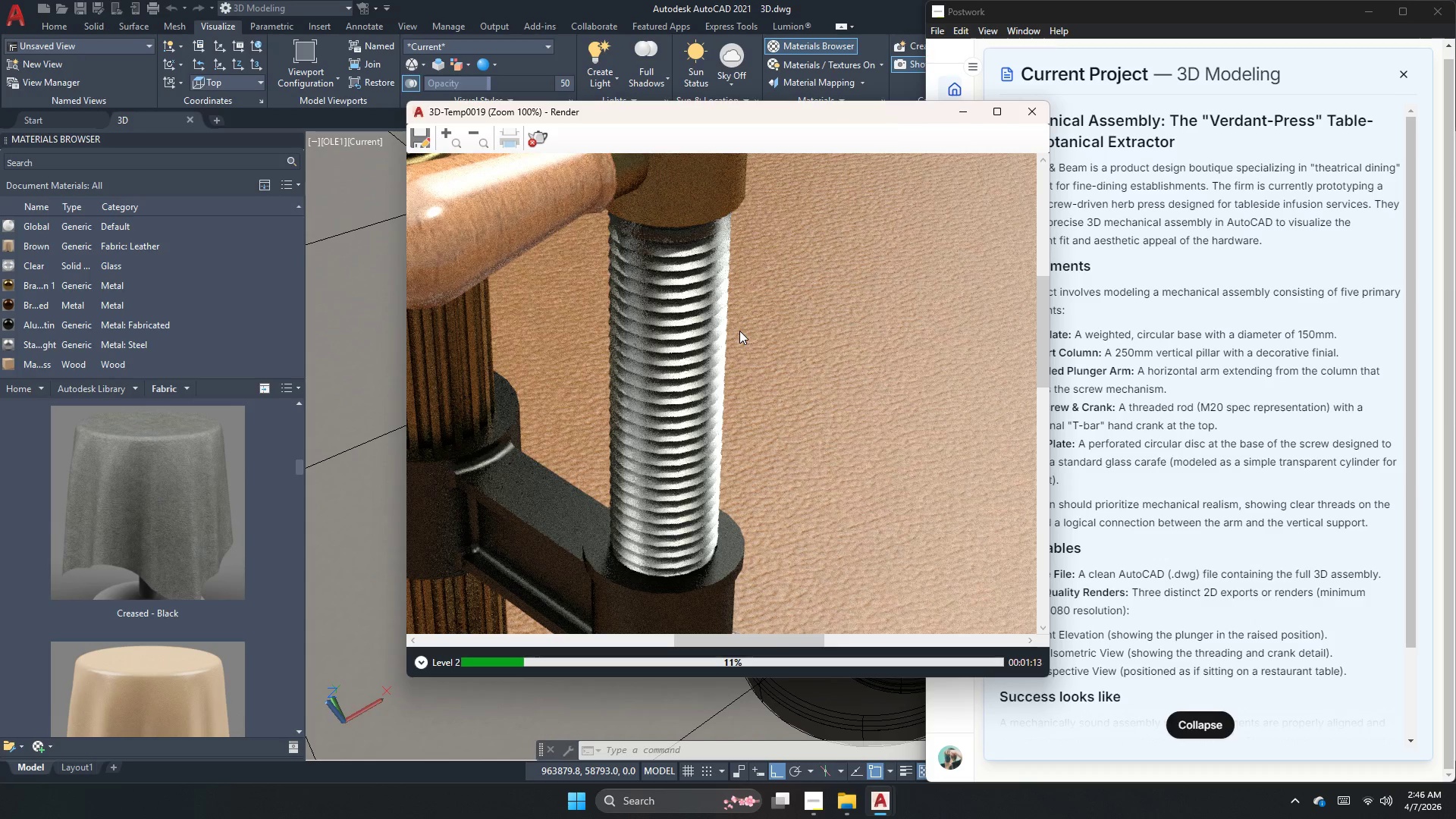 
scroll: coordinate [739, 331], scroll_direction: down, amount: 2.0
 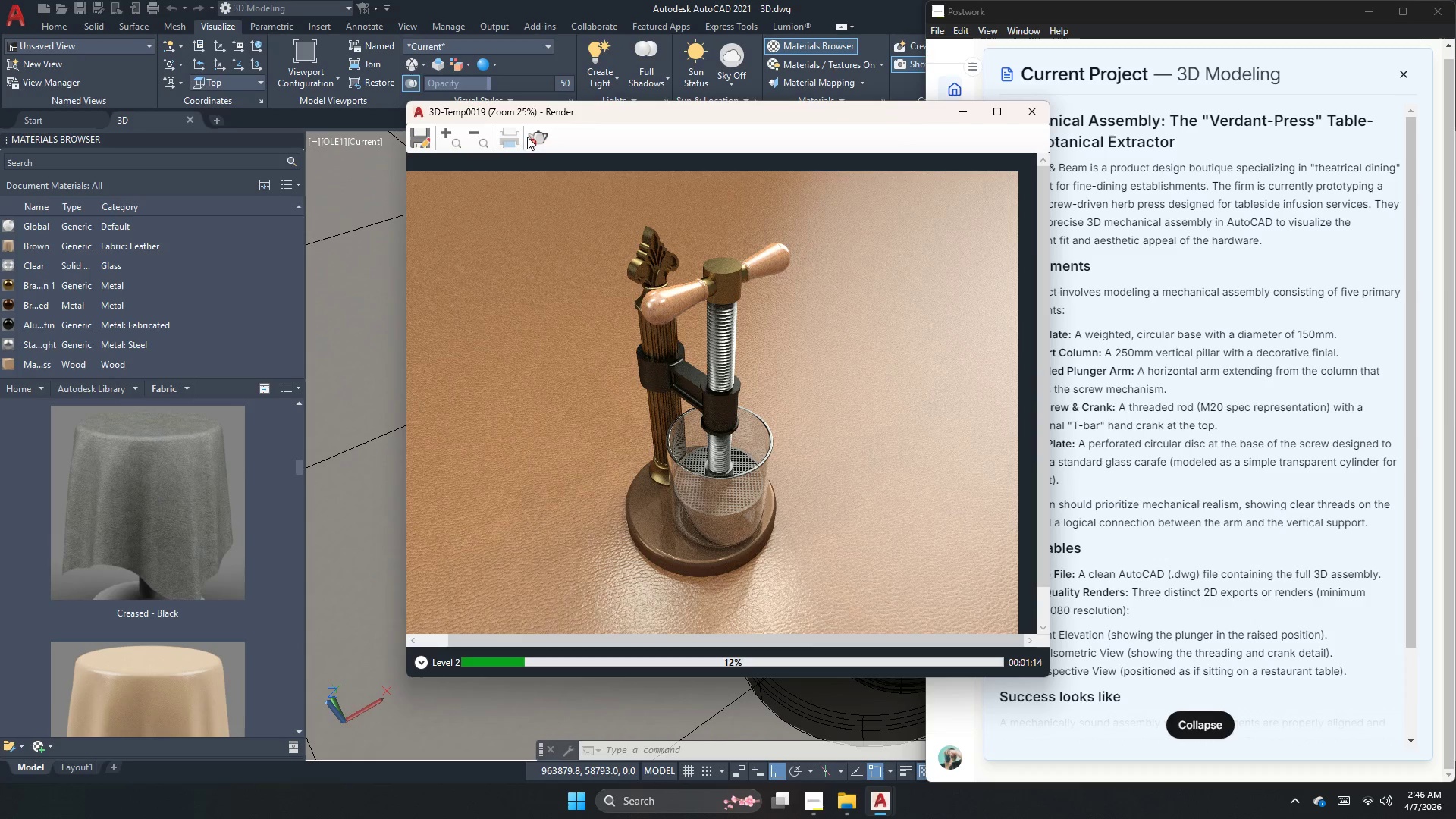 
left_click([541, 137])
 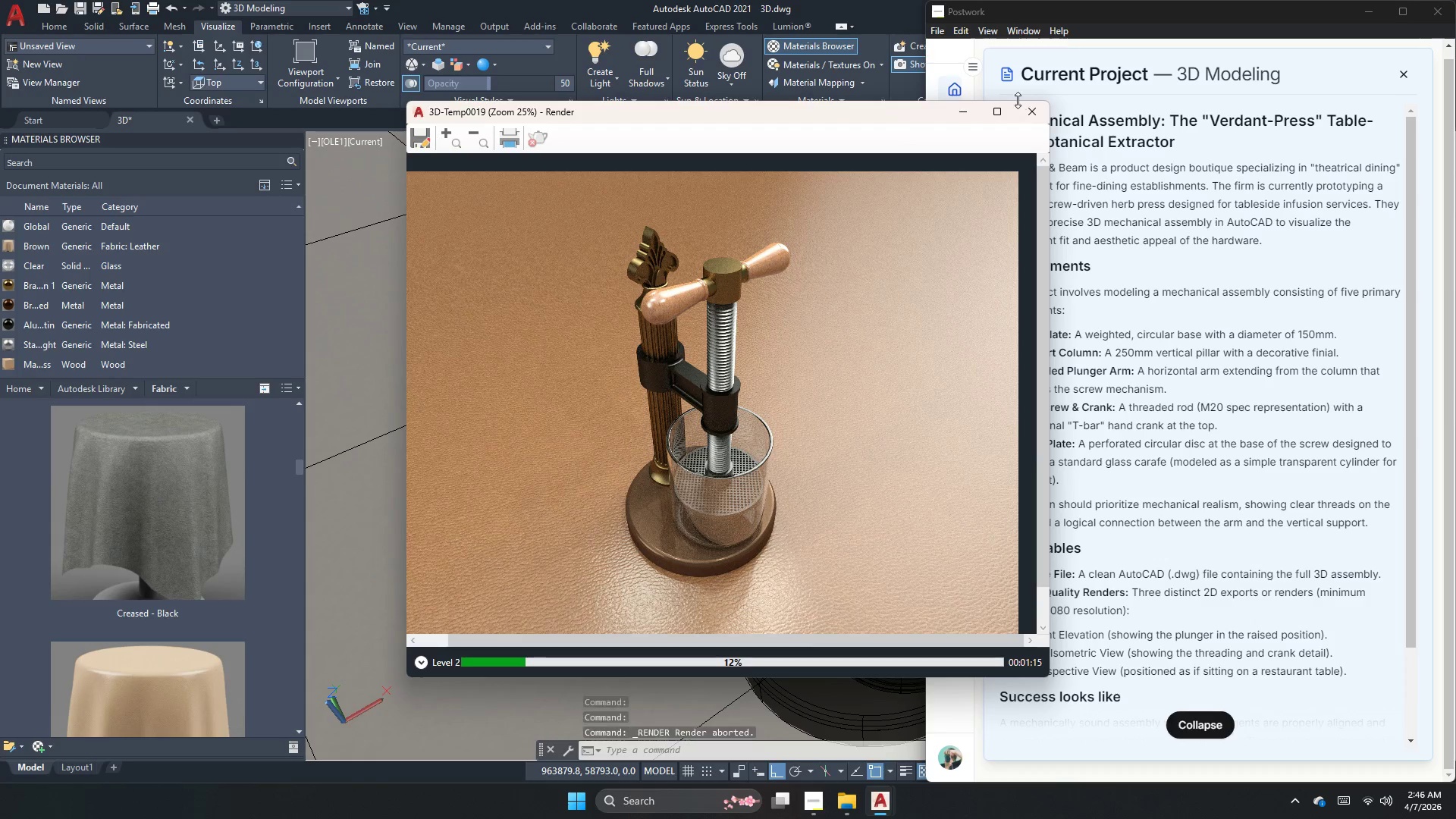 
left_click([1025, 111])
 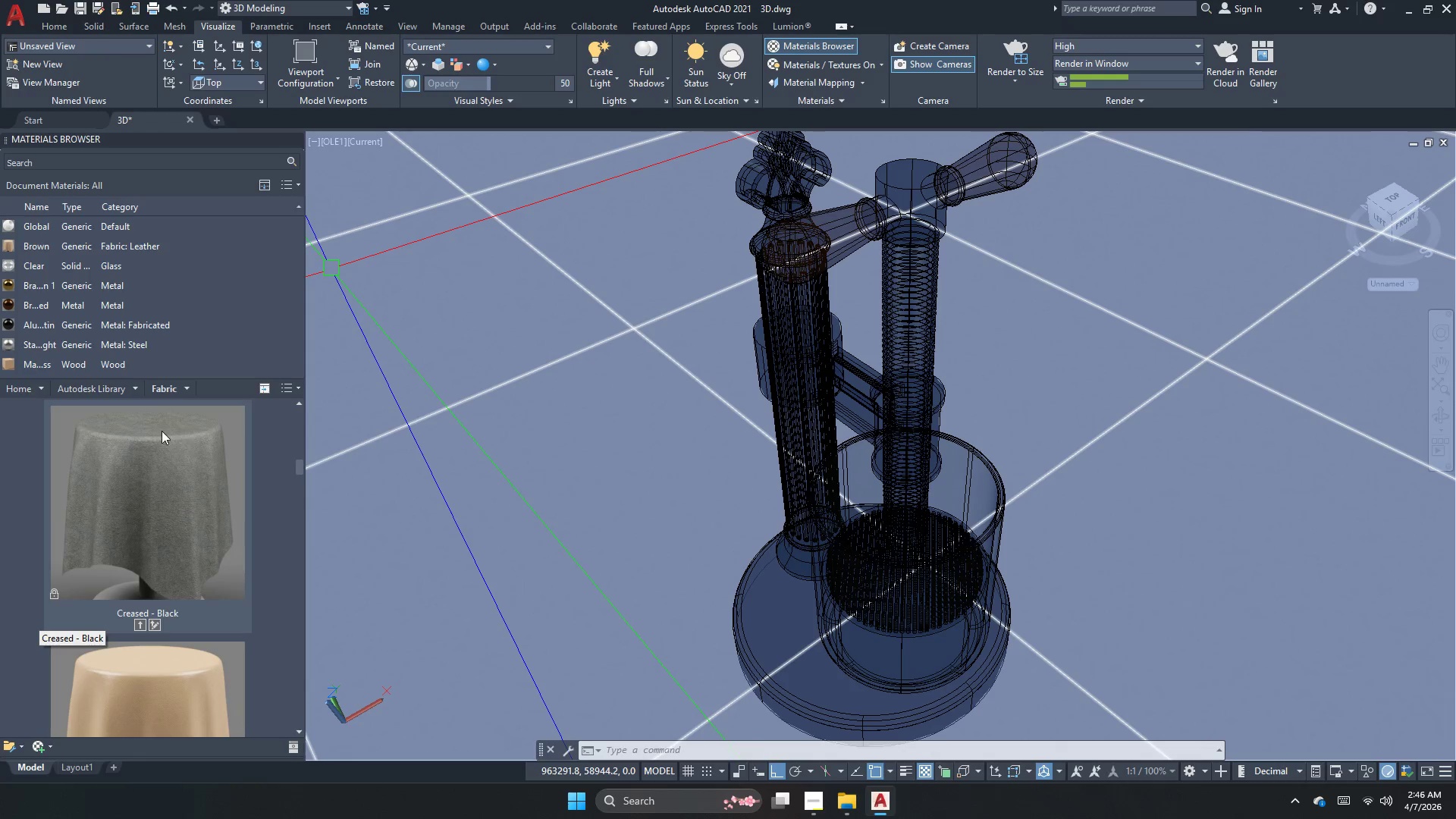 
left_click([135, 384])
 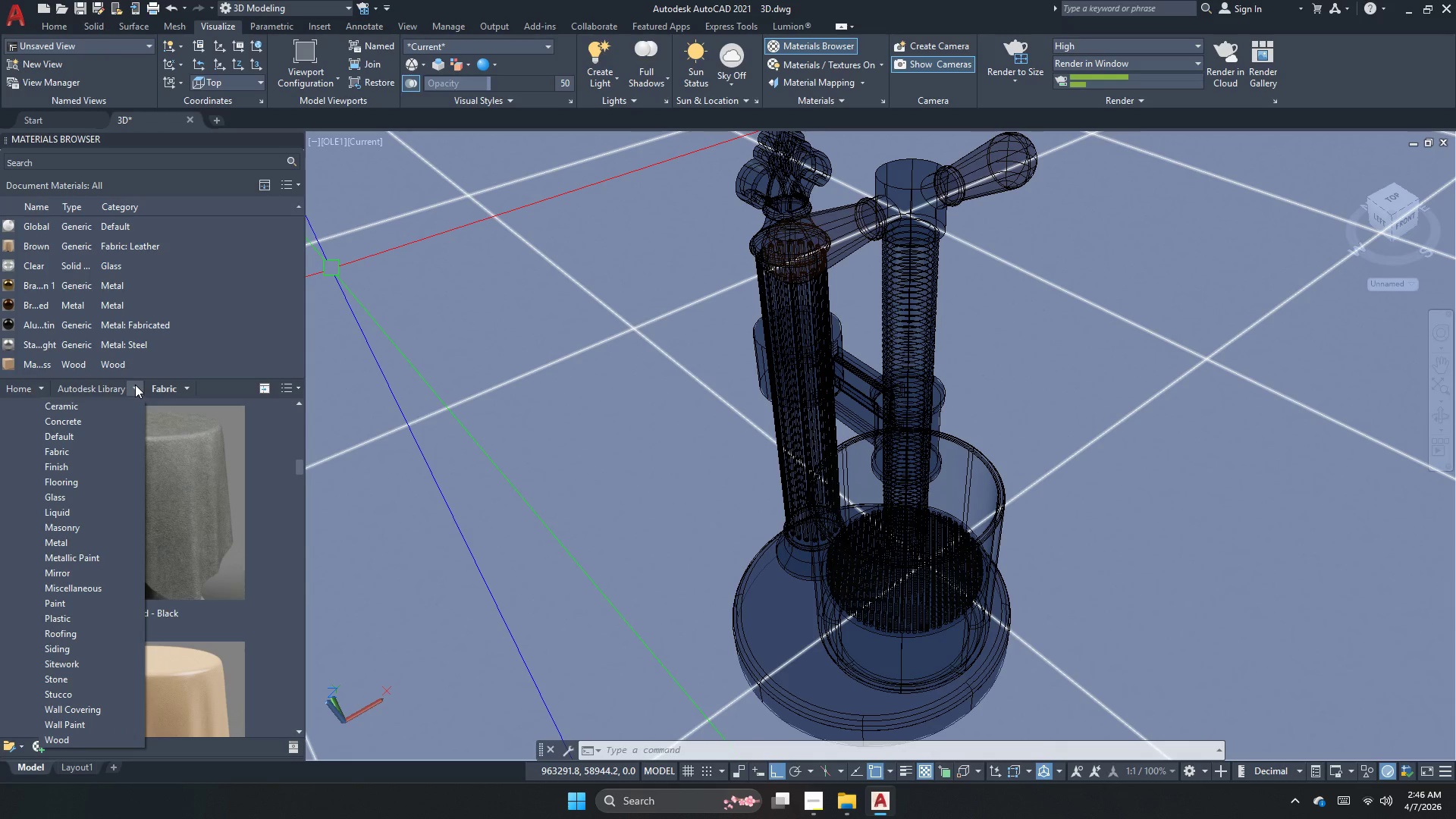 
wait(7.24)
 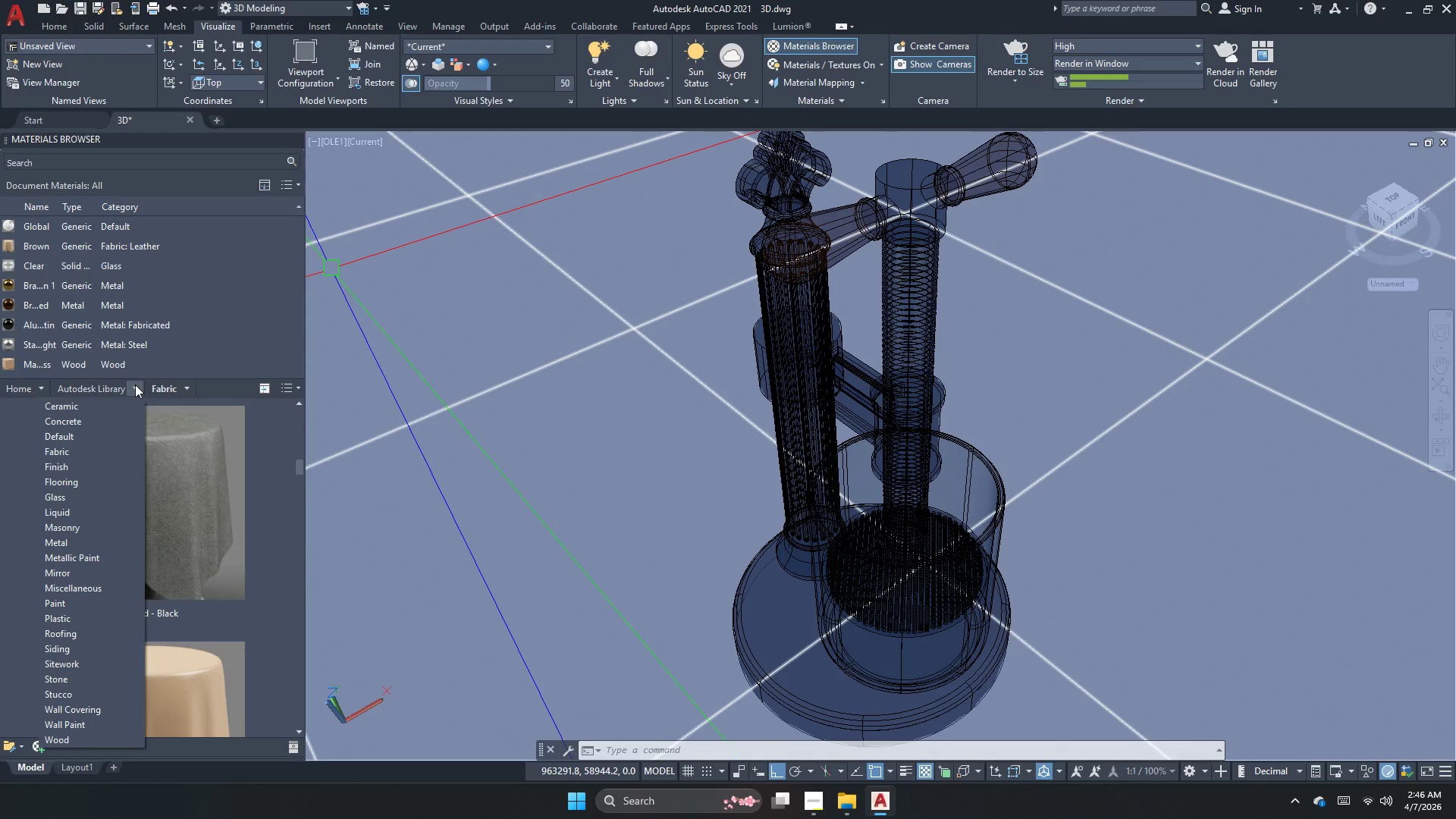 
left_click([102, 450])
 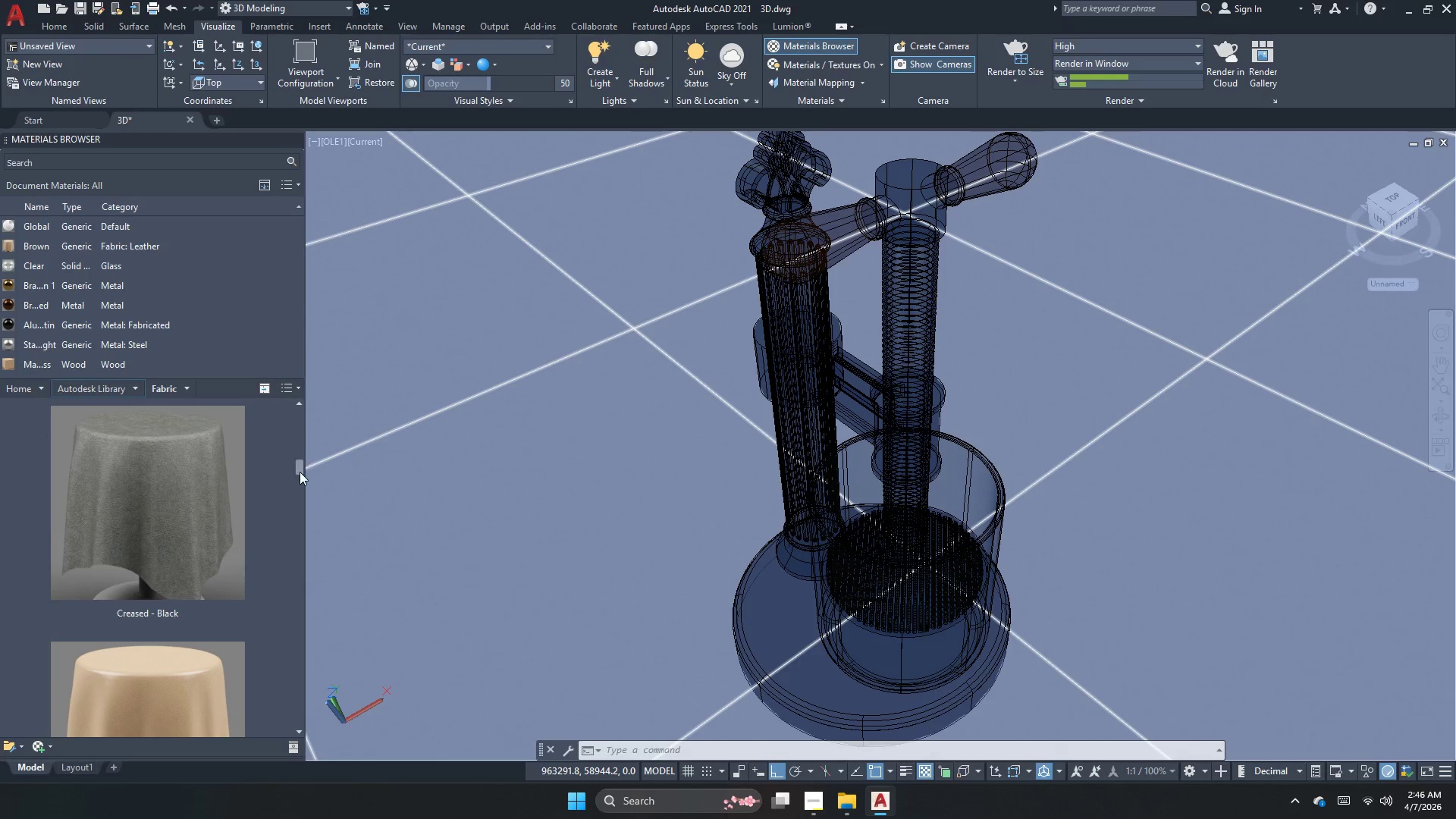 
left_click_drag(start_coordinate=[293, 472], to_coordinate=[297, 483])
 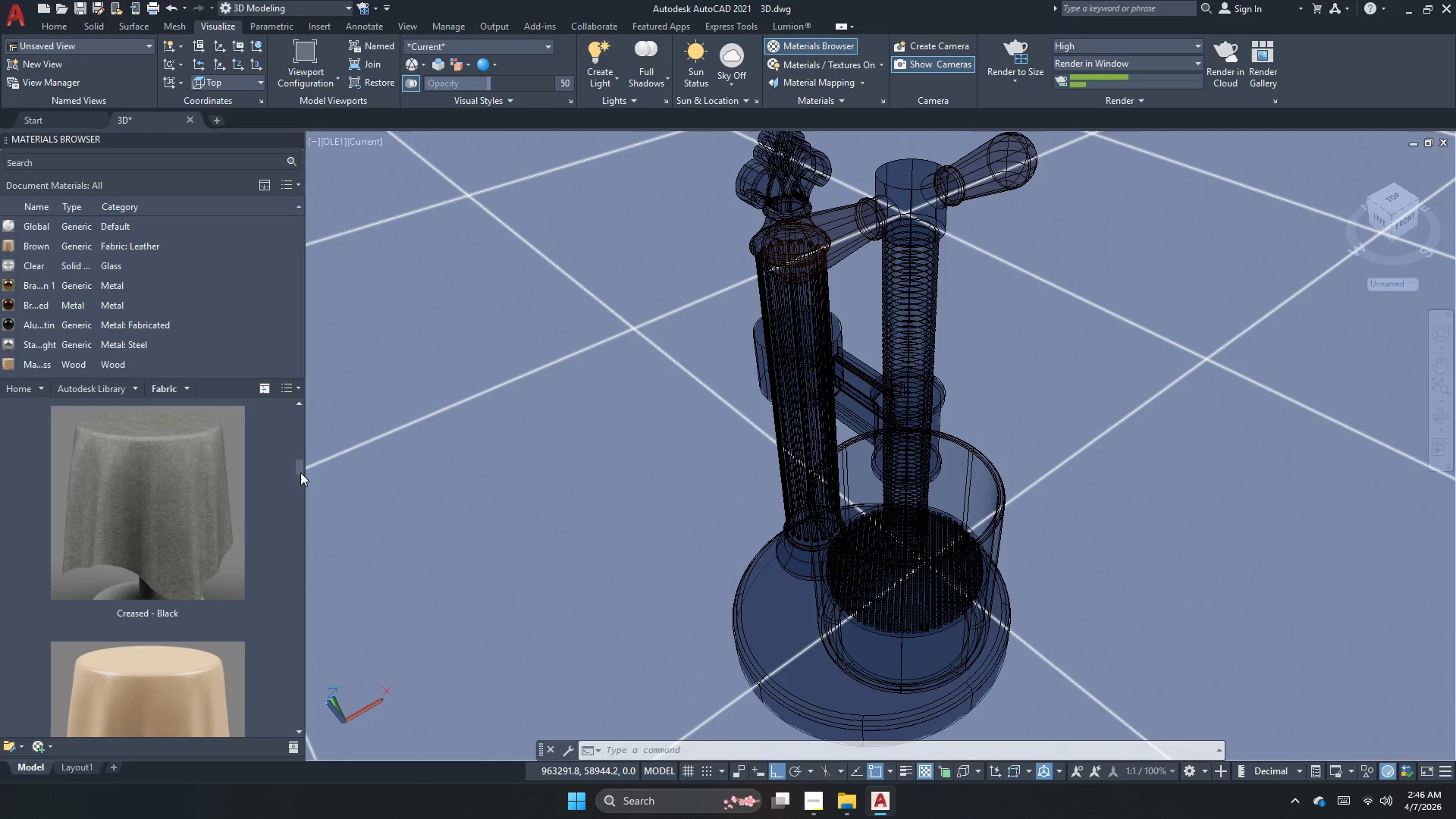 
left_click_drag(start_coordinate=[300, 472], to_coordinate=[275, 743])
 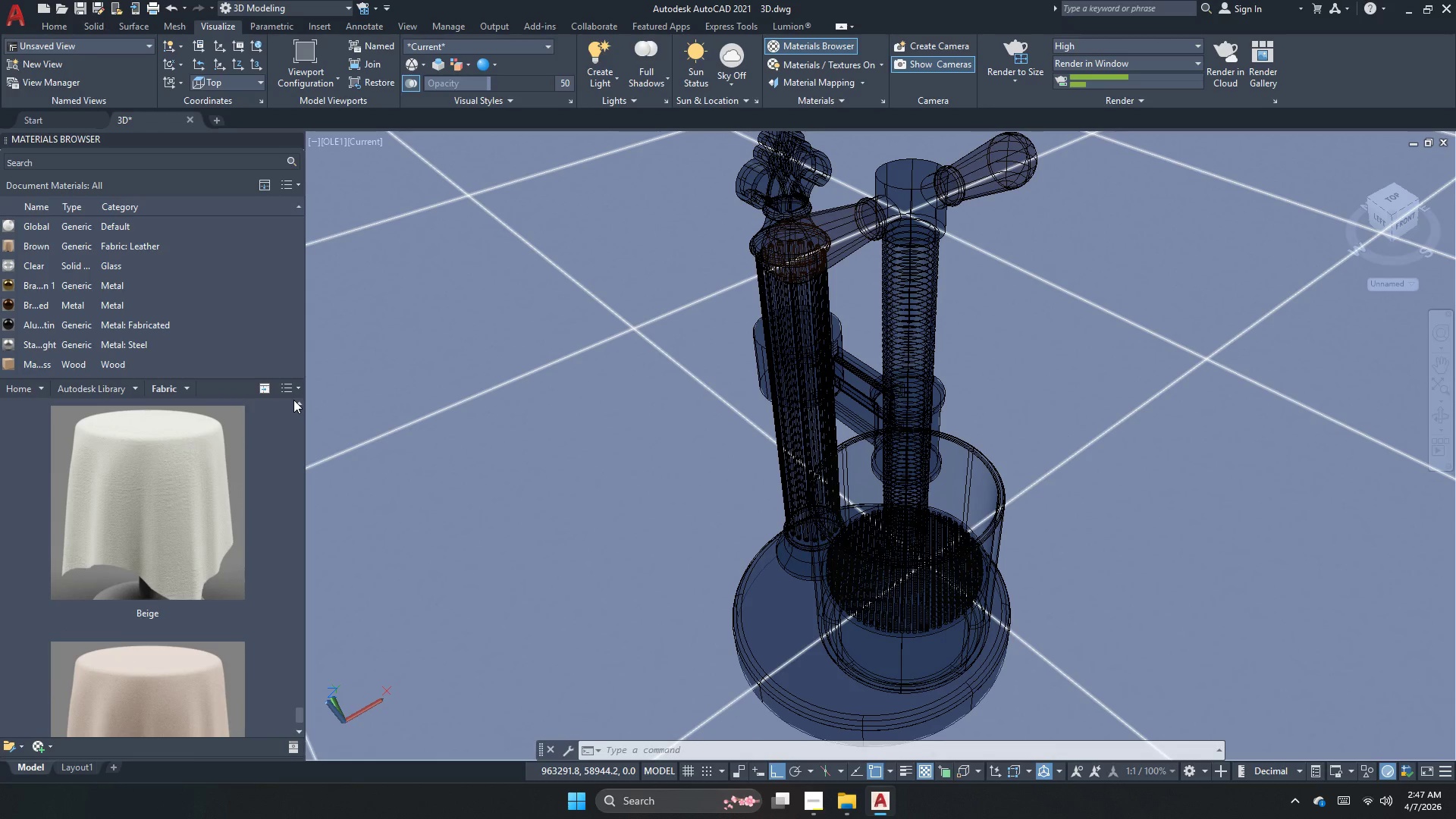 
left_click([300, 400])
 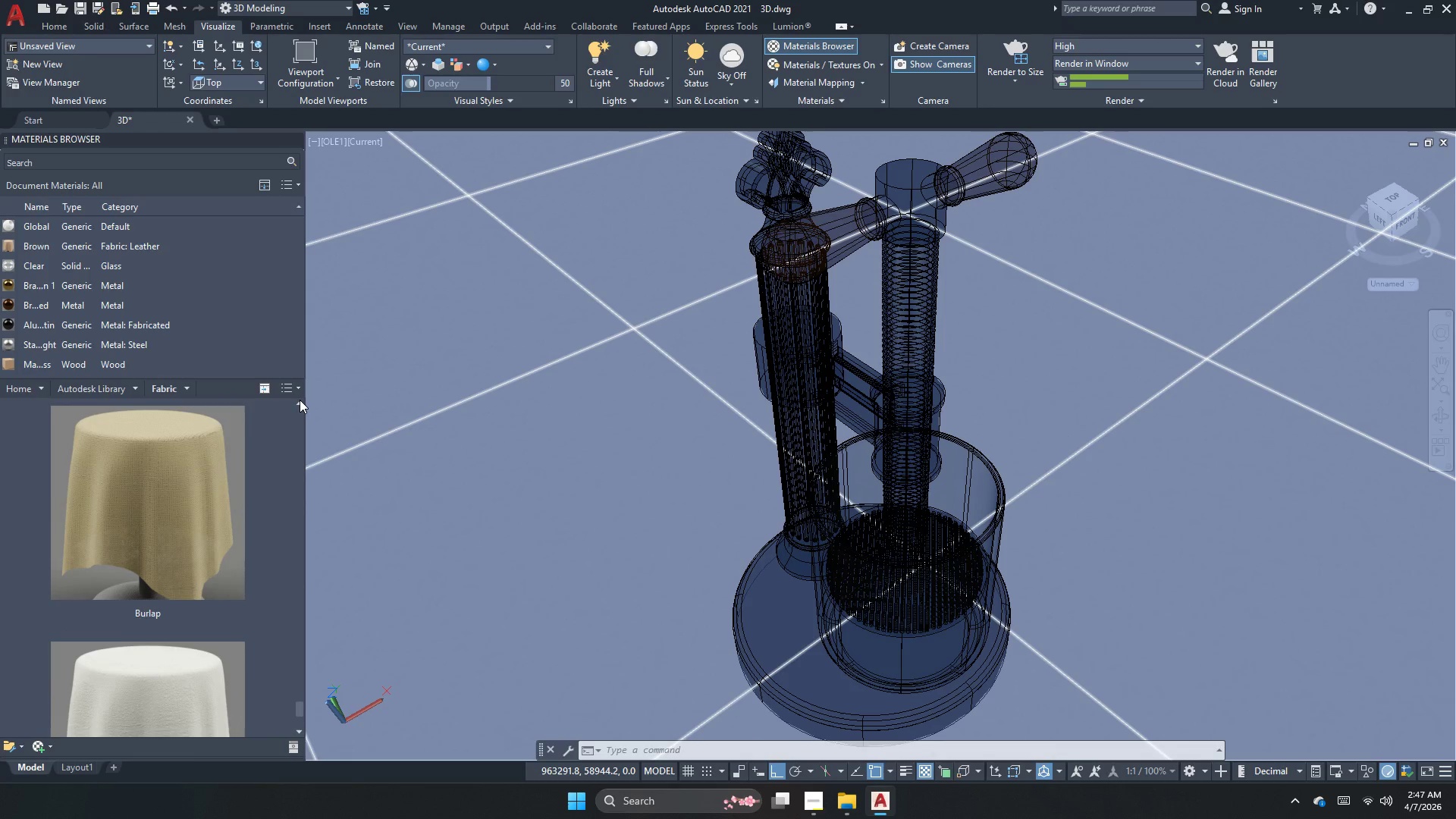 
left_click([300, 400])
 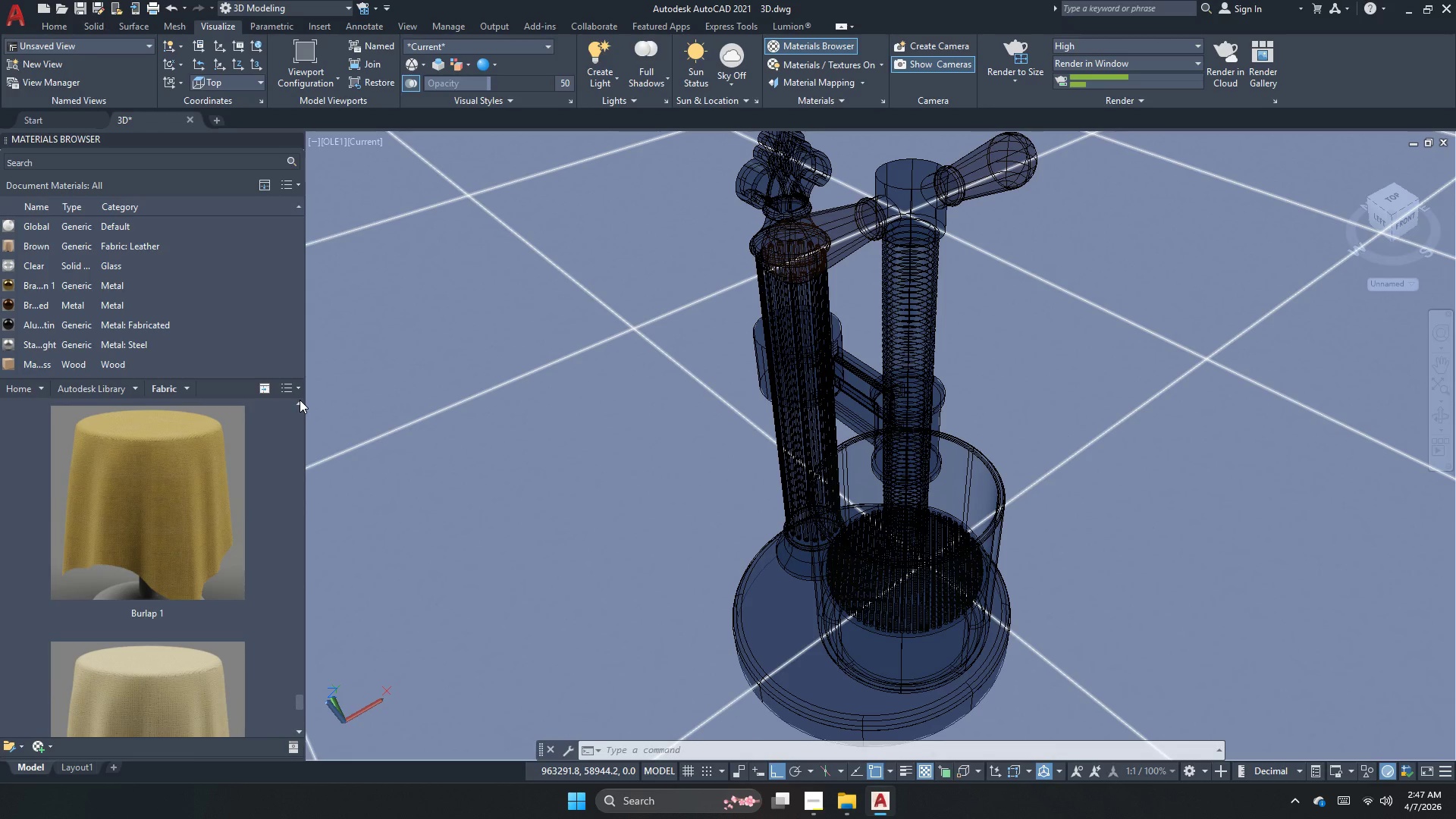 
left_click([300, 400])
 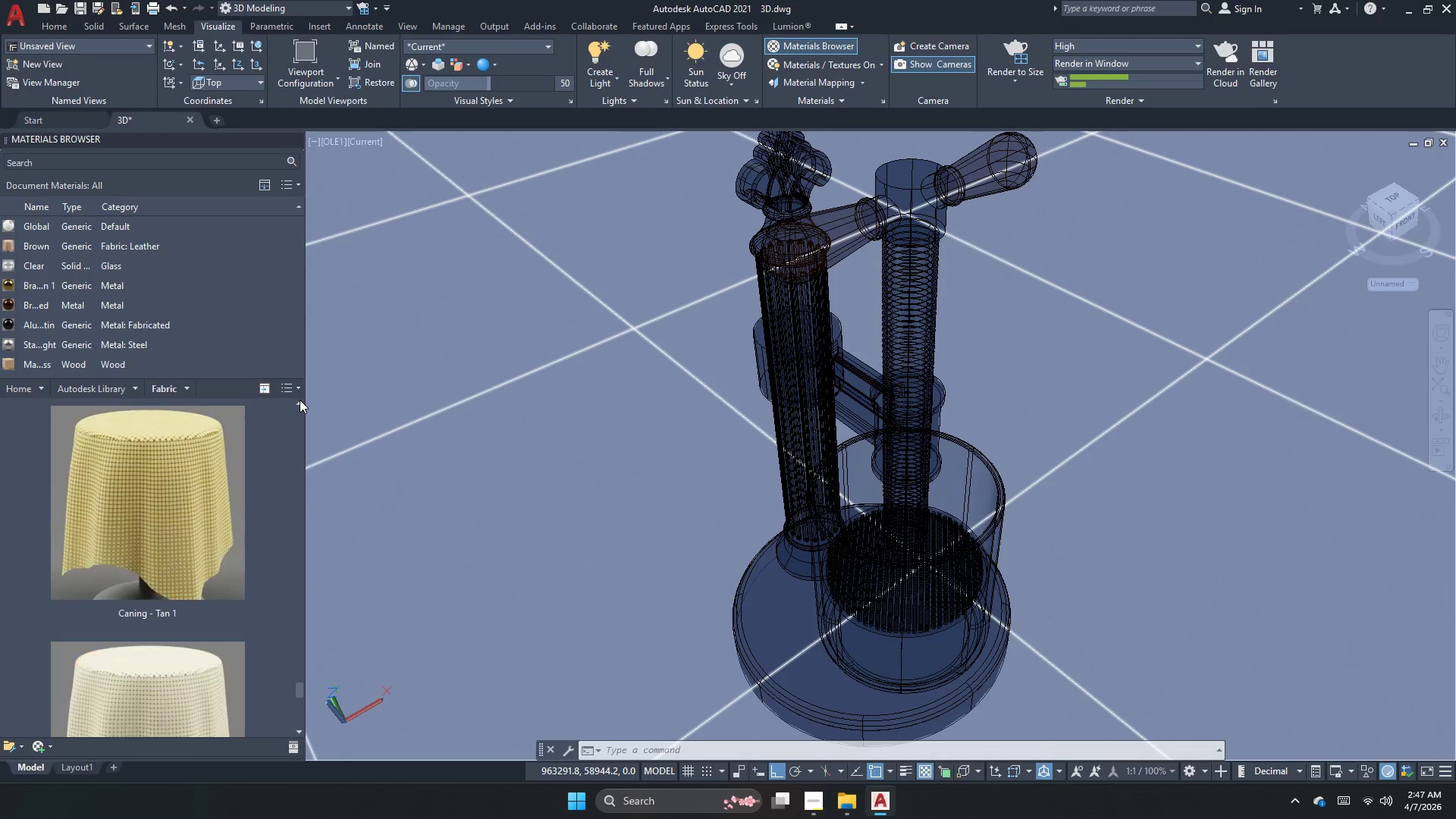 
left_click([300, 400])
 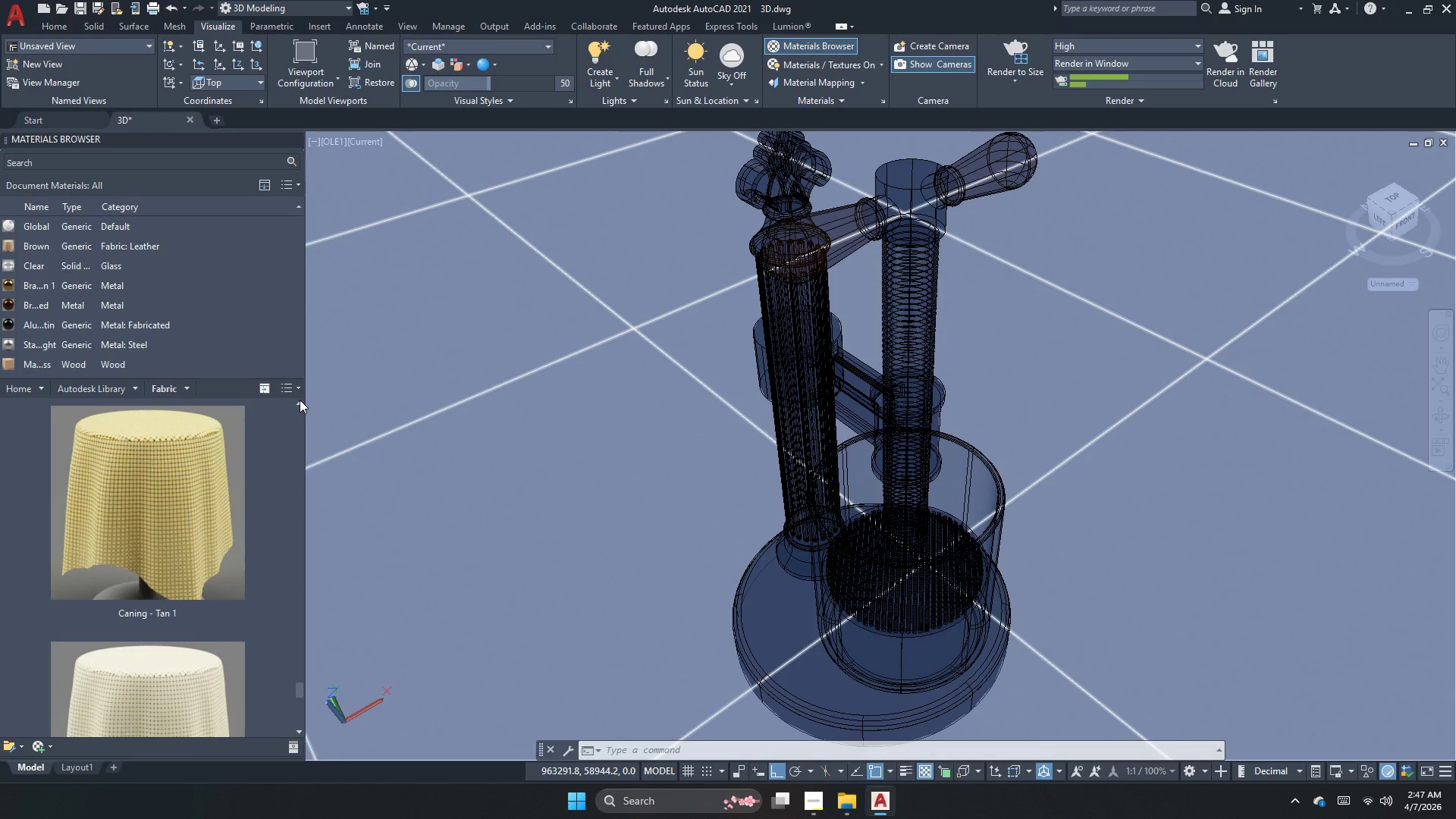 
left_click([300, 400])
 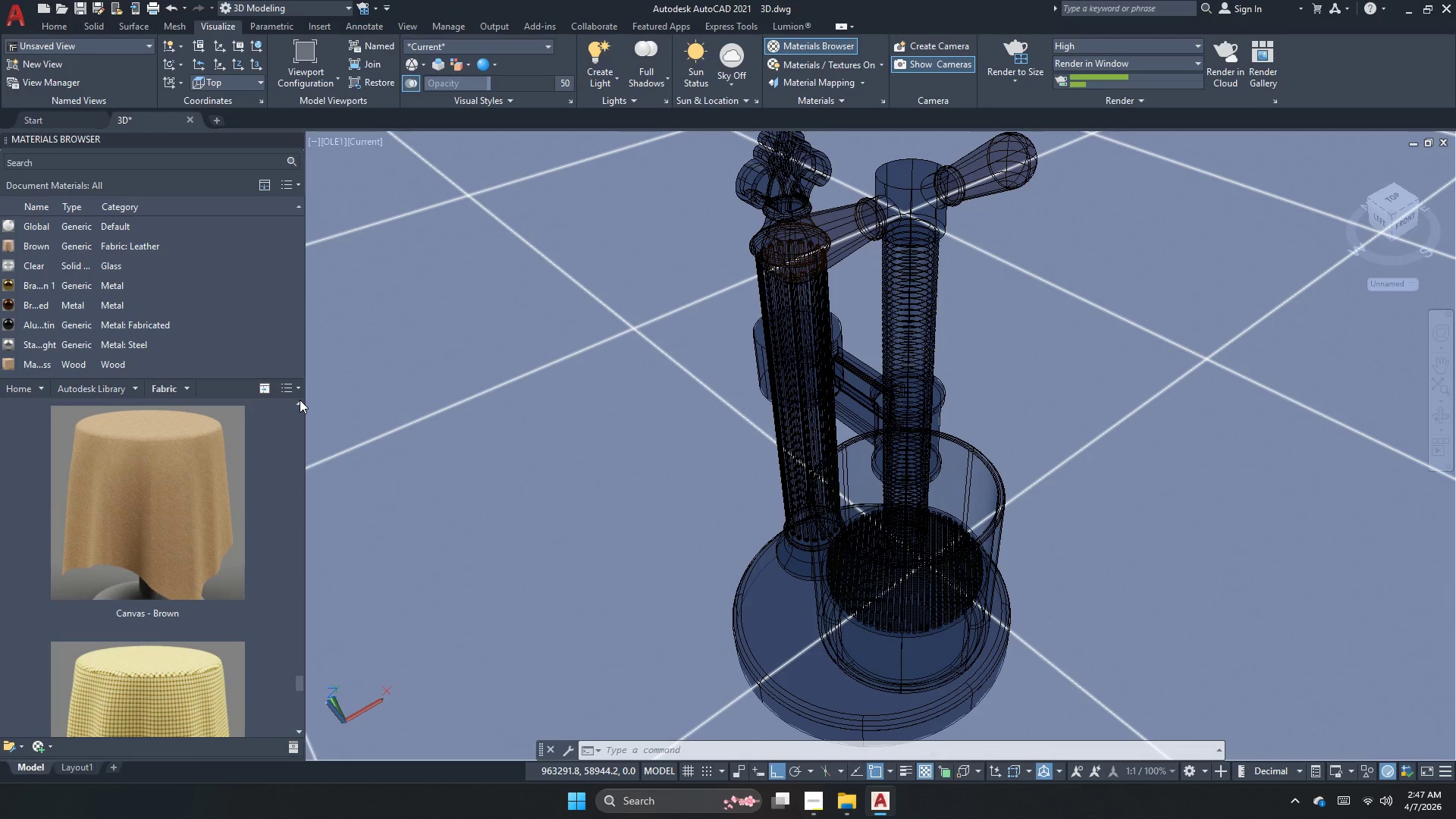 
left_click([300, 400])
 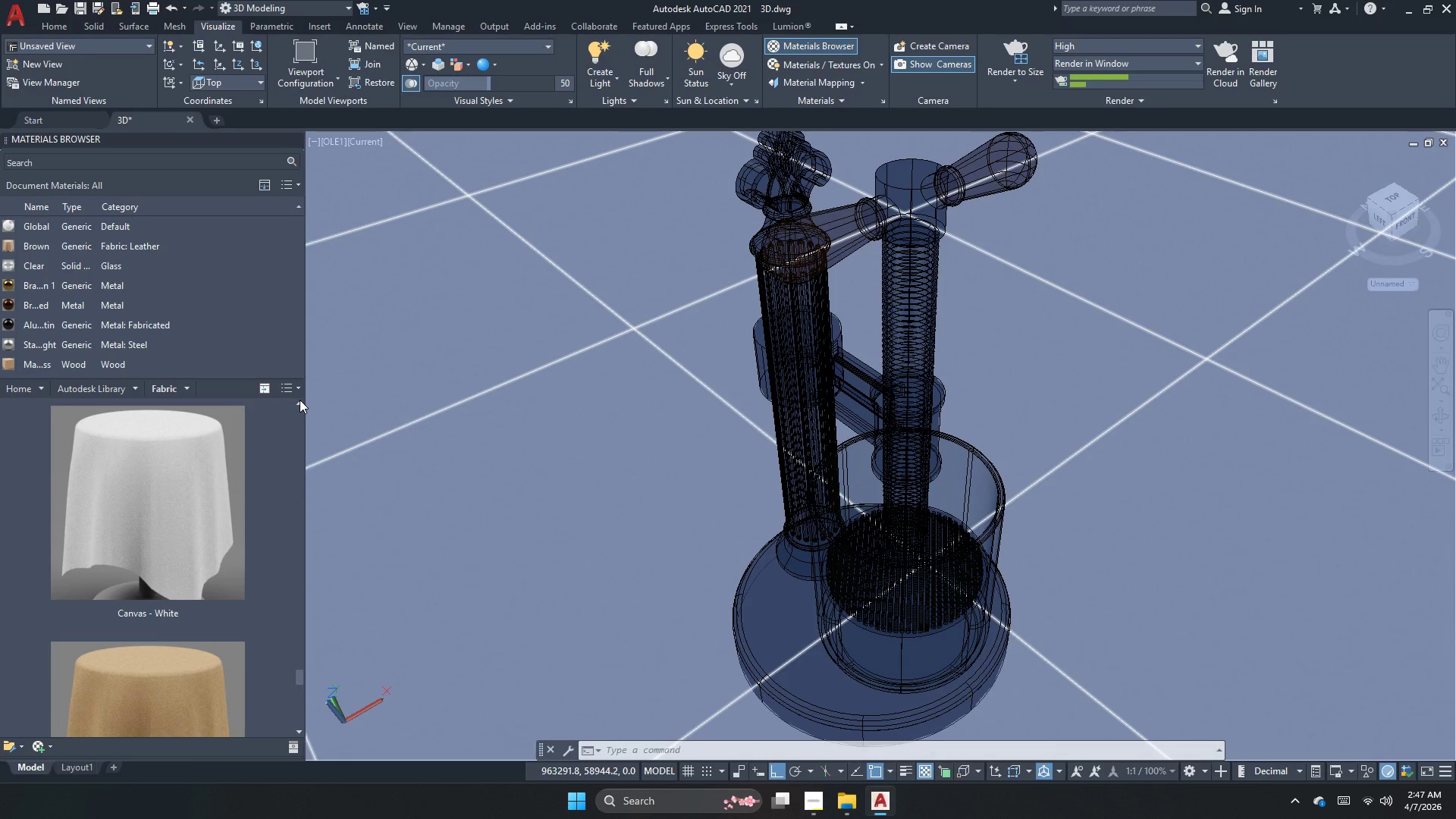 
left_click([300, 400])
 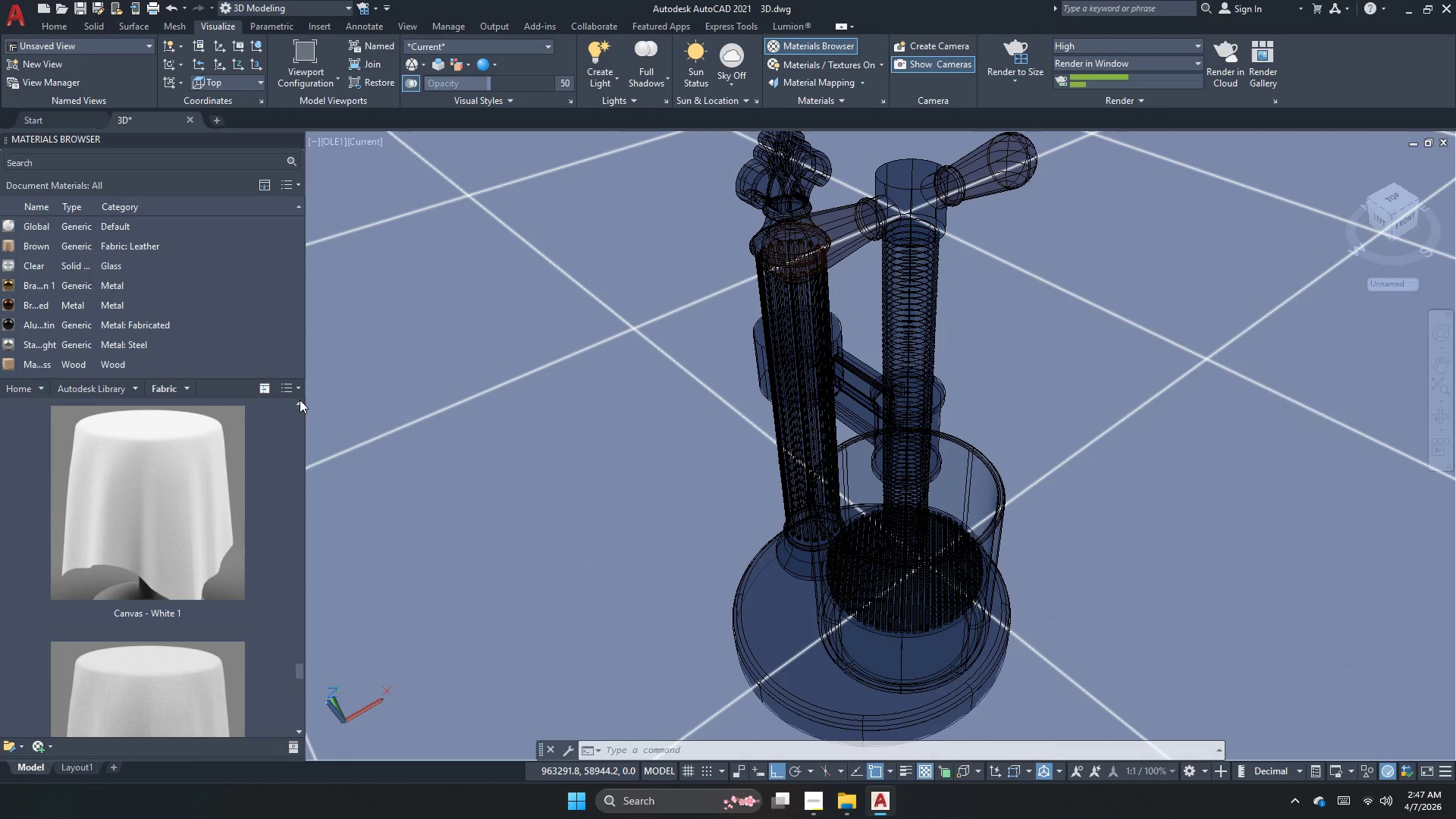 
left_click([300, 400])
 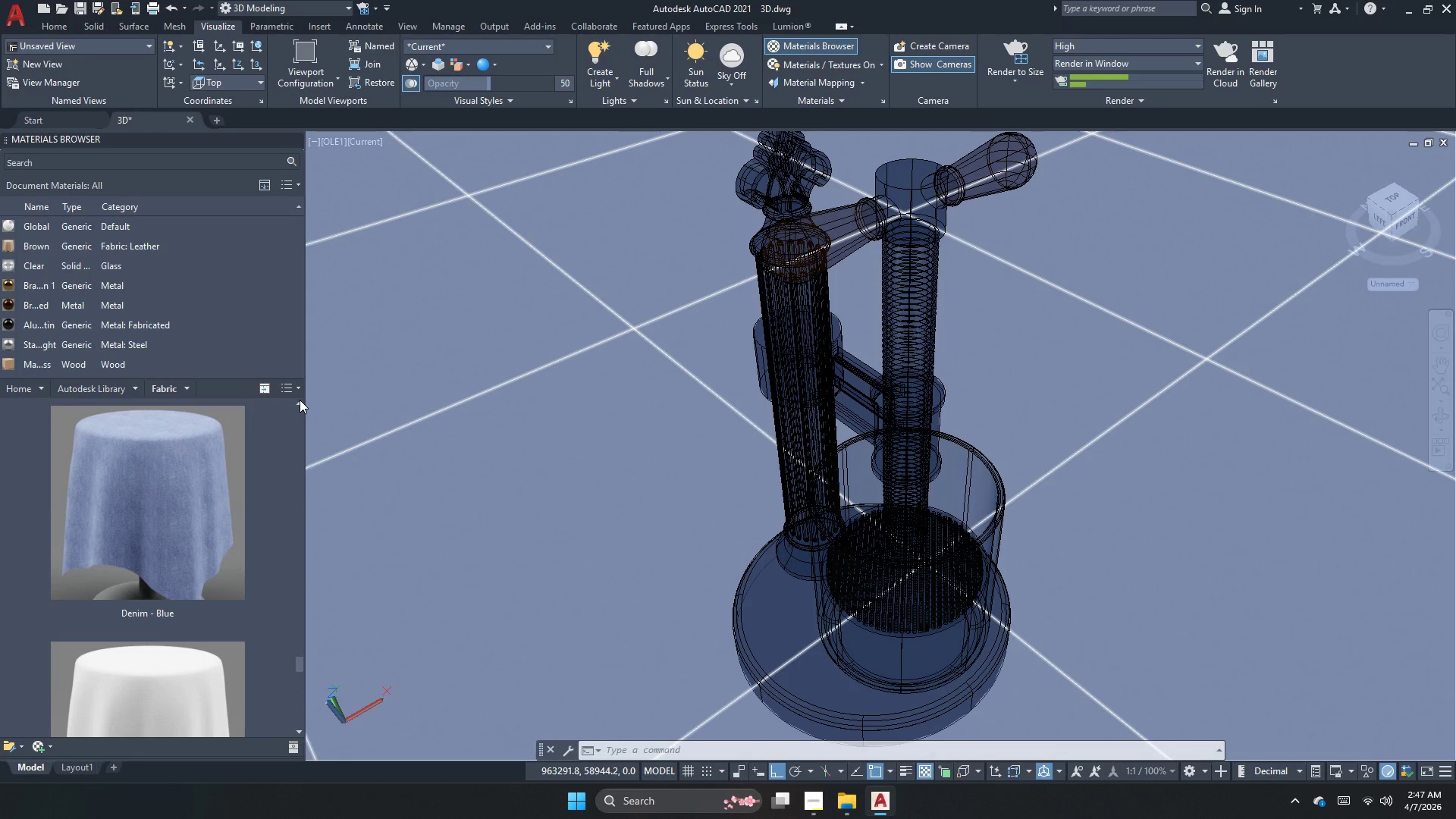 
left_click([300, 400])
 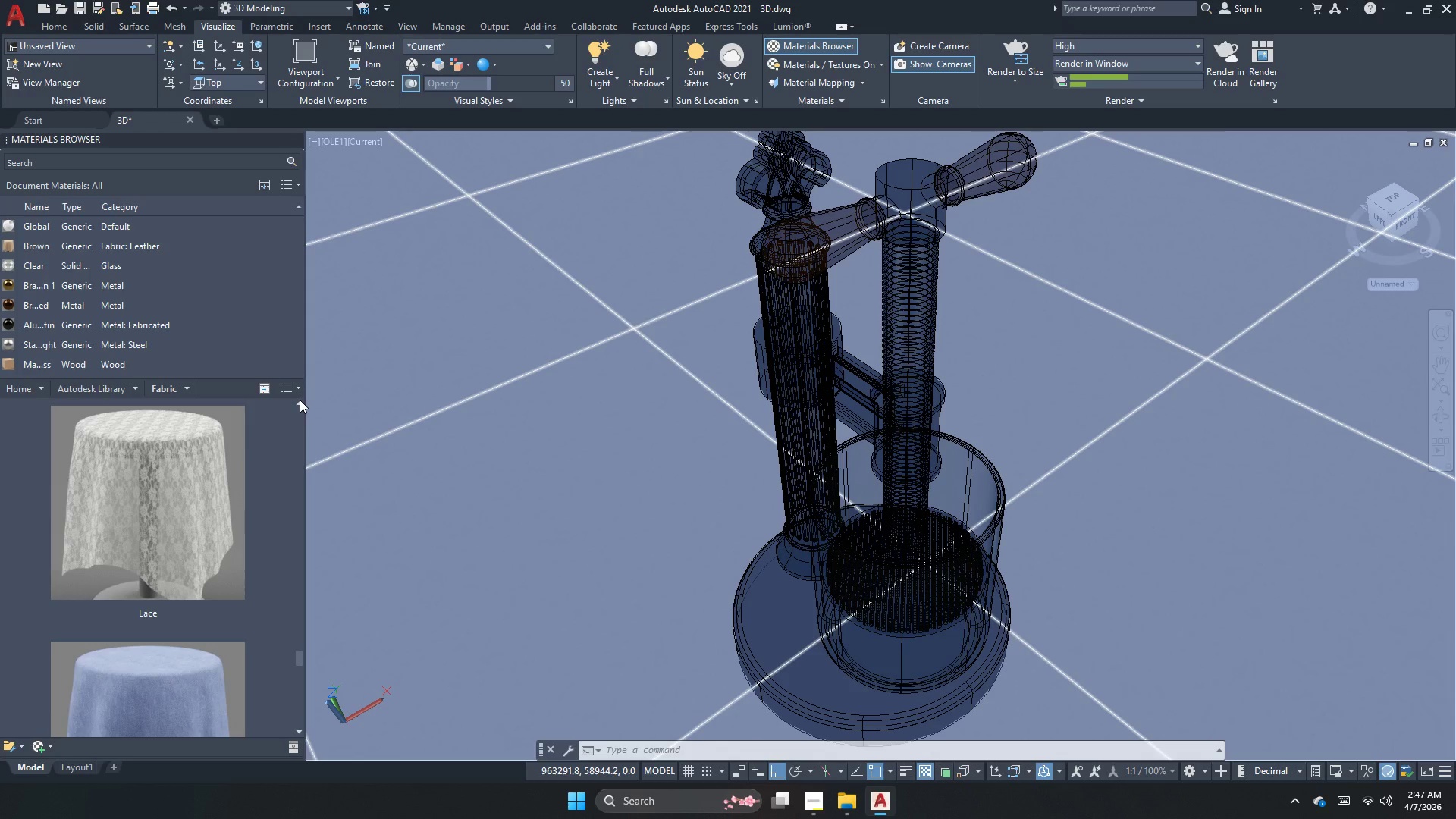 
left_click([300, 400])
 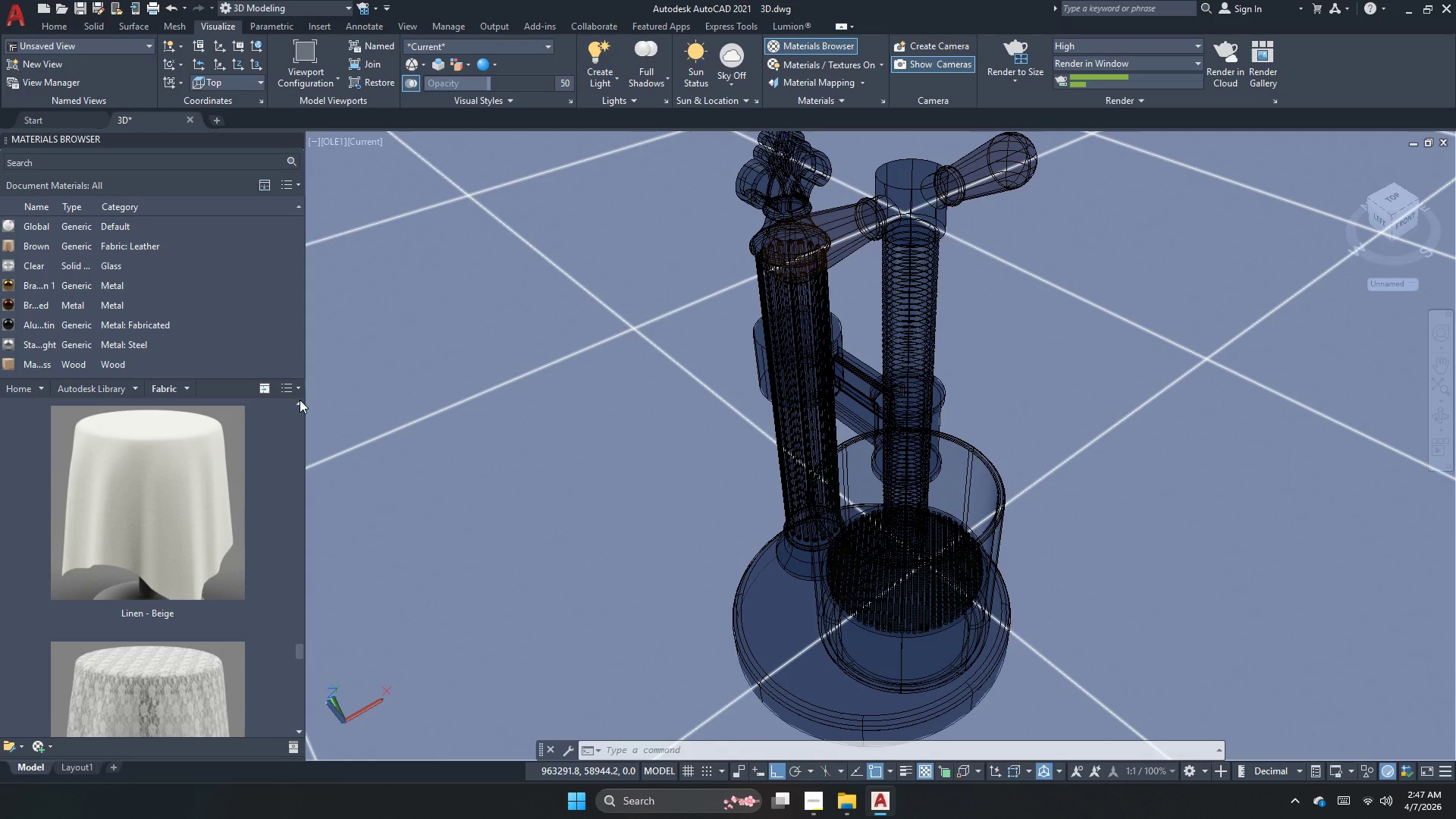 
left_click([300, 400])
 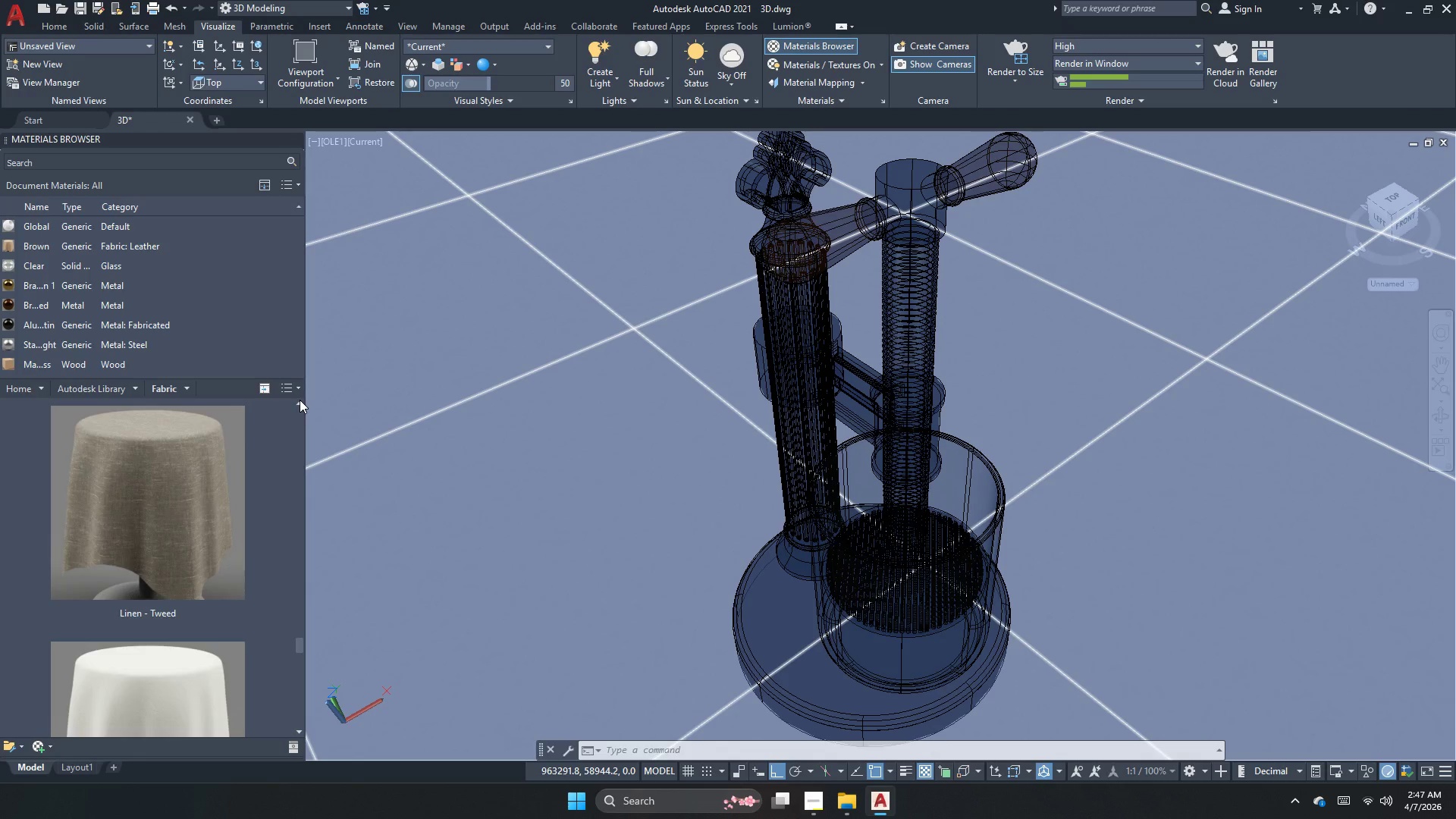 
left_click([300, 400])
 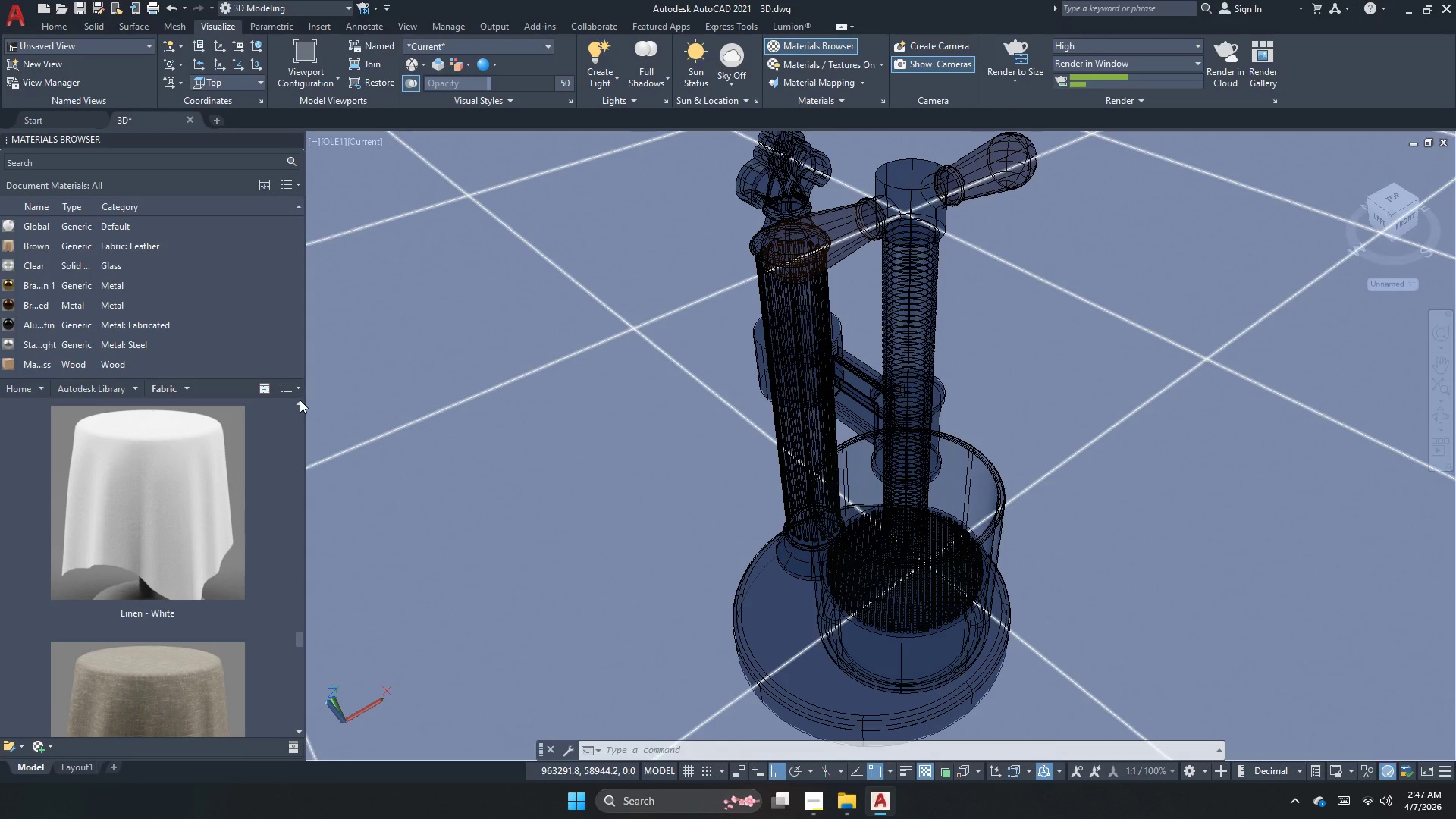 
left_click([300, 400])
 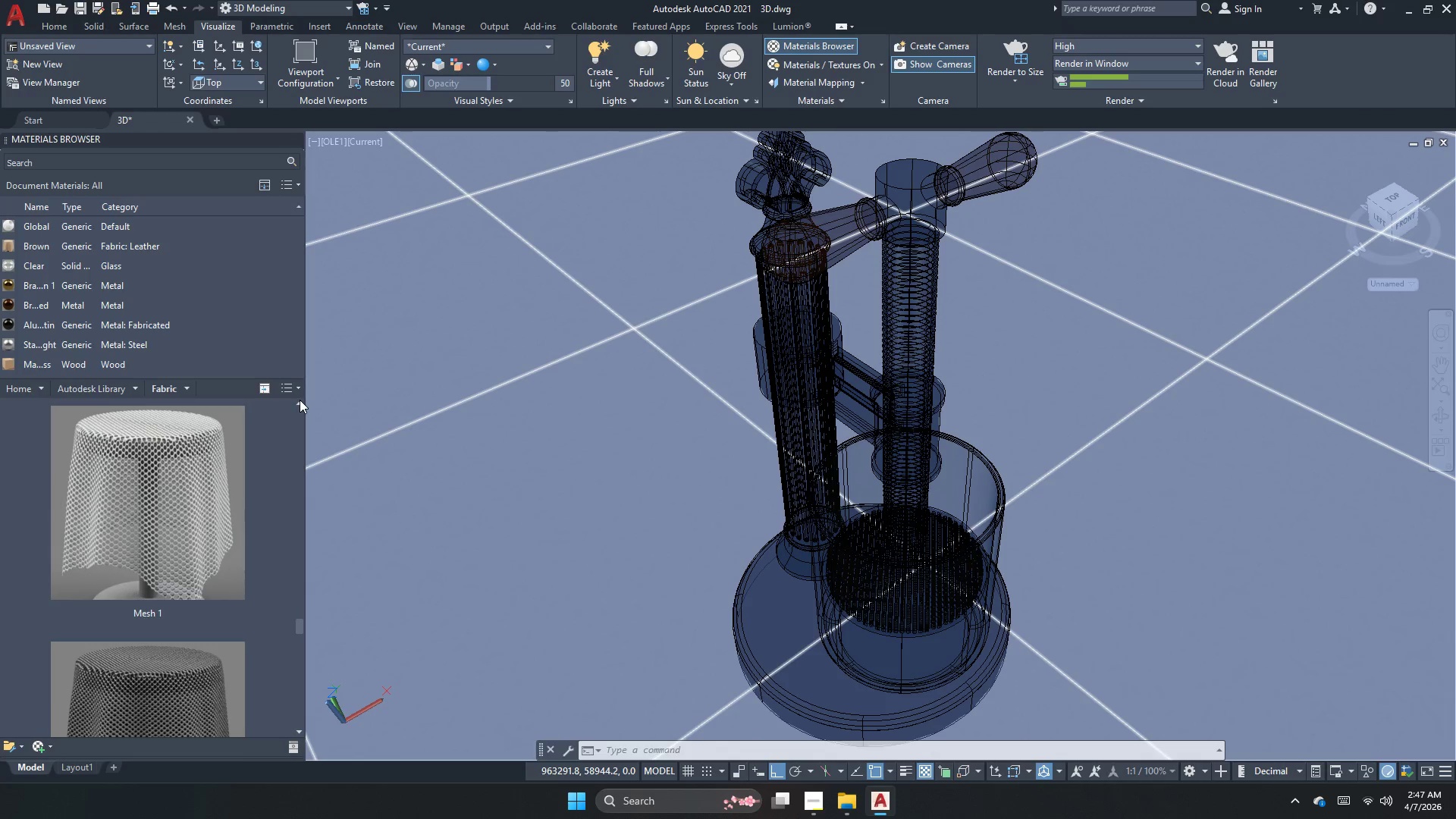 
double_click([300, 400])
 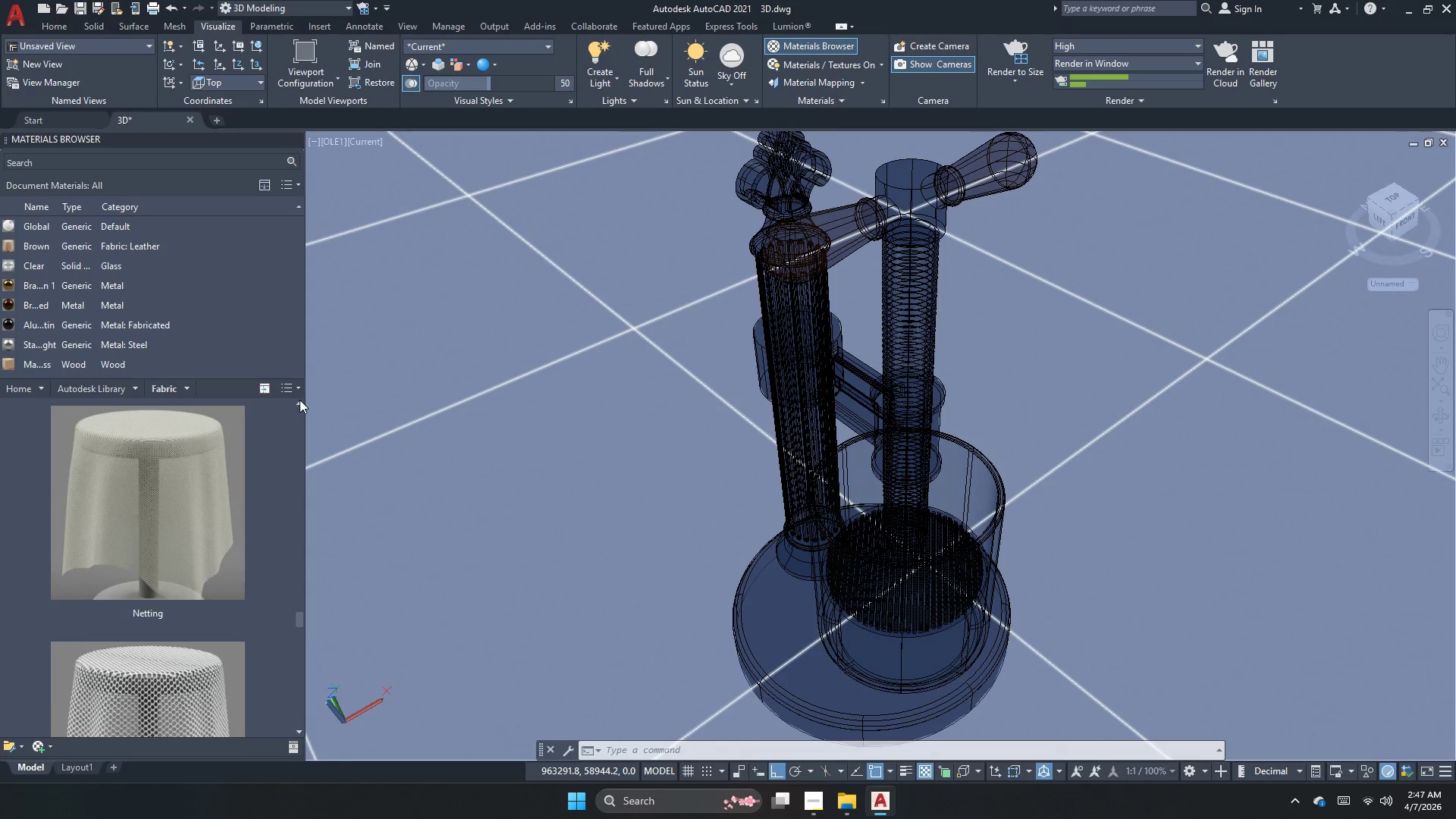 
triple_click([300, 400])
 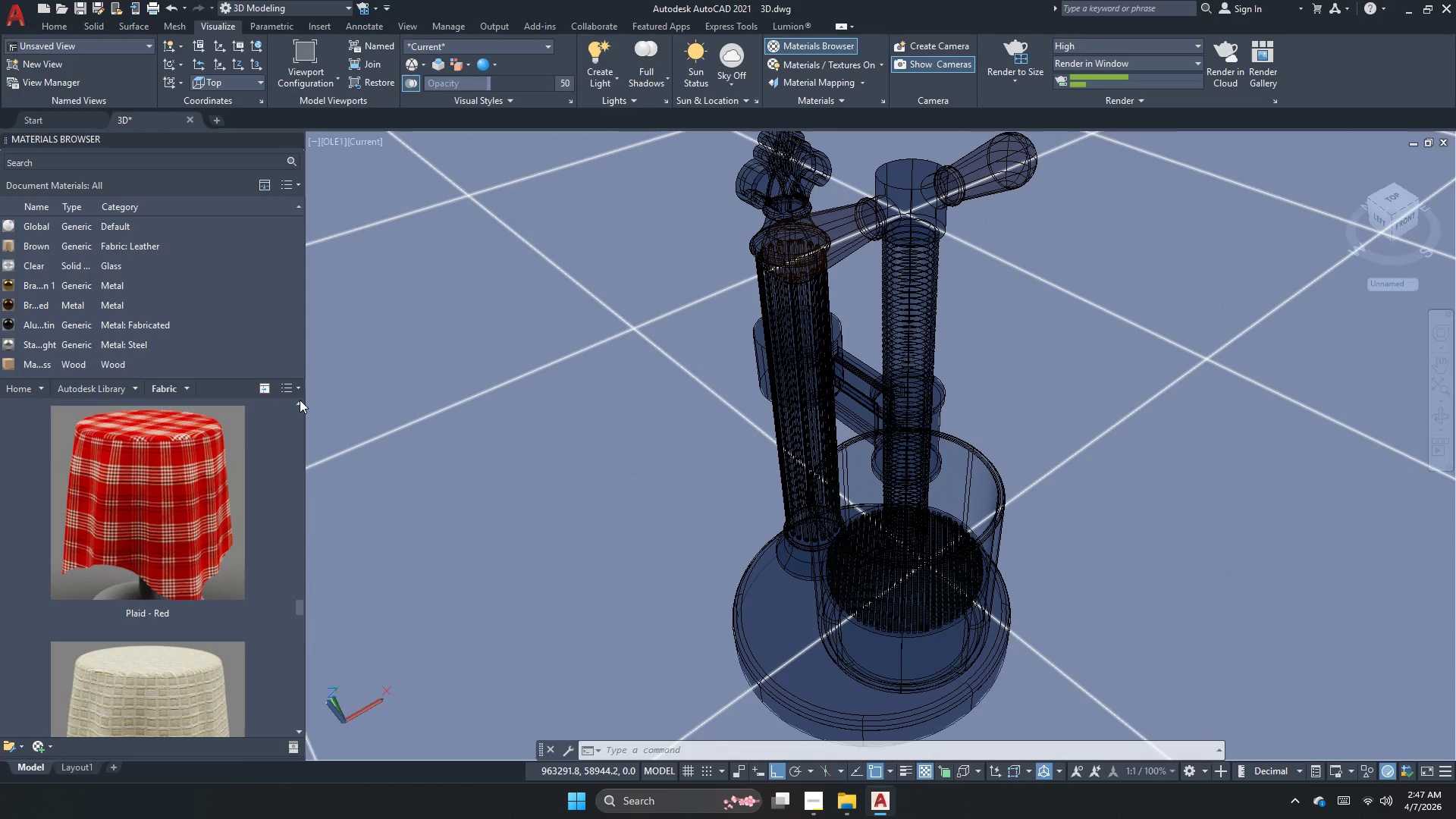 
double_click([300, 400])
 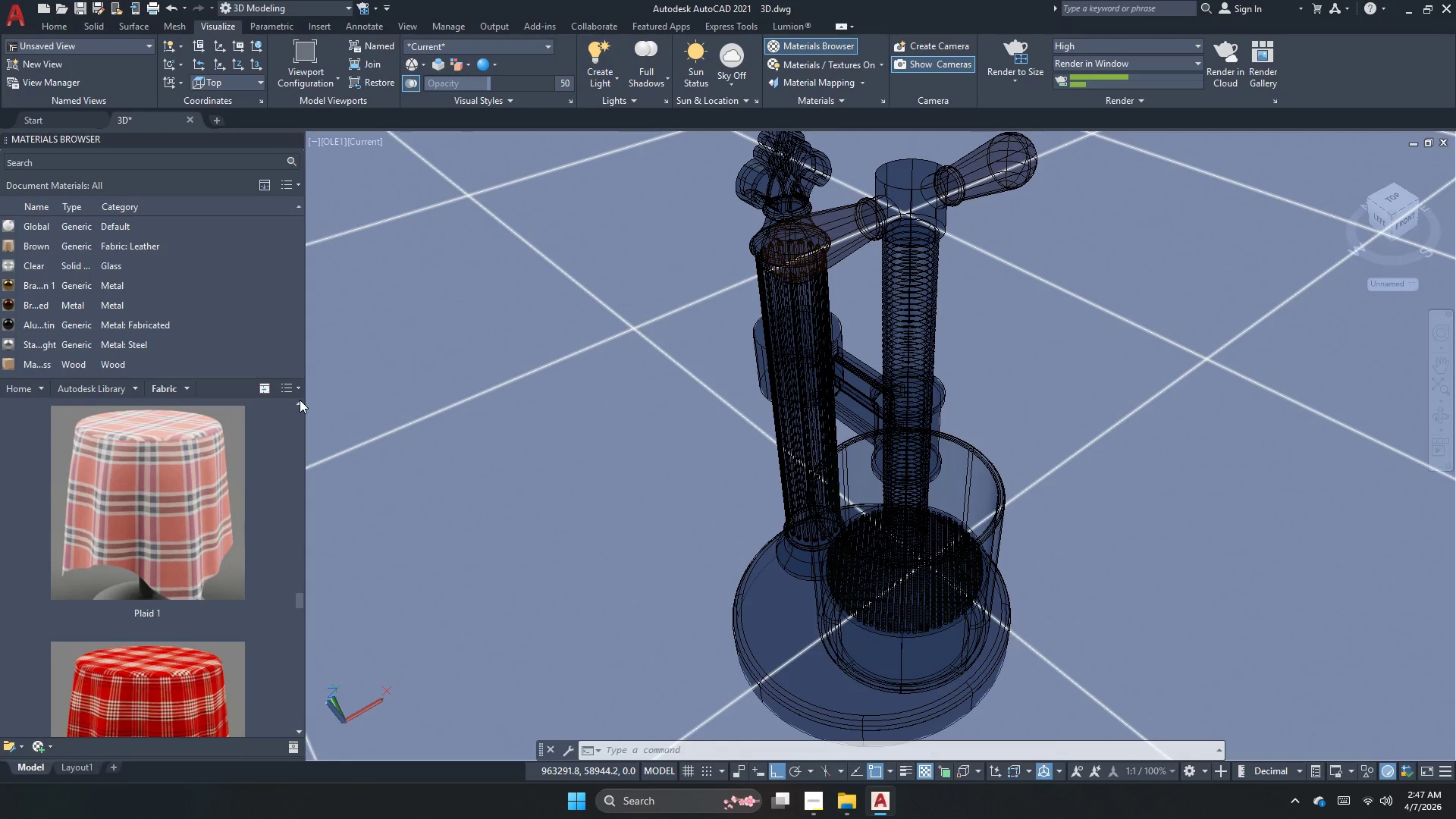 
triple_click([300, 400])
 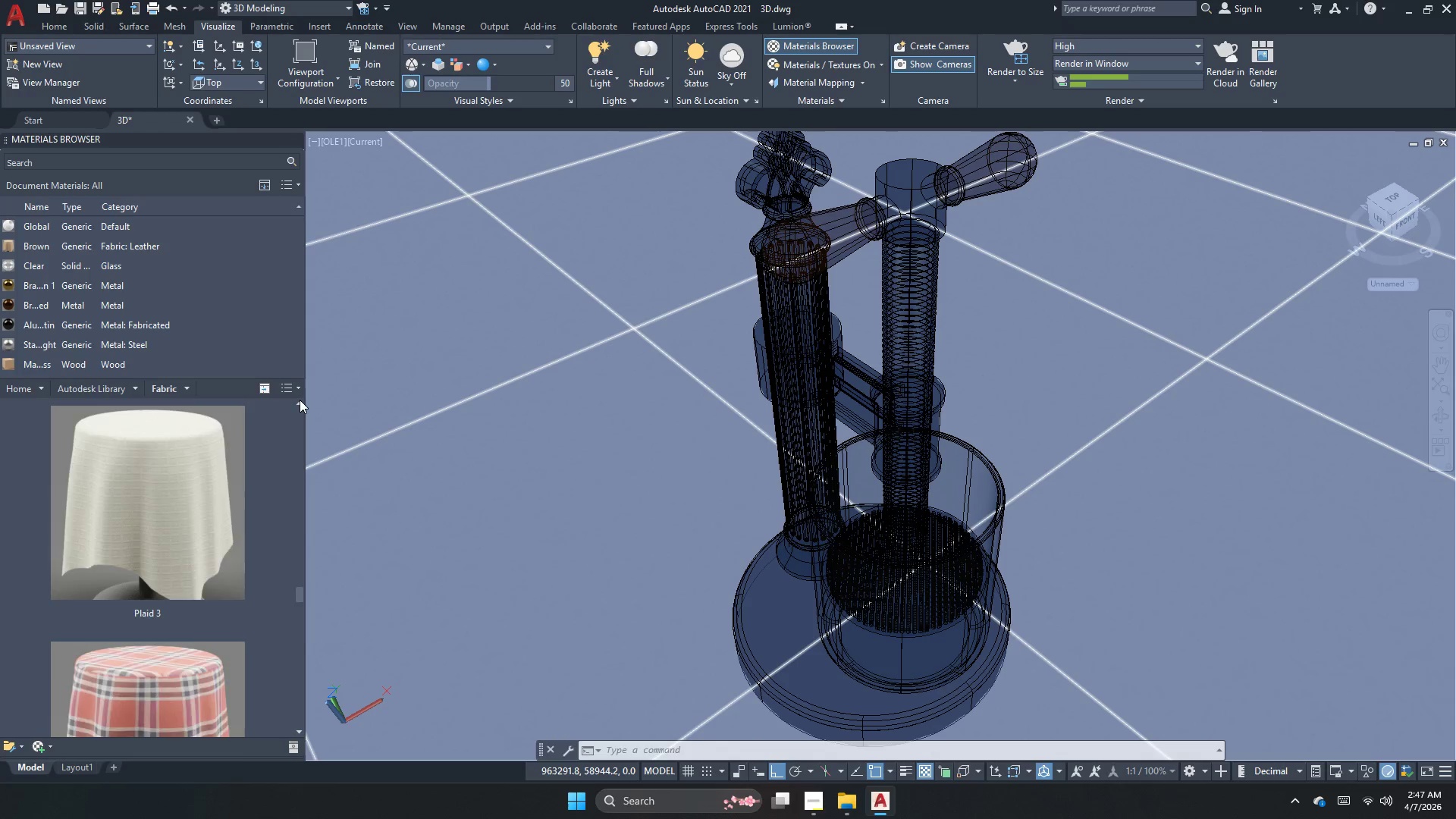 
triple_click([300, 400])
 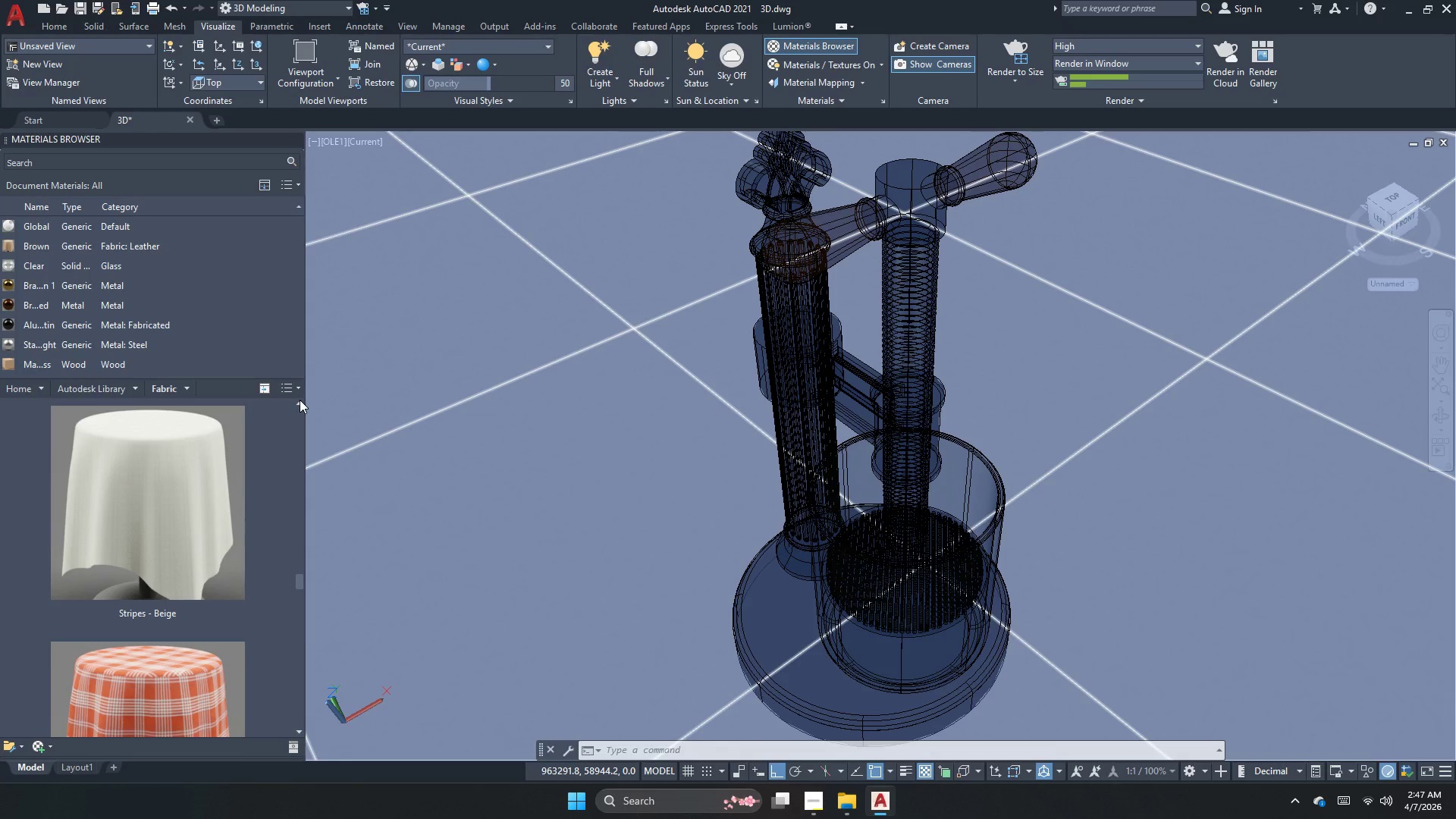 
double_click([300, 400])
 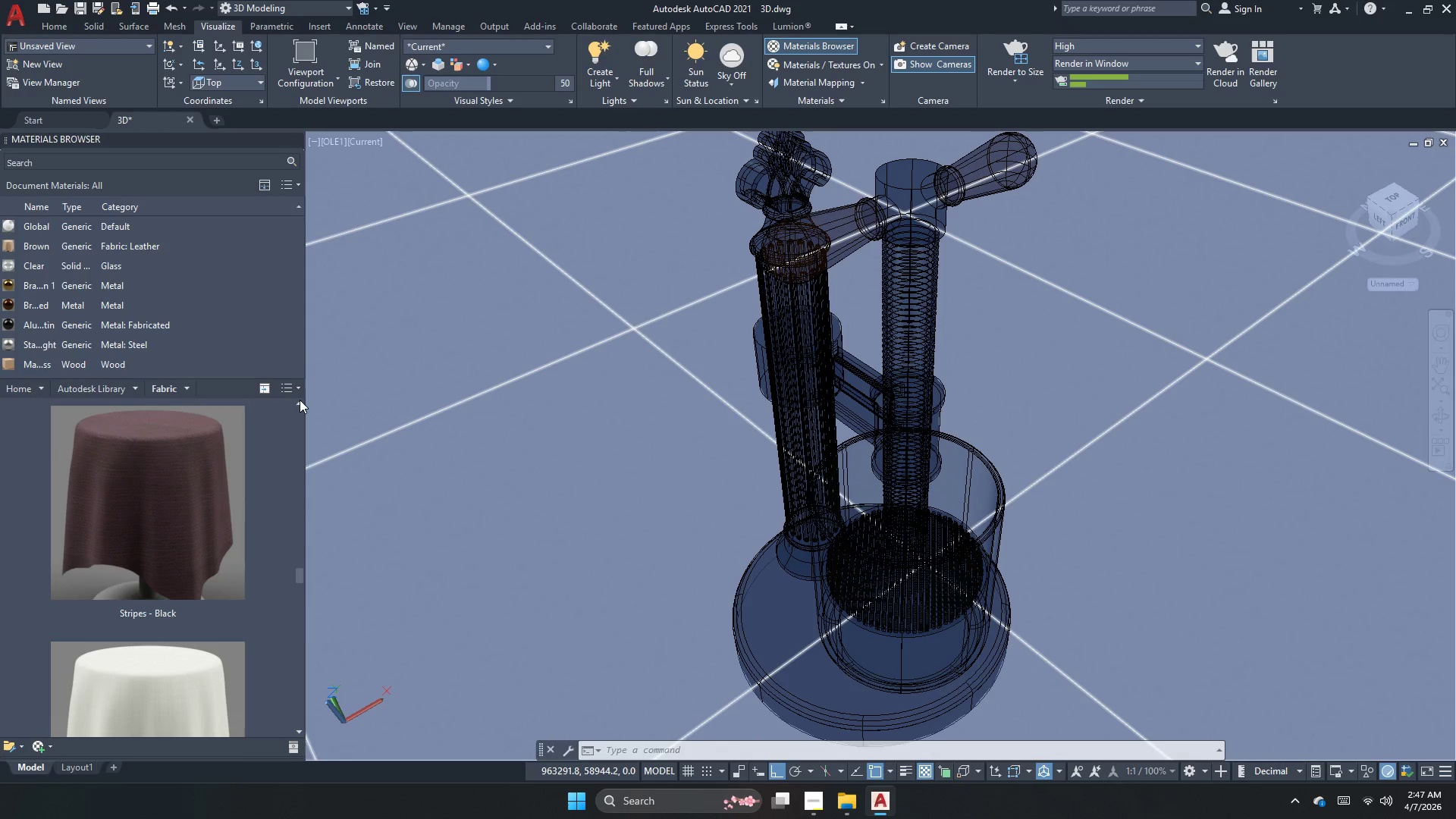 
left_click([300, 400])
 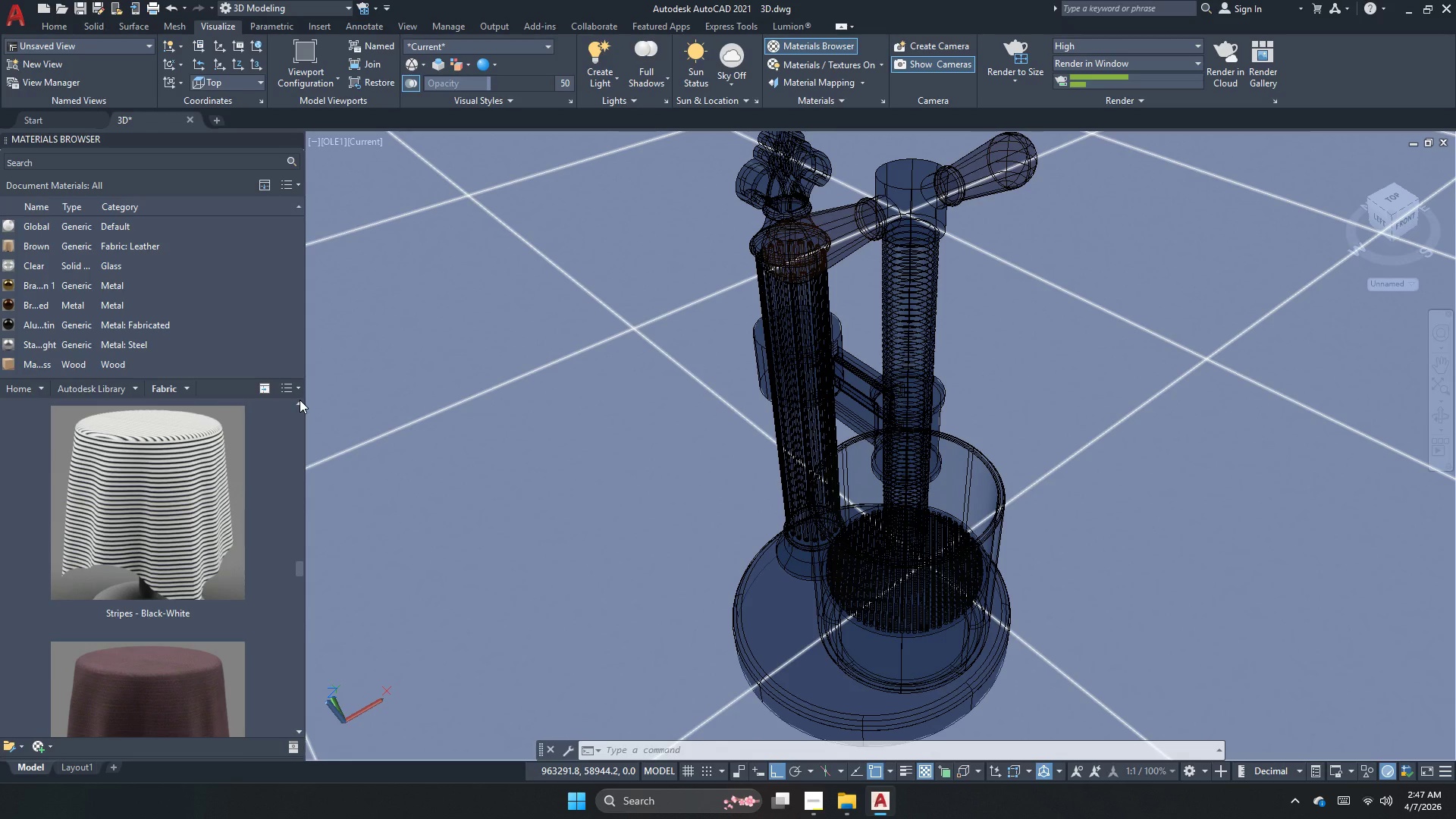 
double_click([300, 400])
 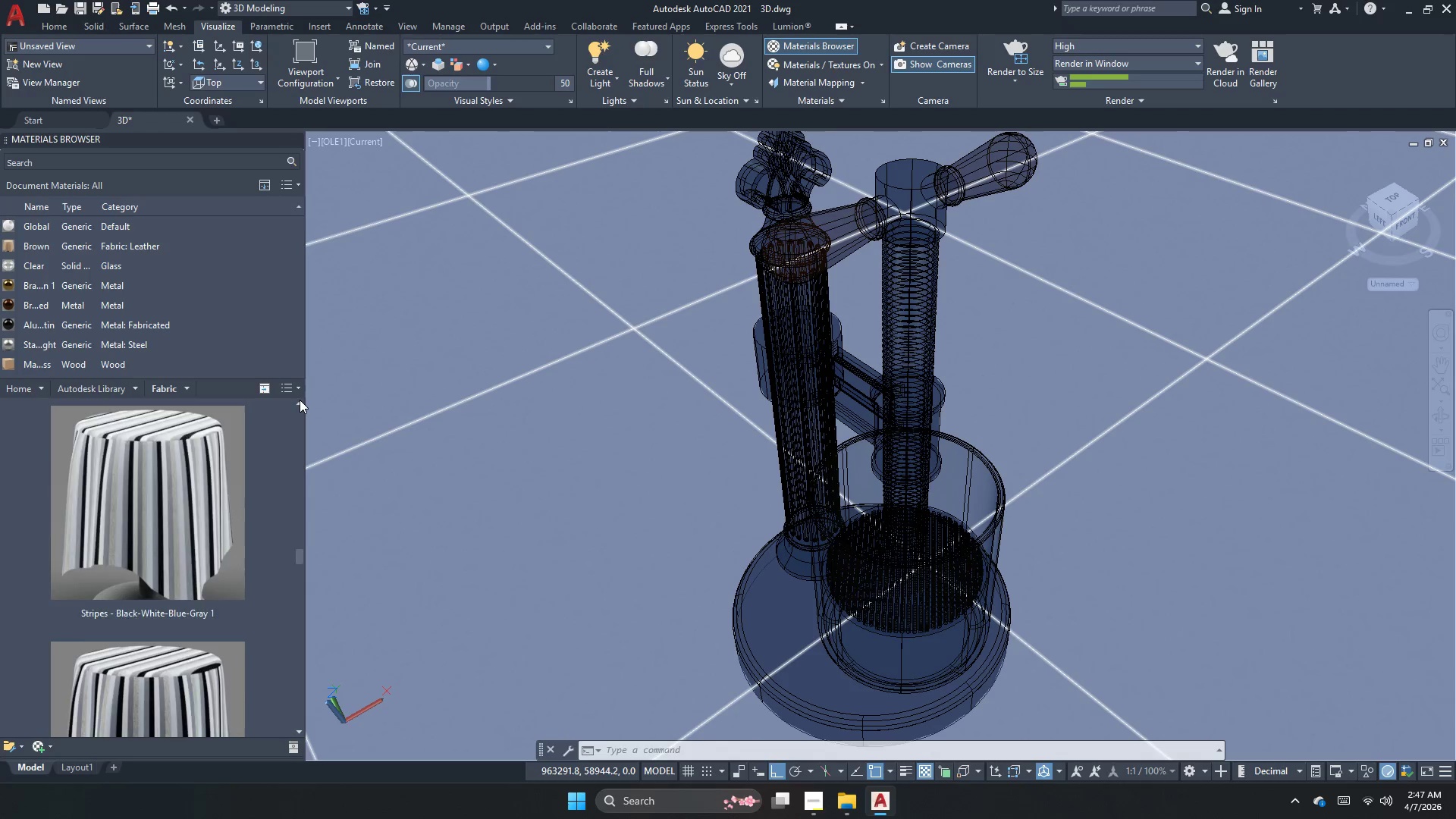 
left_click([300, 400])
 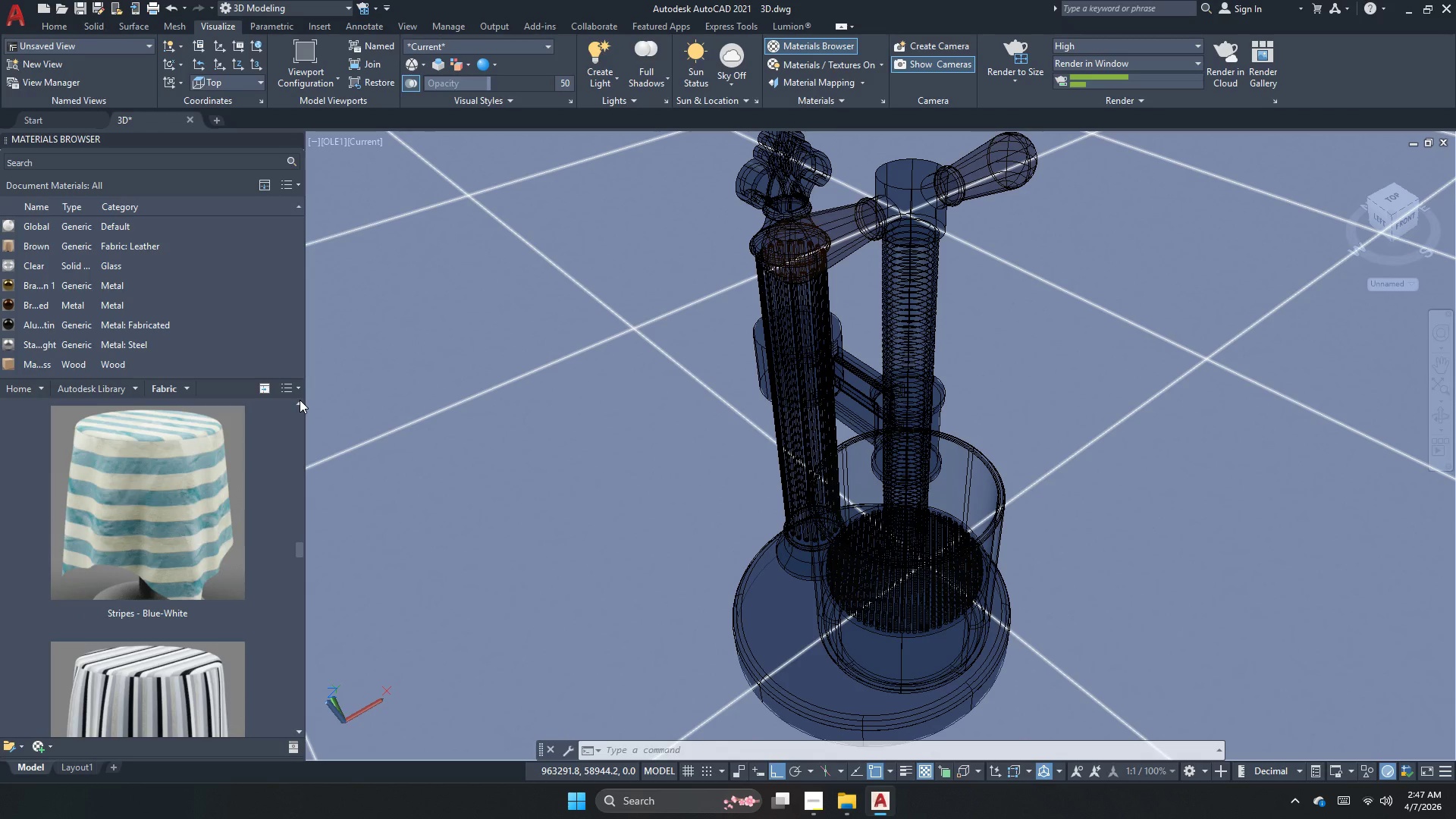 
left_click([300, 400])
 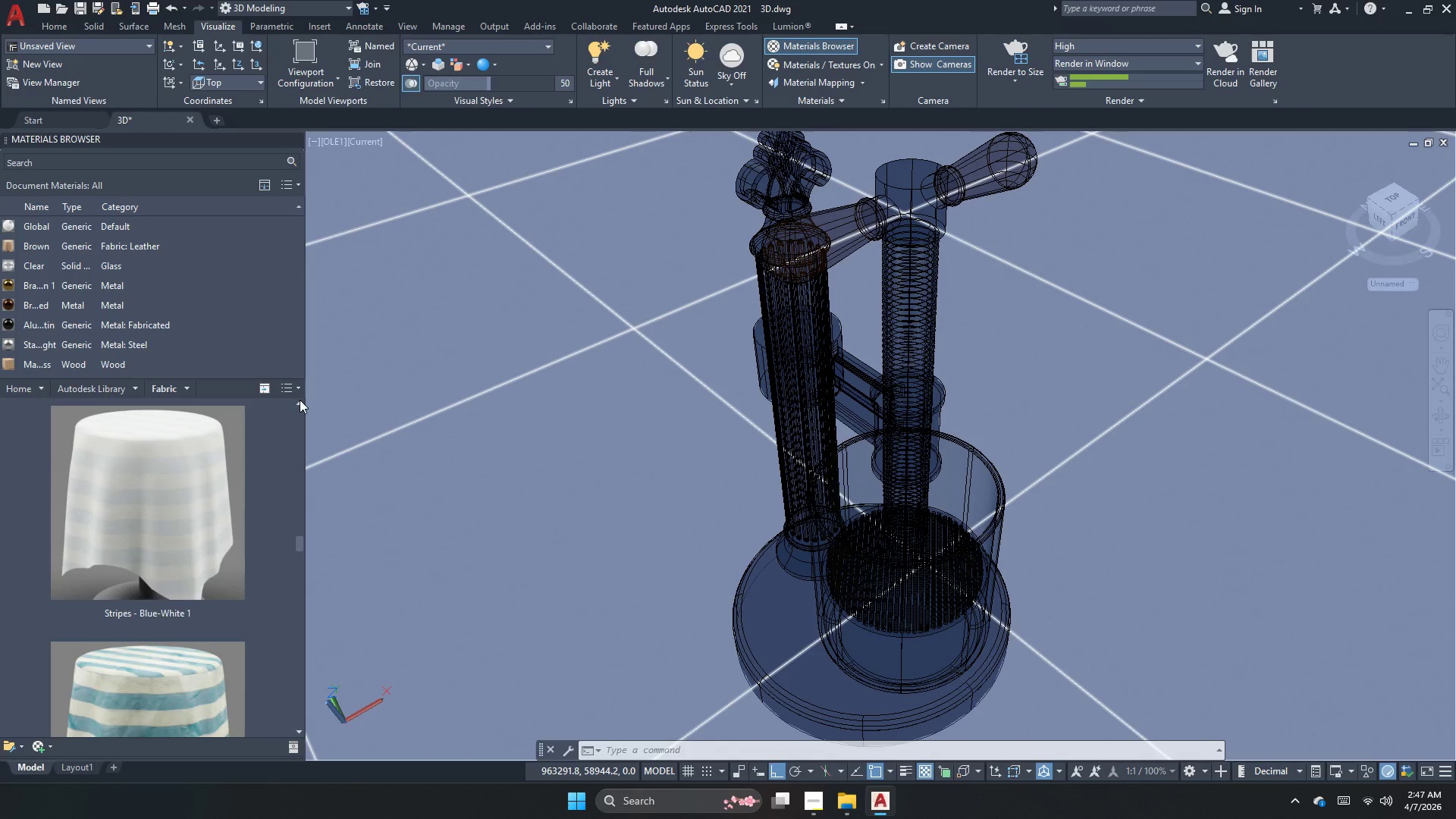 
left_click([300, 400])
 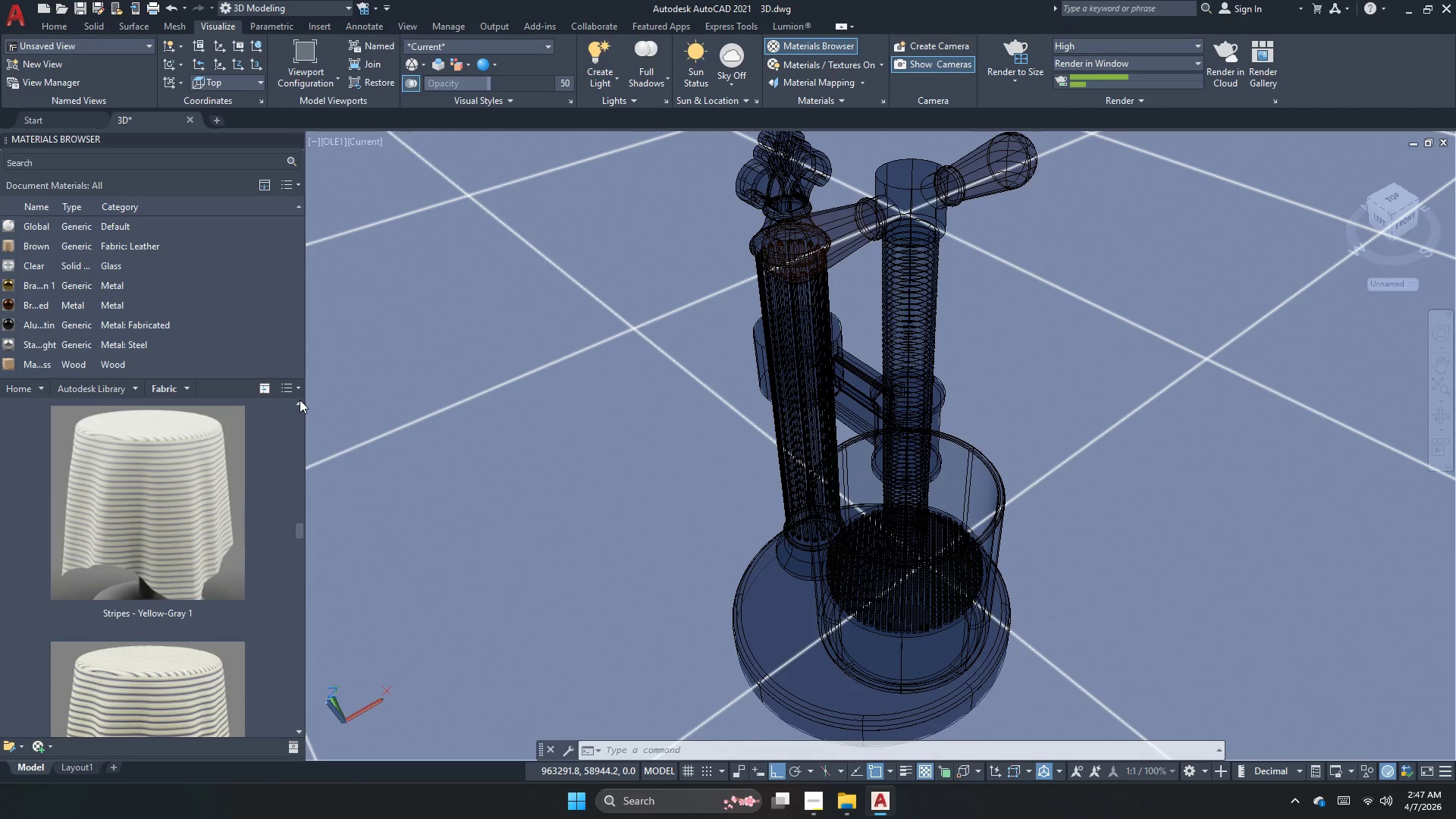 
double_click([300, 400])
 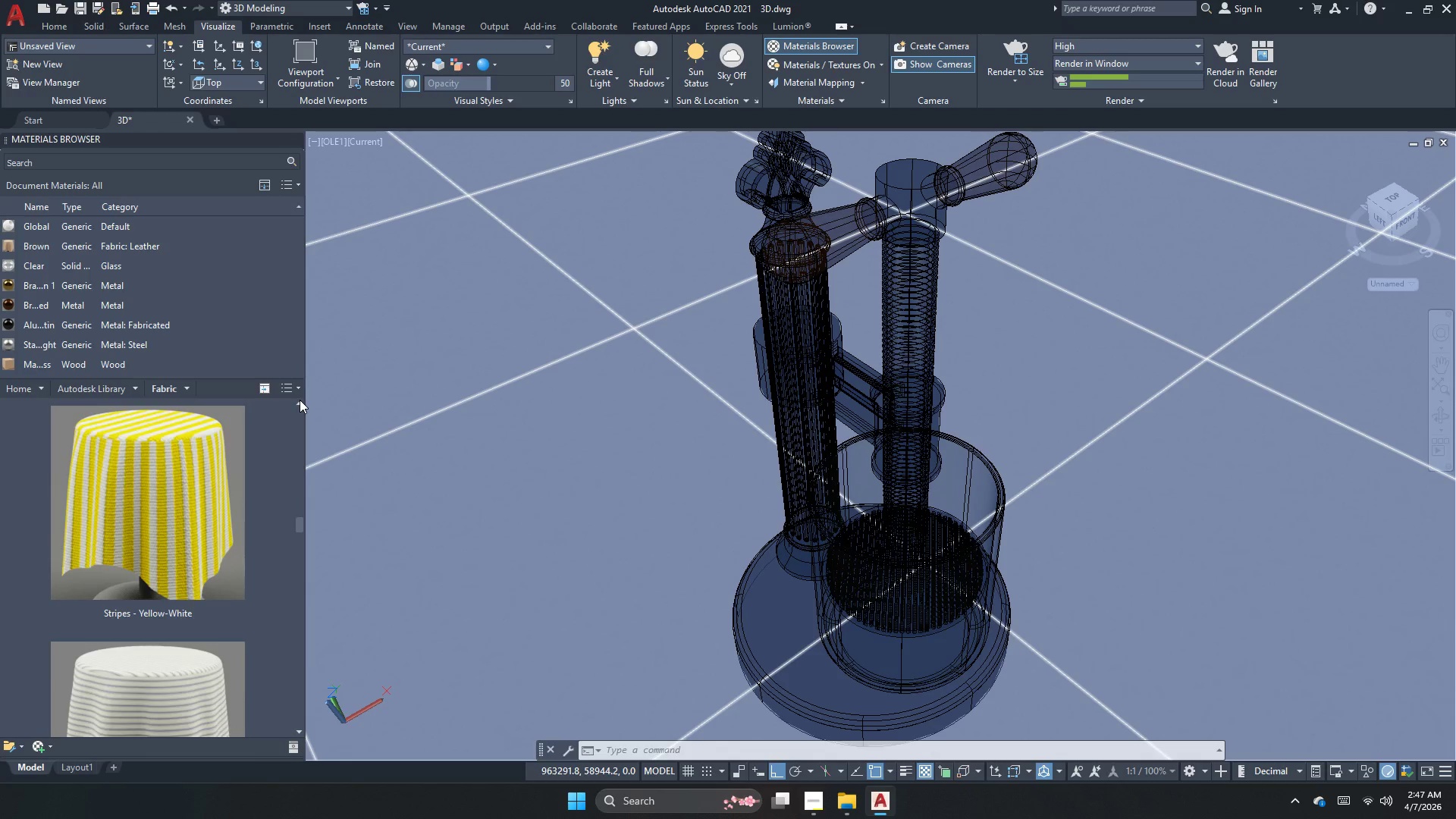 
triple_click([300, 400])
 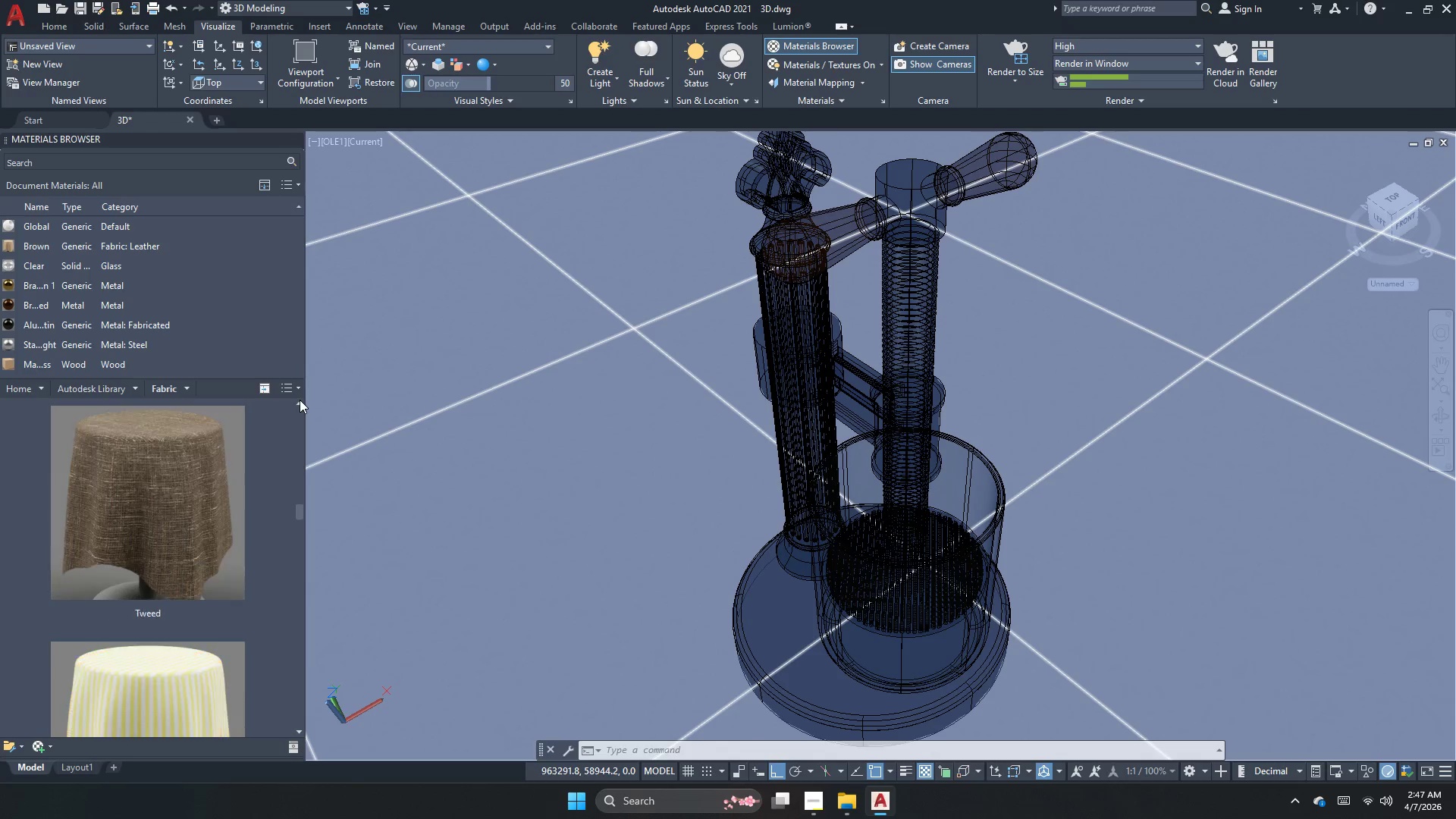 
triple_click([300, 400])
 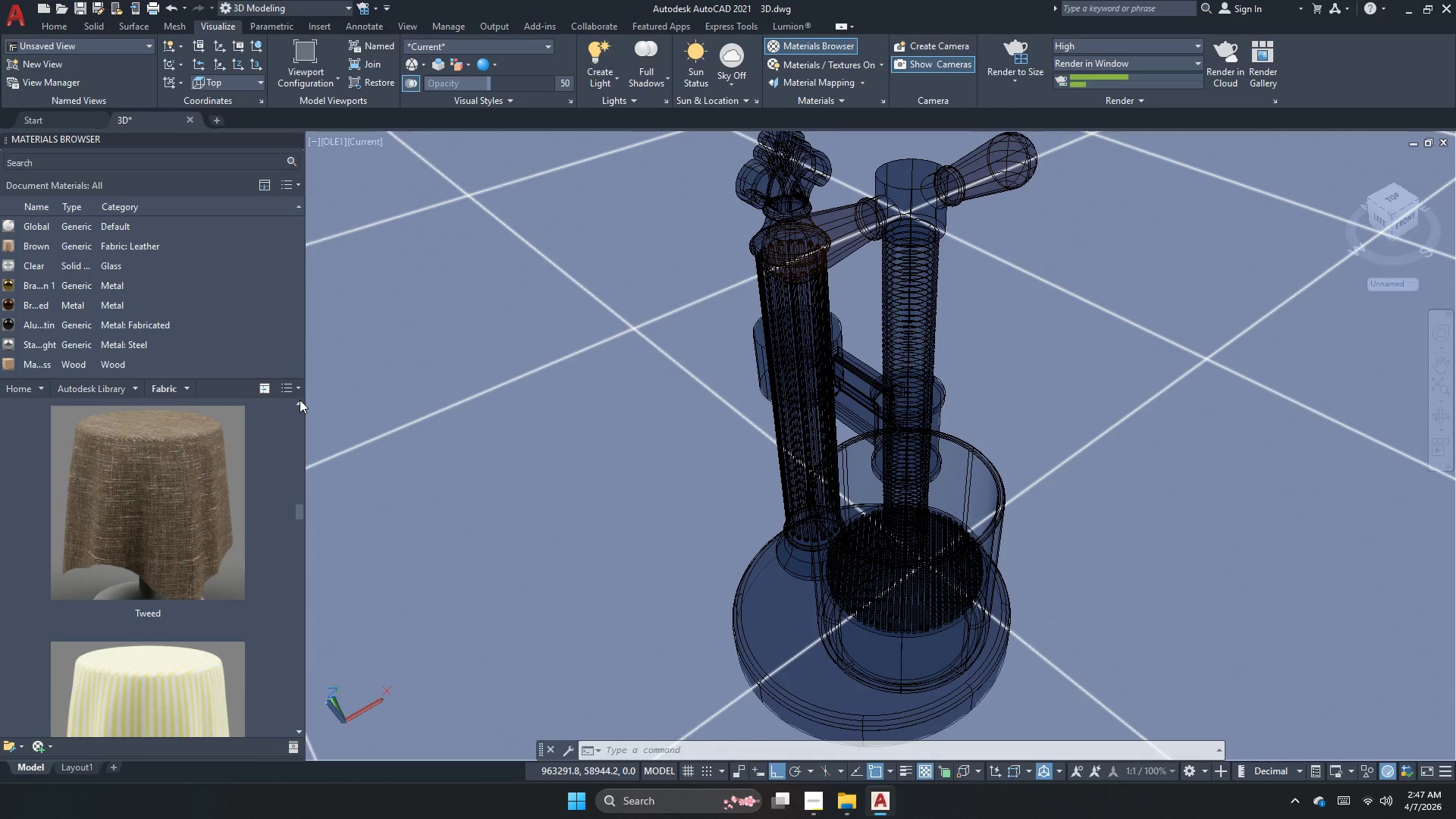 
left_click([300, 400])
 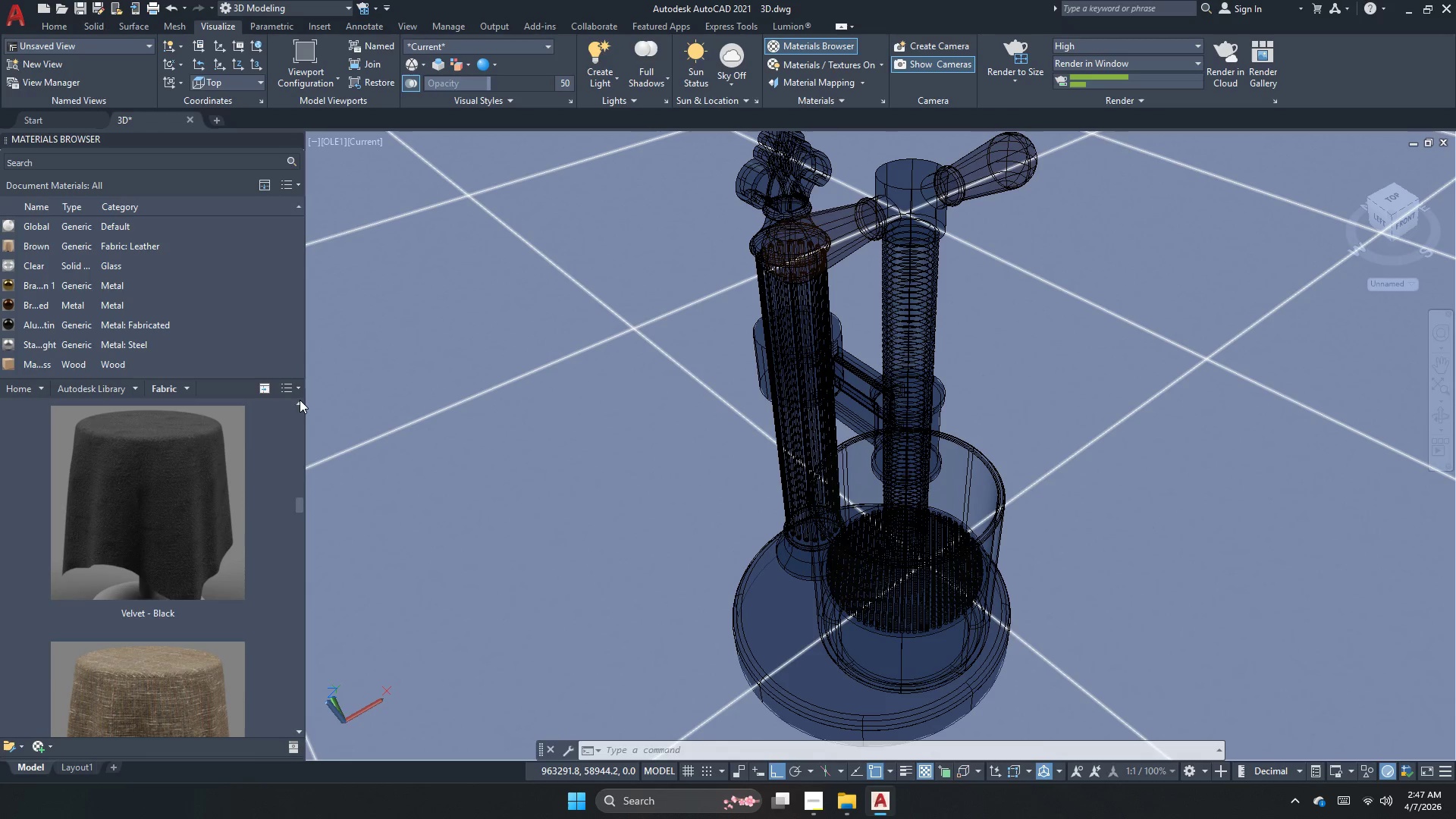 
wait(5.75)
 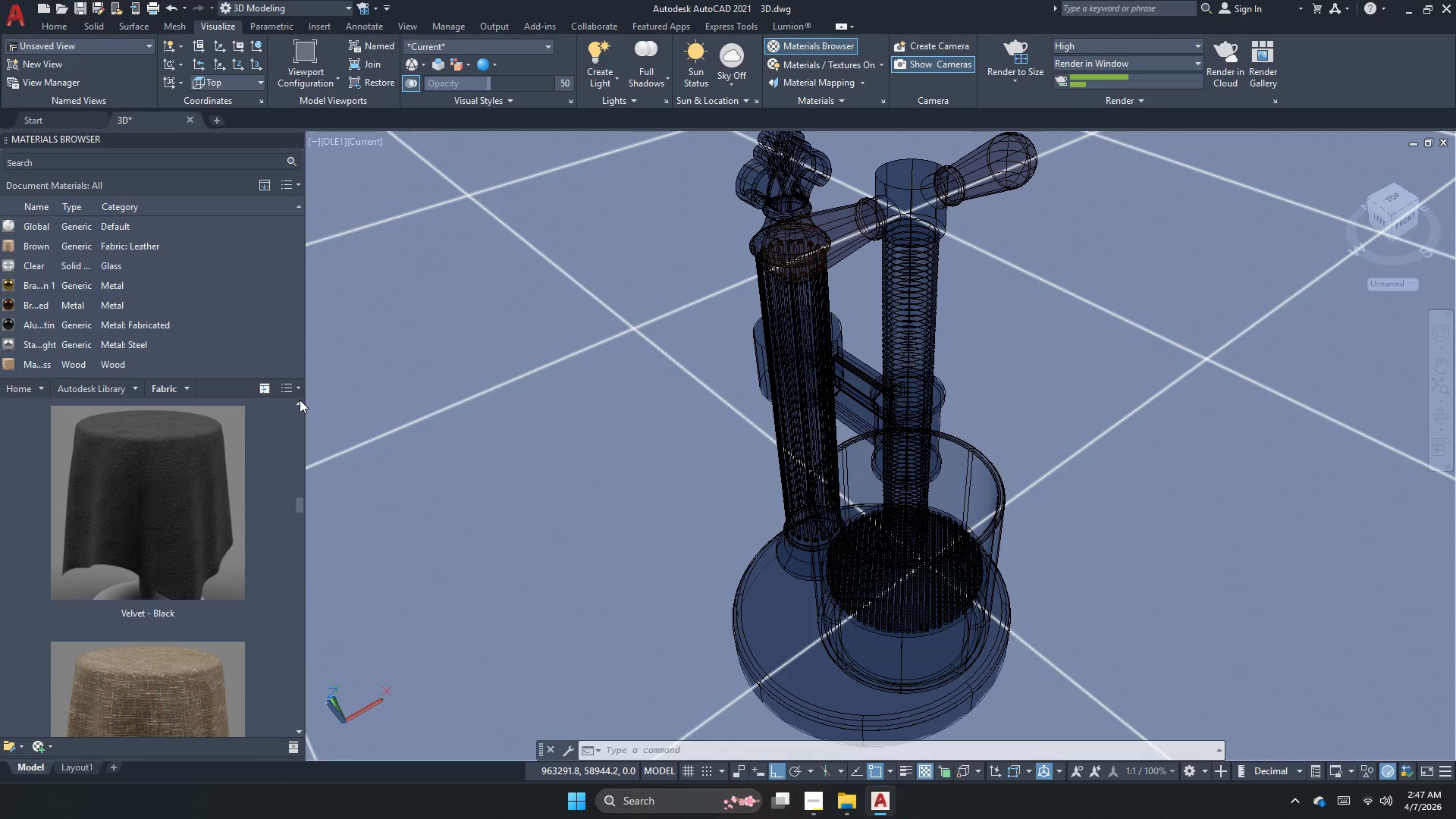 
right_click([201, 464])
 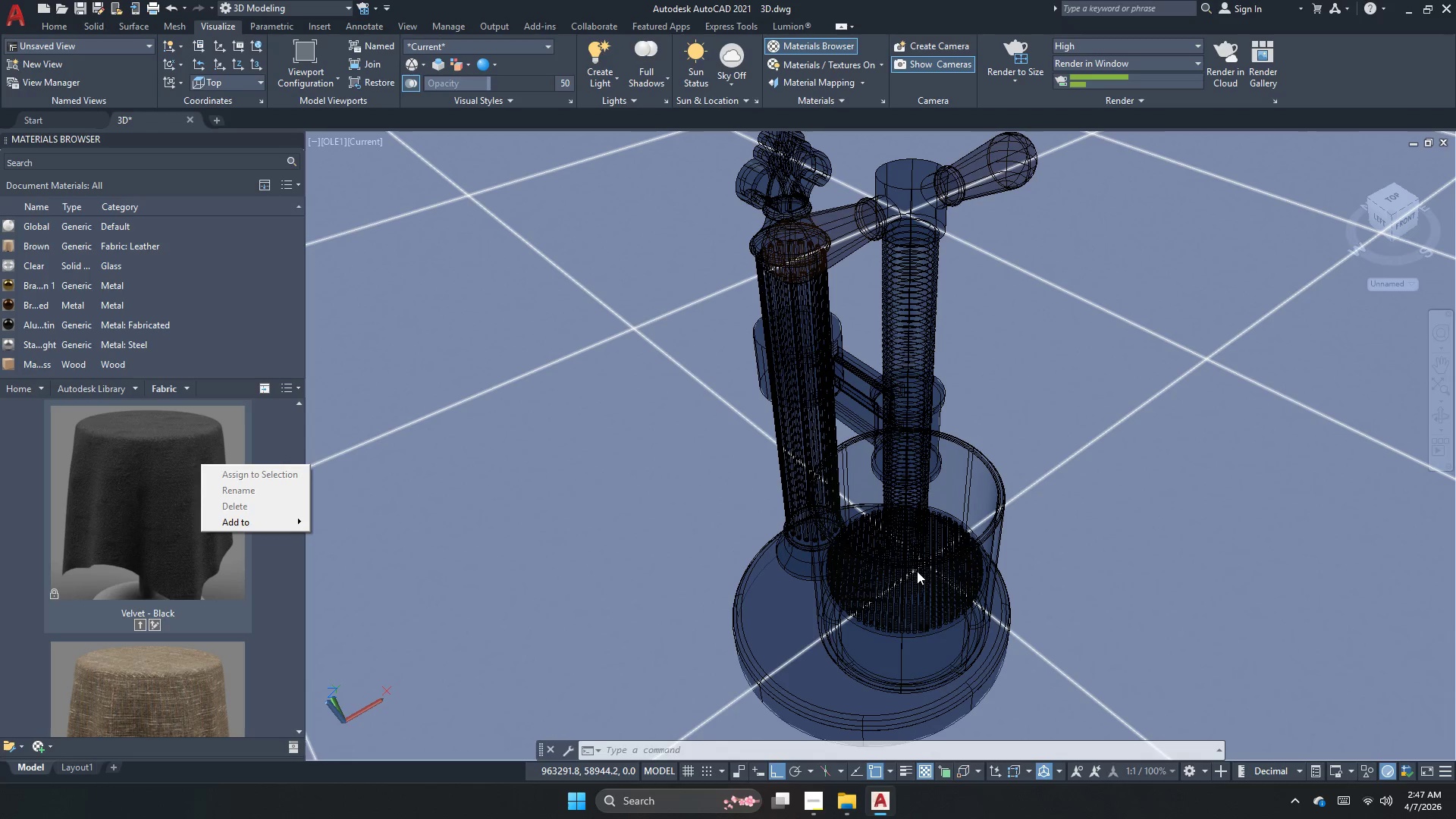 
left_click([503, 511])
 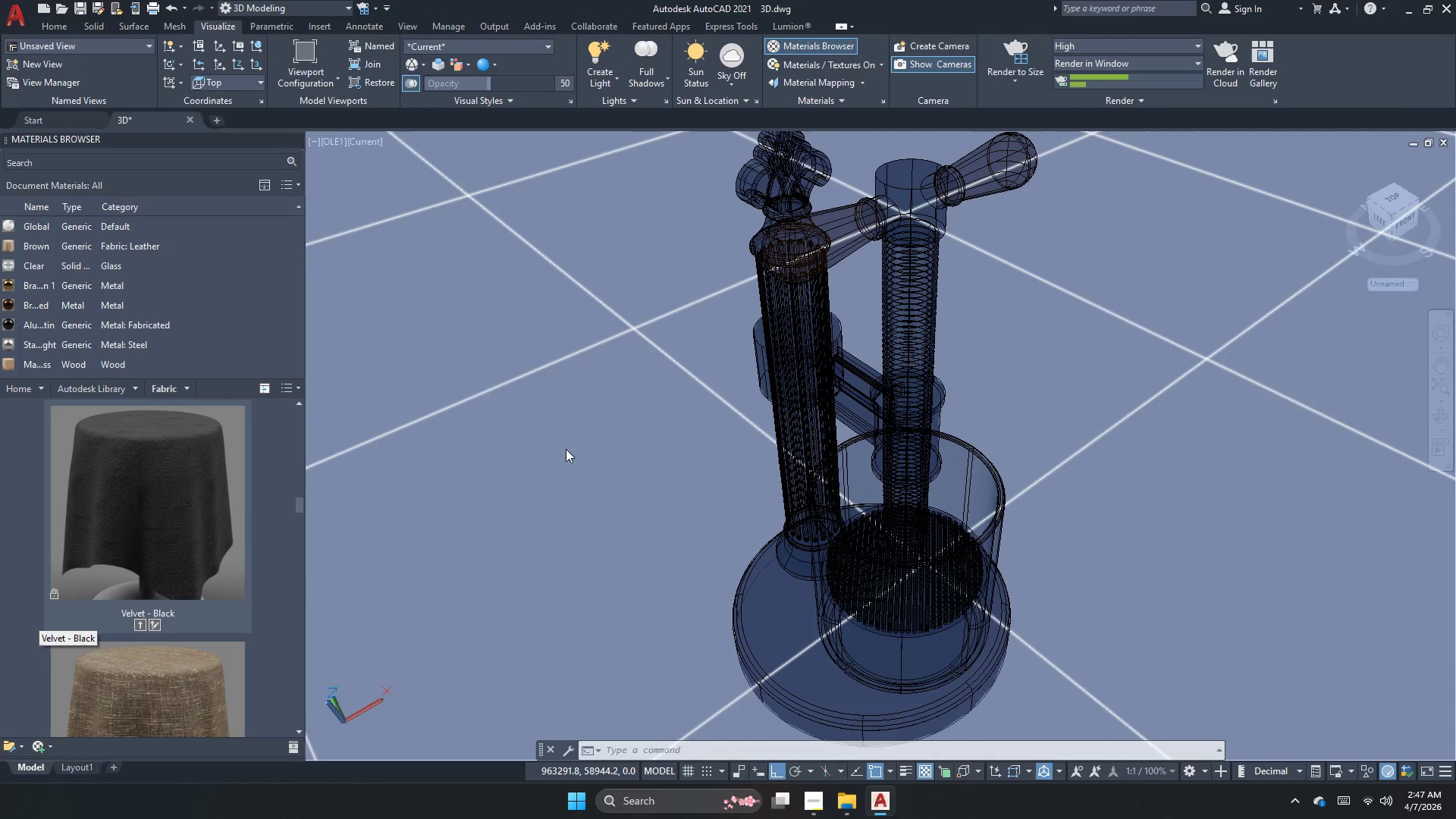 
left_click([574, 433])
 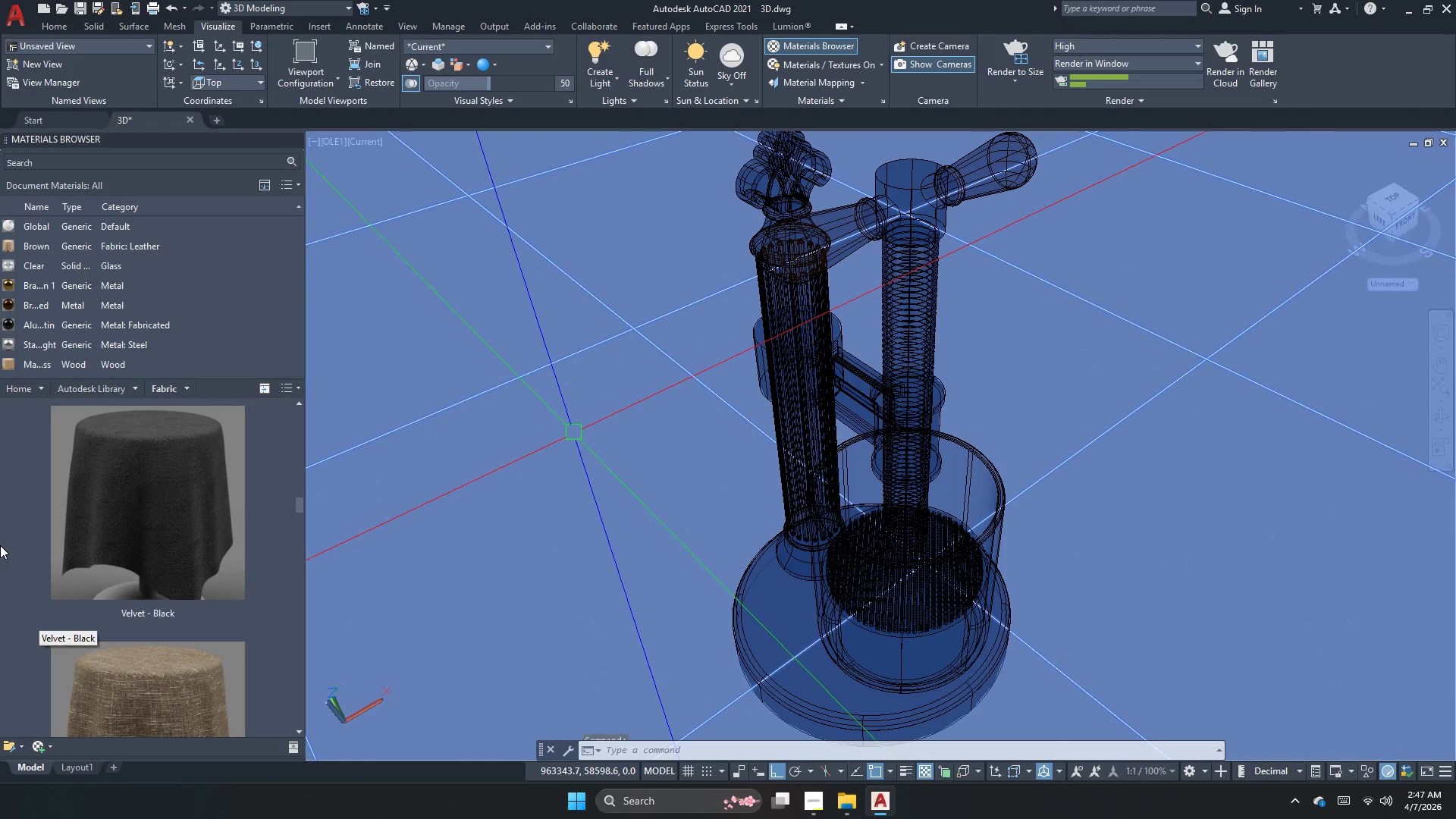 
right_click([104, 516])
 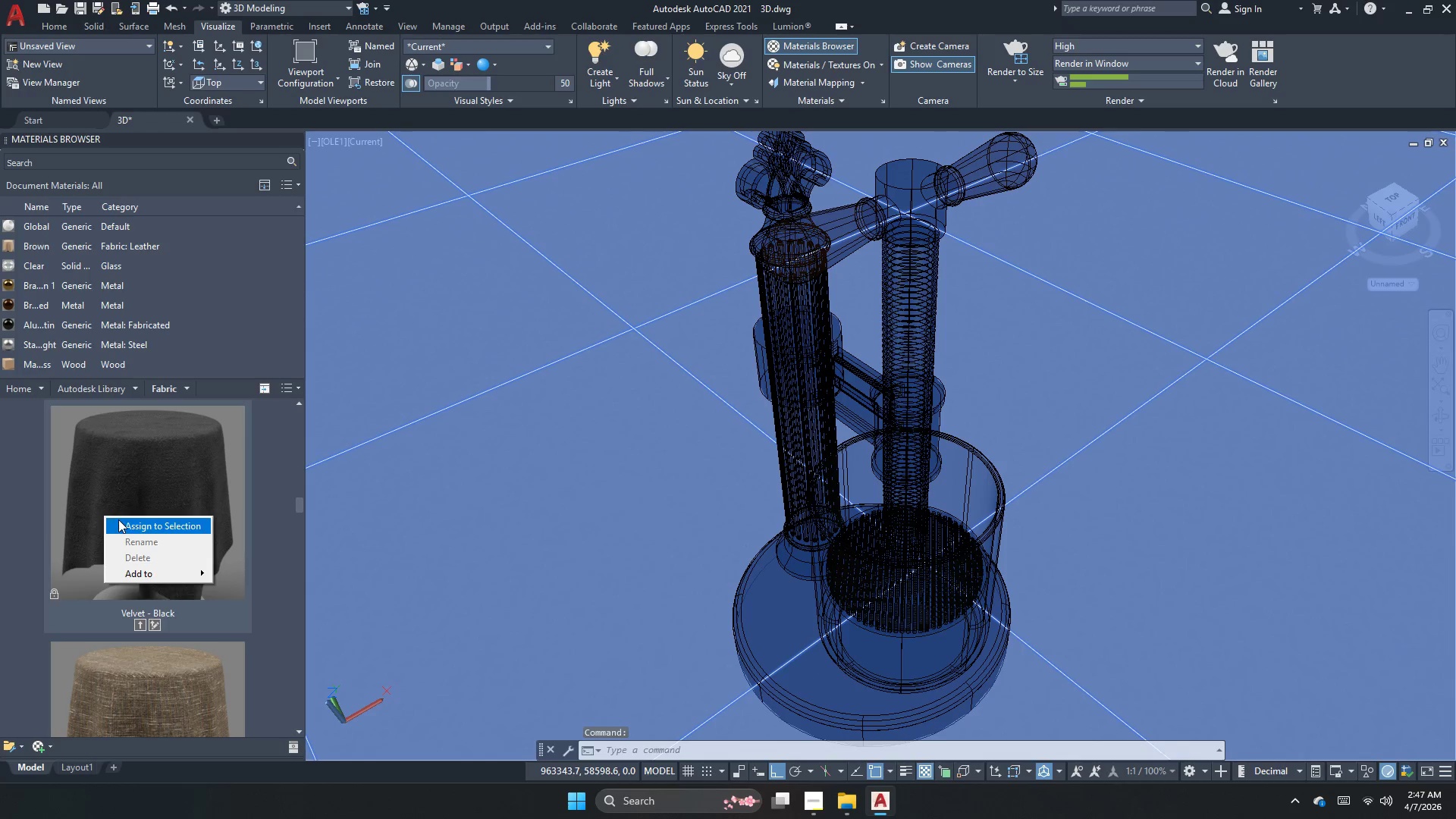 
left_click([120, 522])
 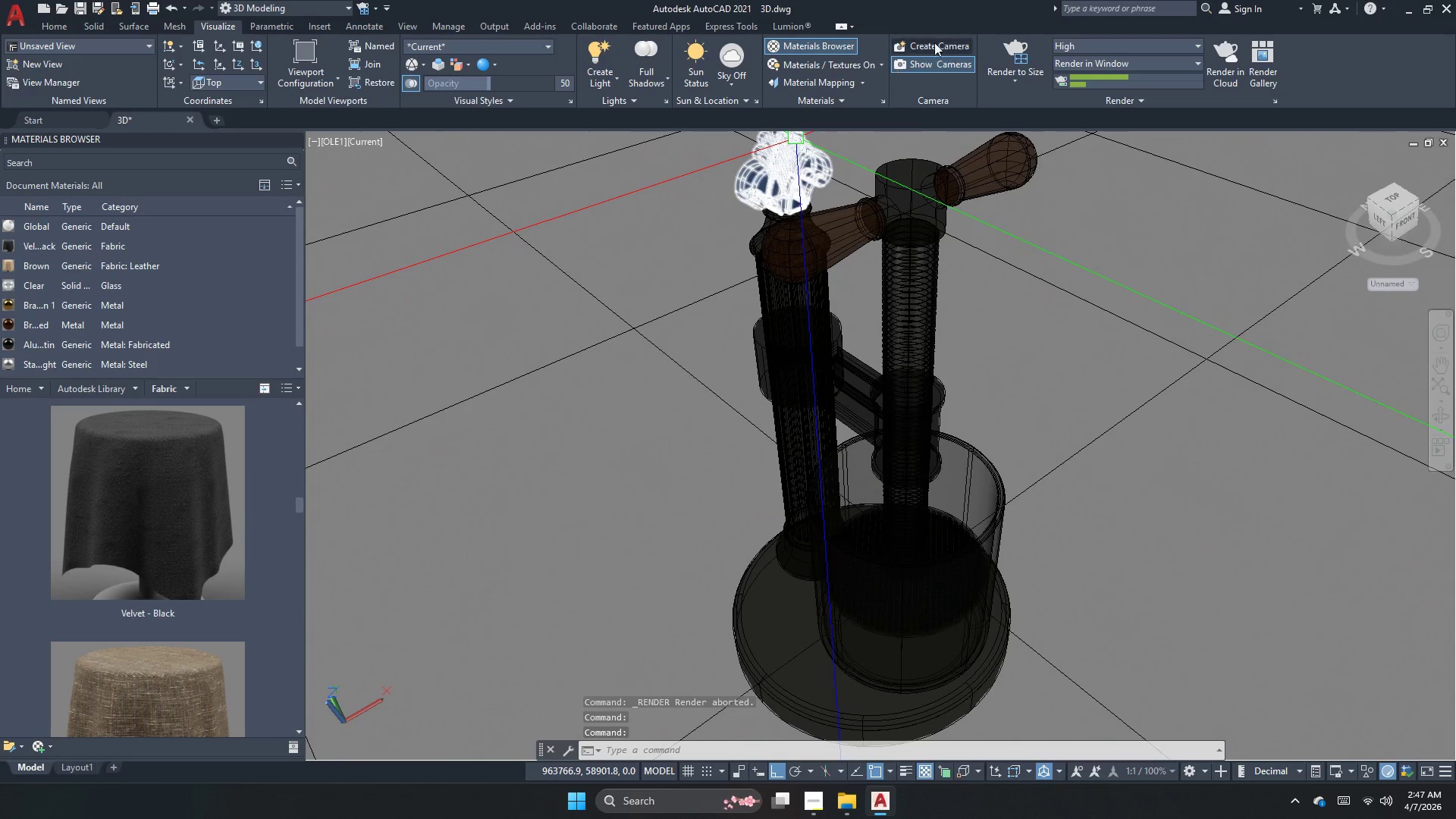 
left_click([1019, 43])
 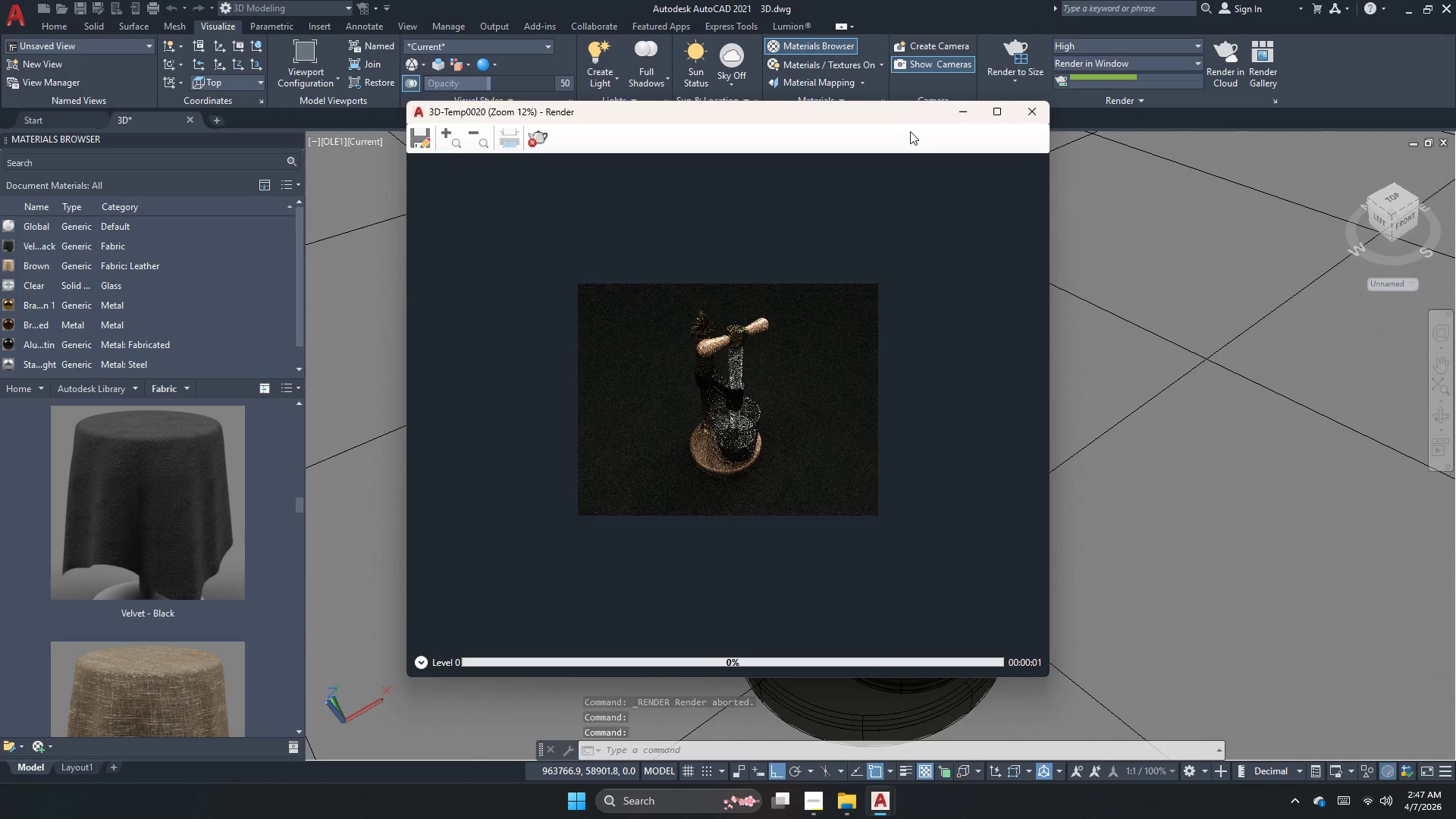 
scroll: coordinate [719, 381], scroll_direction: up, amount: 1.0
 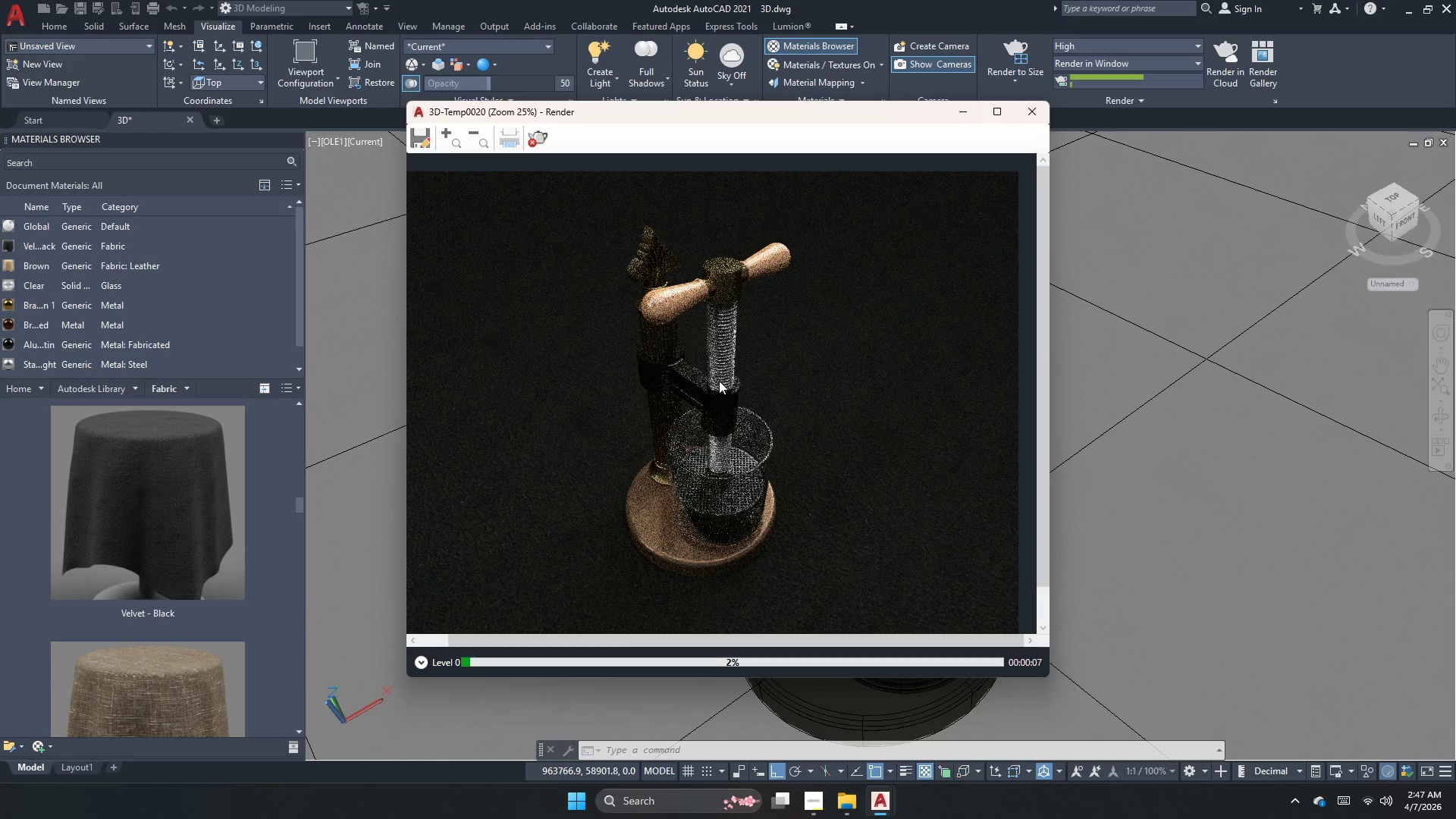 
wait(6.2)
 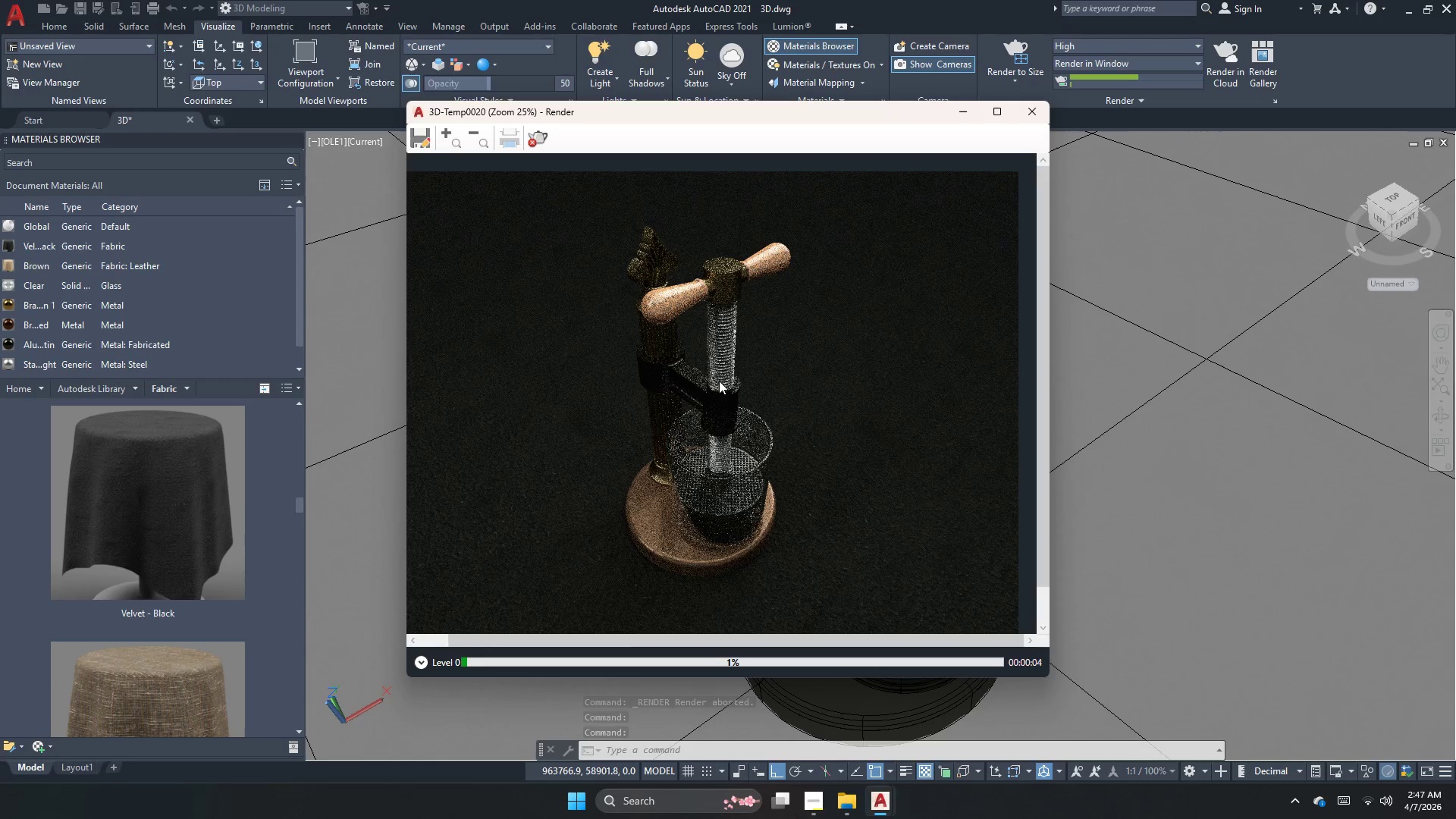 
scroll: coordinate [719, 381], scroll_direction: down, amount: 1.0
 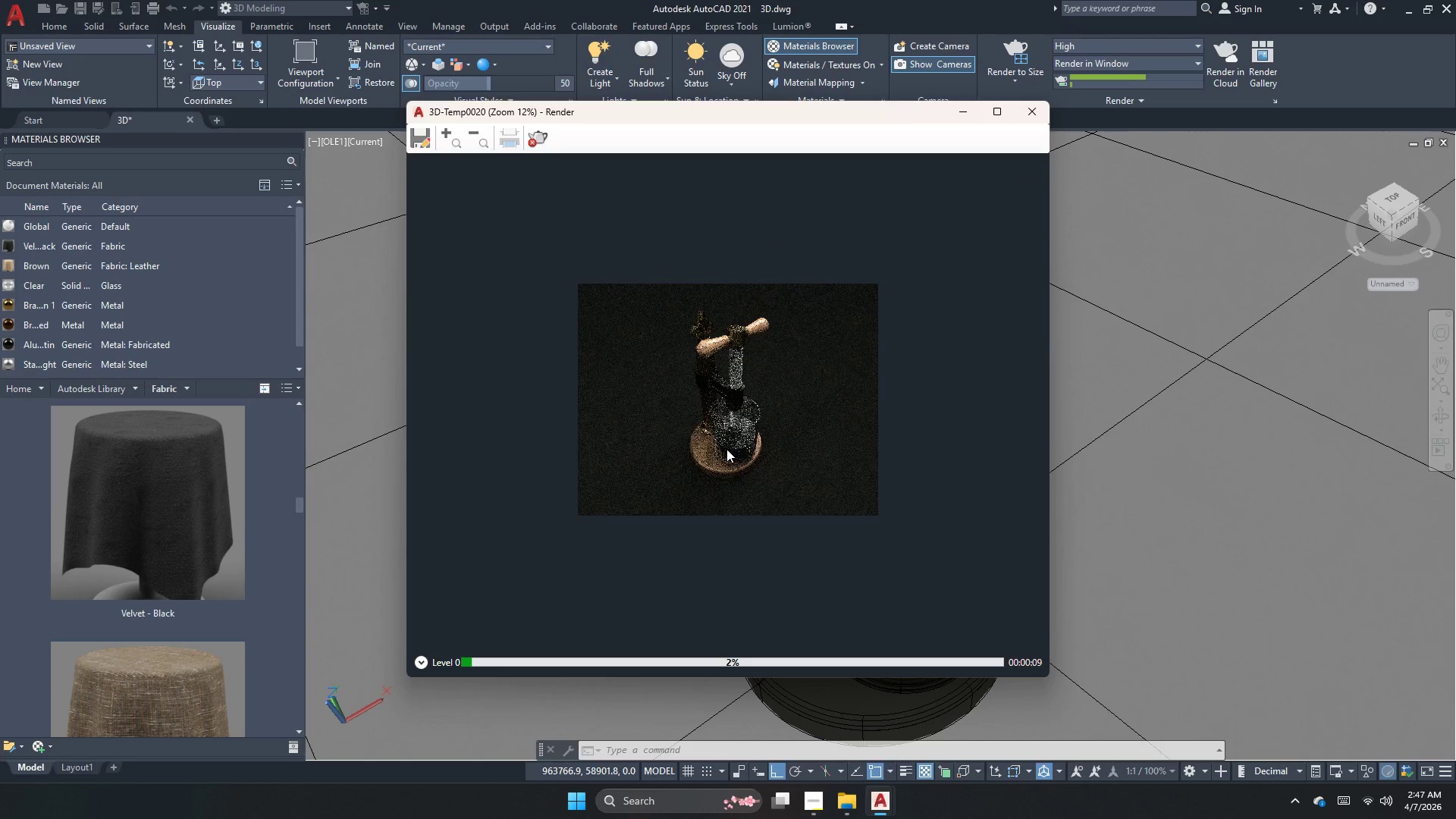 
scroll: coordinate [736, 493], scroll_direction: up, amount: 1.0
 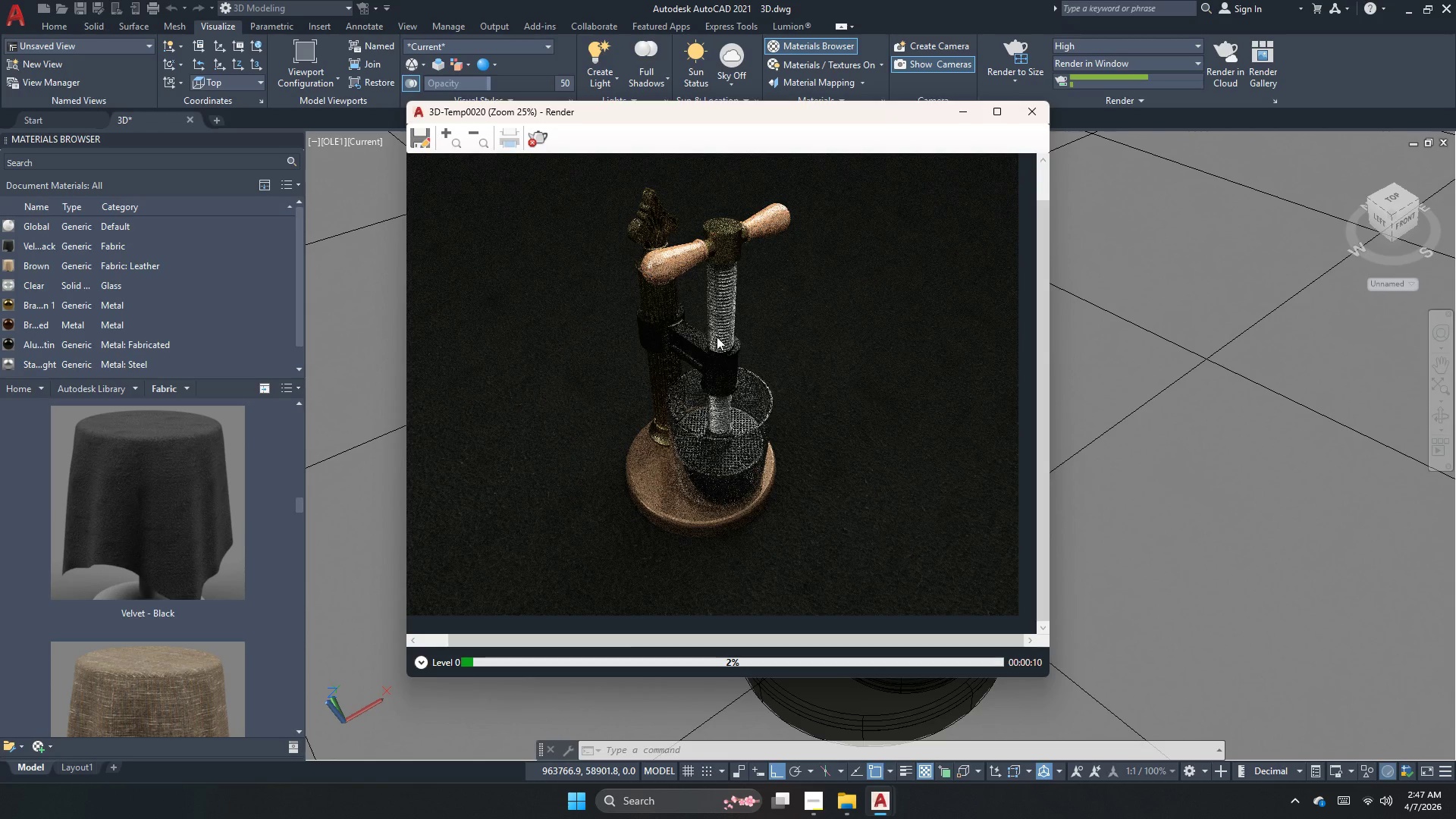 
scroll: coordinate [726, 331], scroll_direction: none, amount: 0.0
 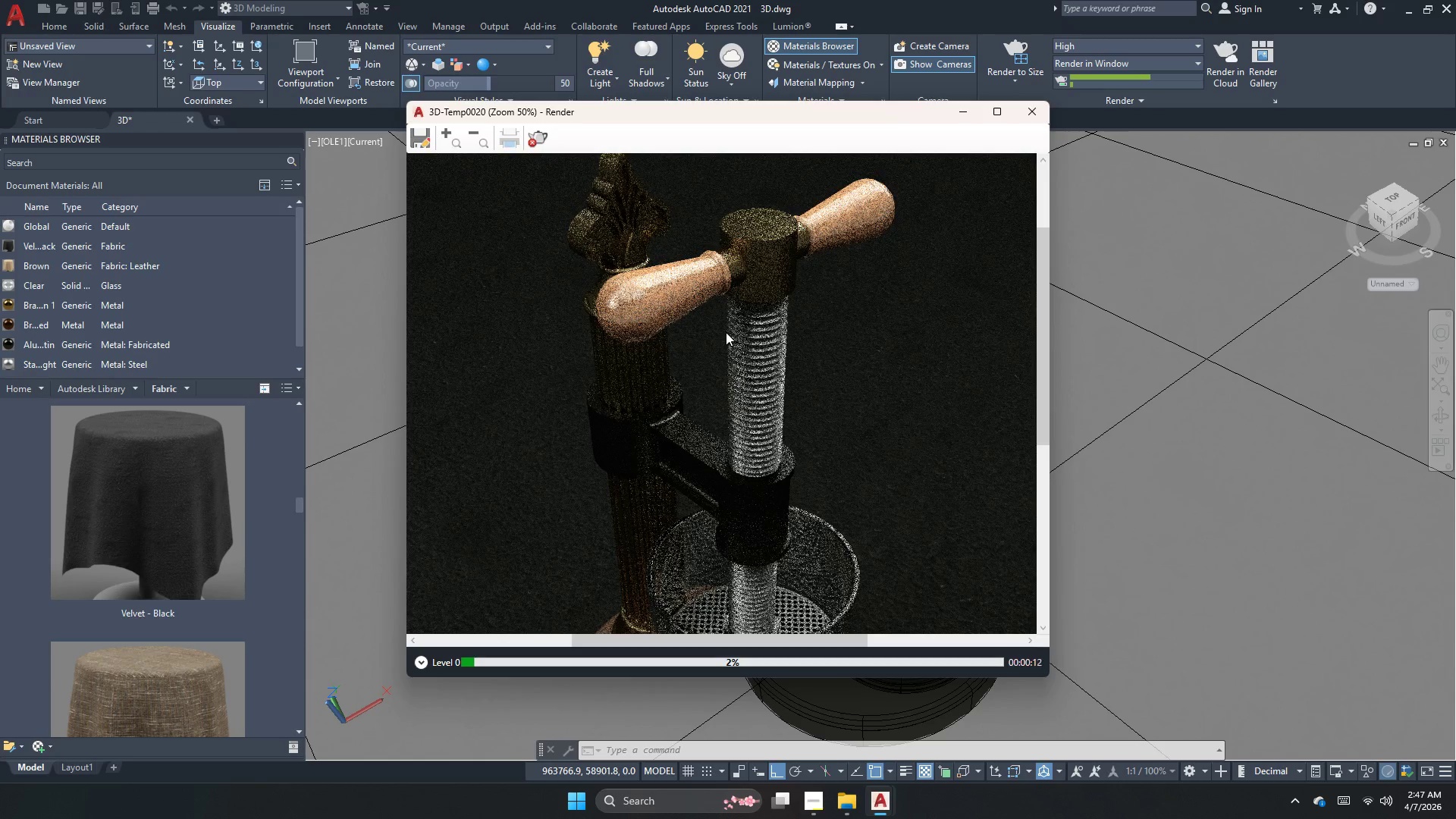 
scroll: coordinate [726, 332], scroll_direction: down, amount: 2.0
 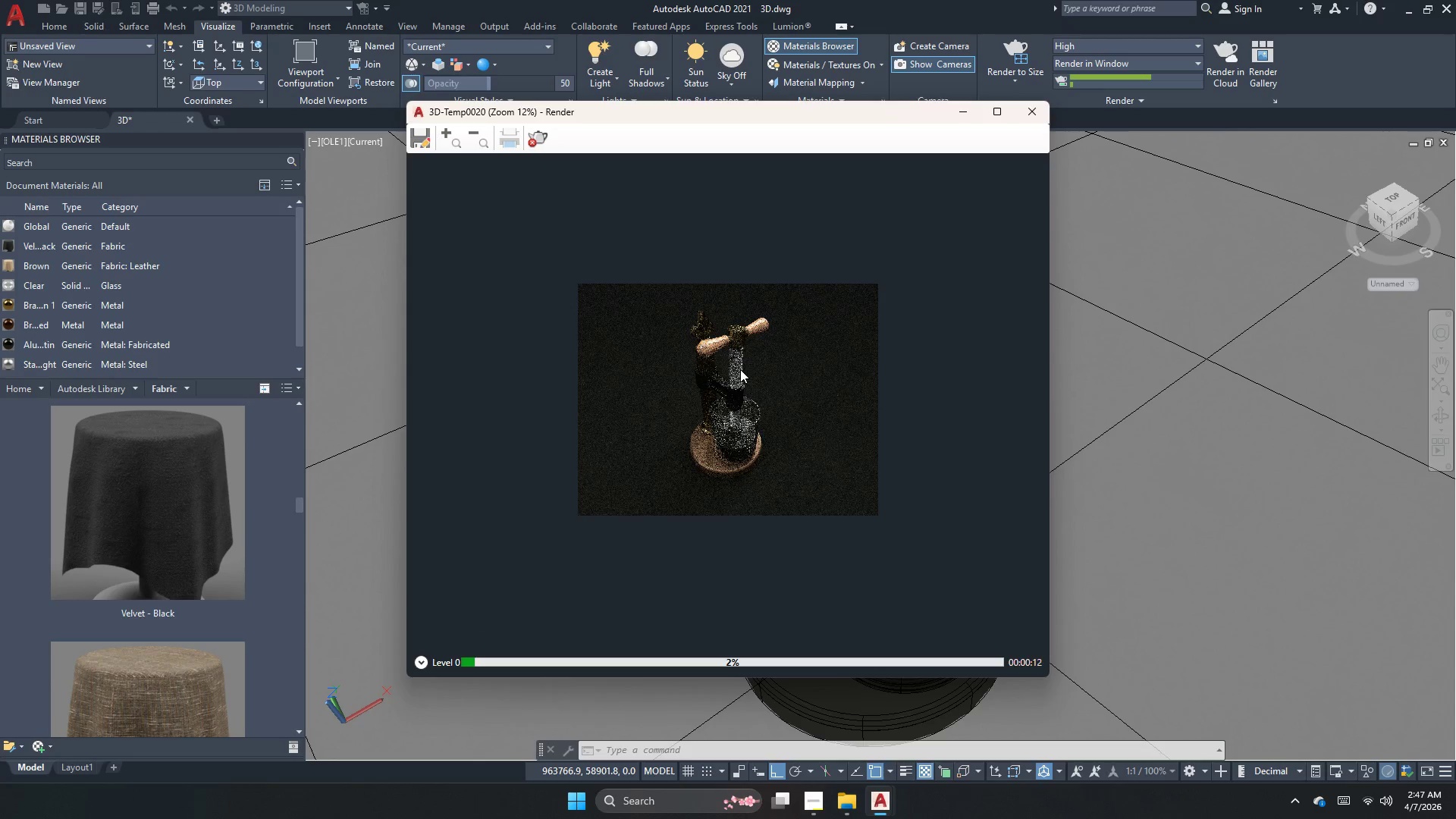 
scroll: coordinate [740, 369], scroll_direction: up, amount: 2.0
 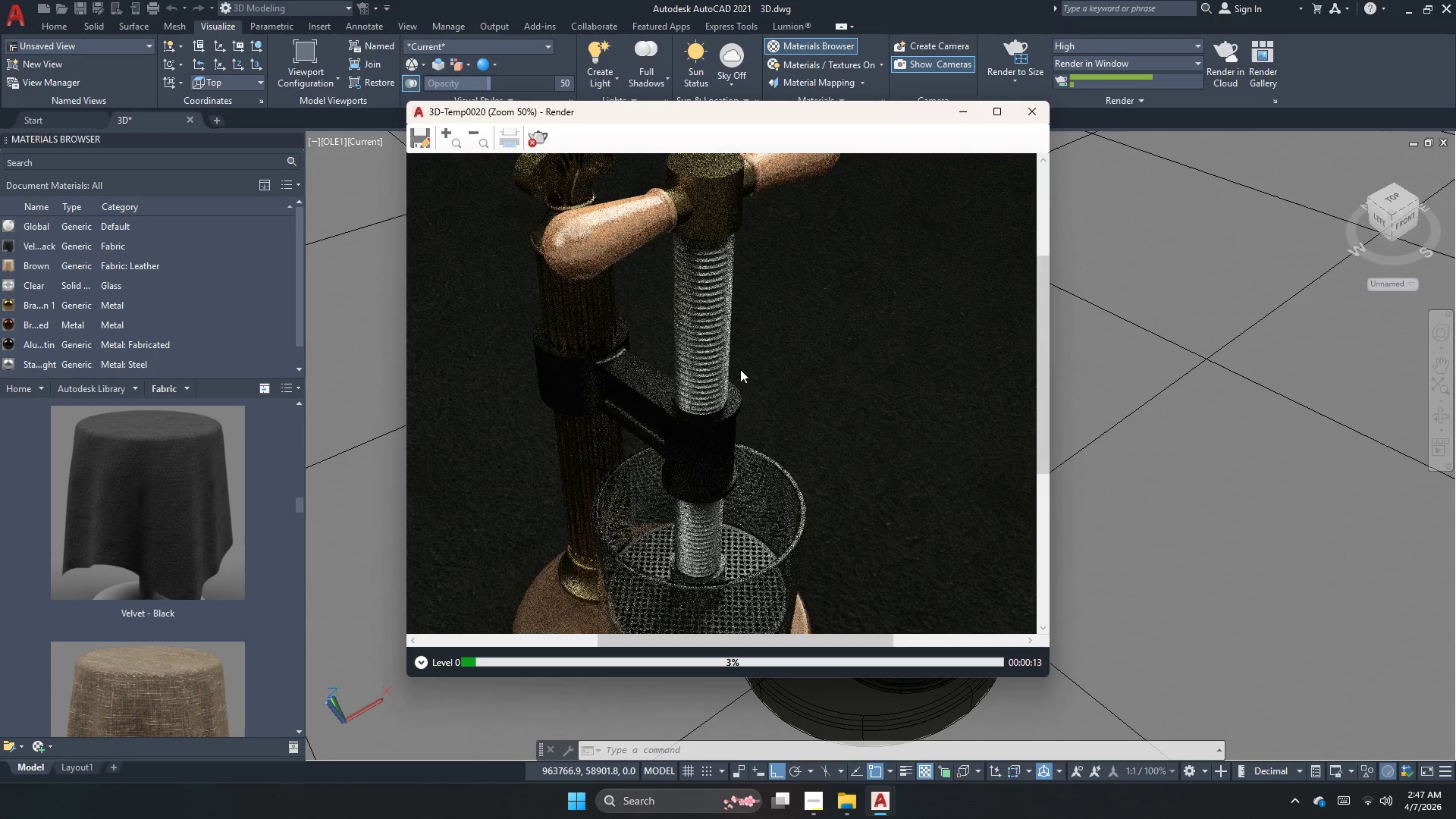 
scroll: coordinate [740, 369], scroll_direction: down, amount: 3.0
 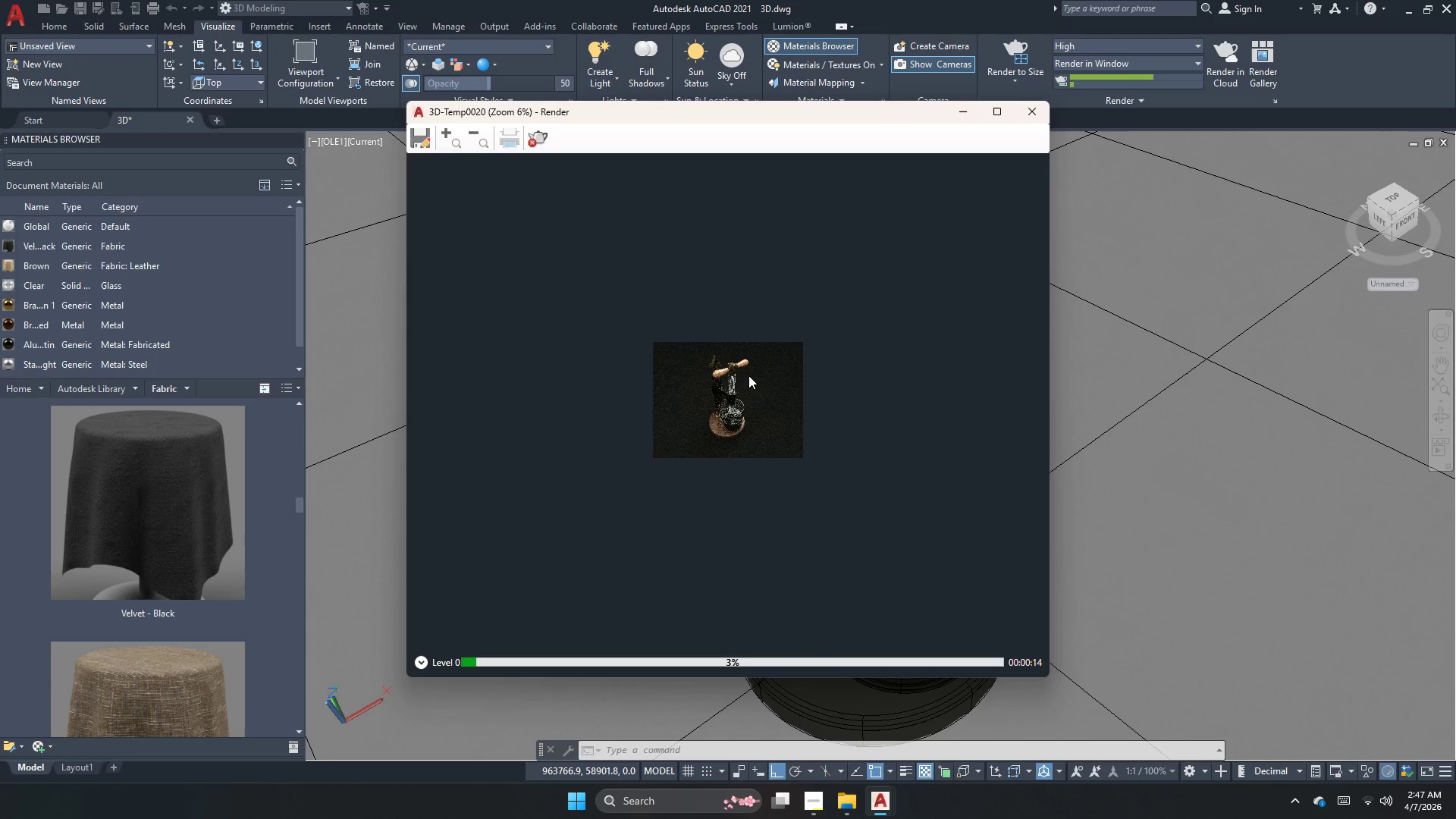 
scroll: coordinate [748, 375], scroll_direction: up, amount: 2.0
 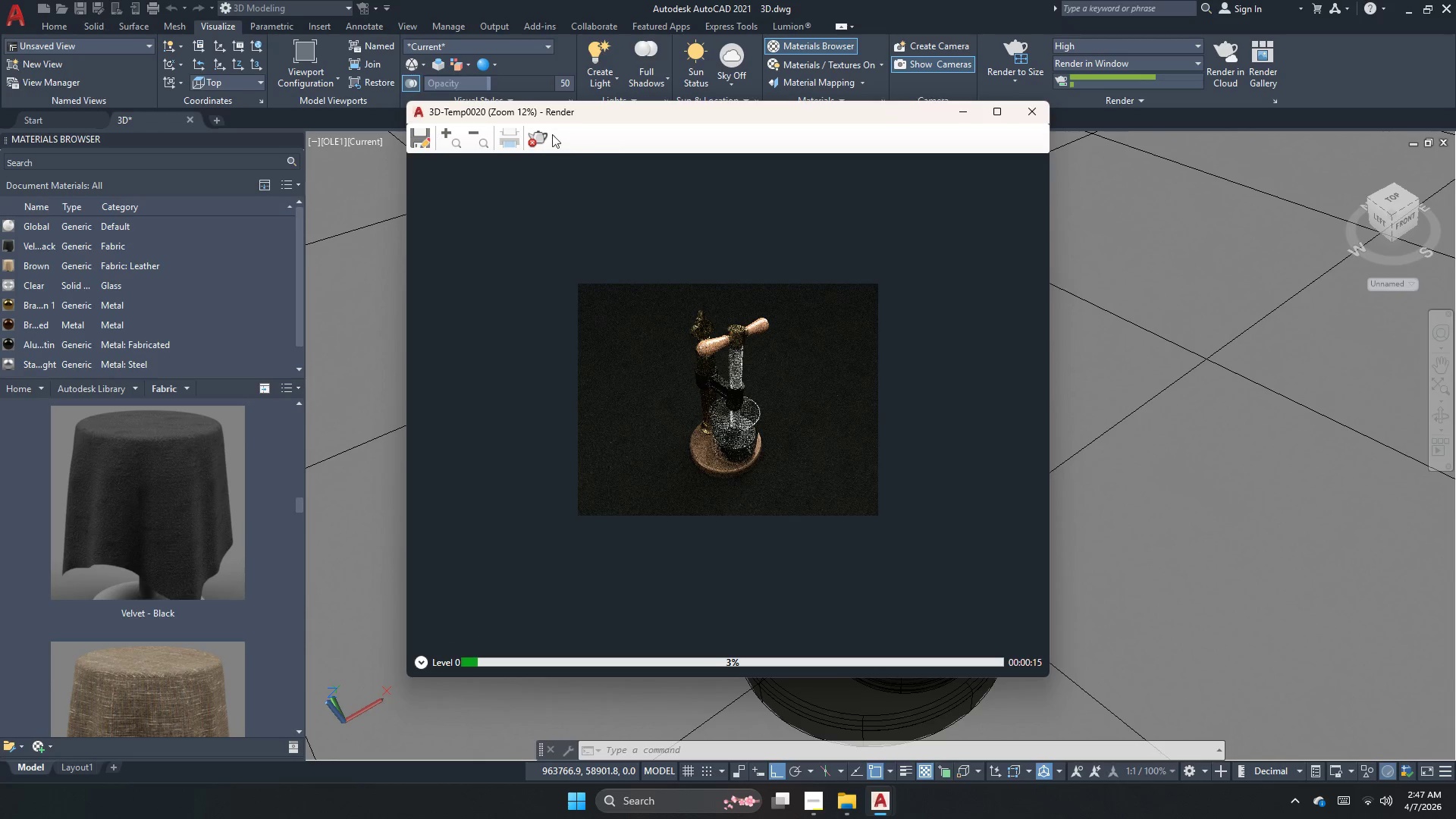 
left_click([534, 137])
 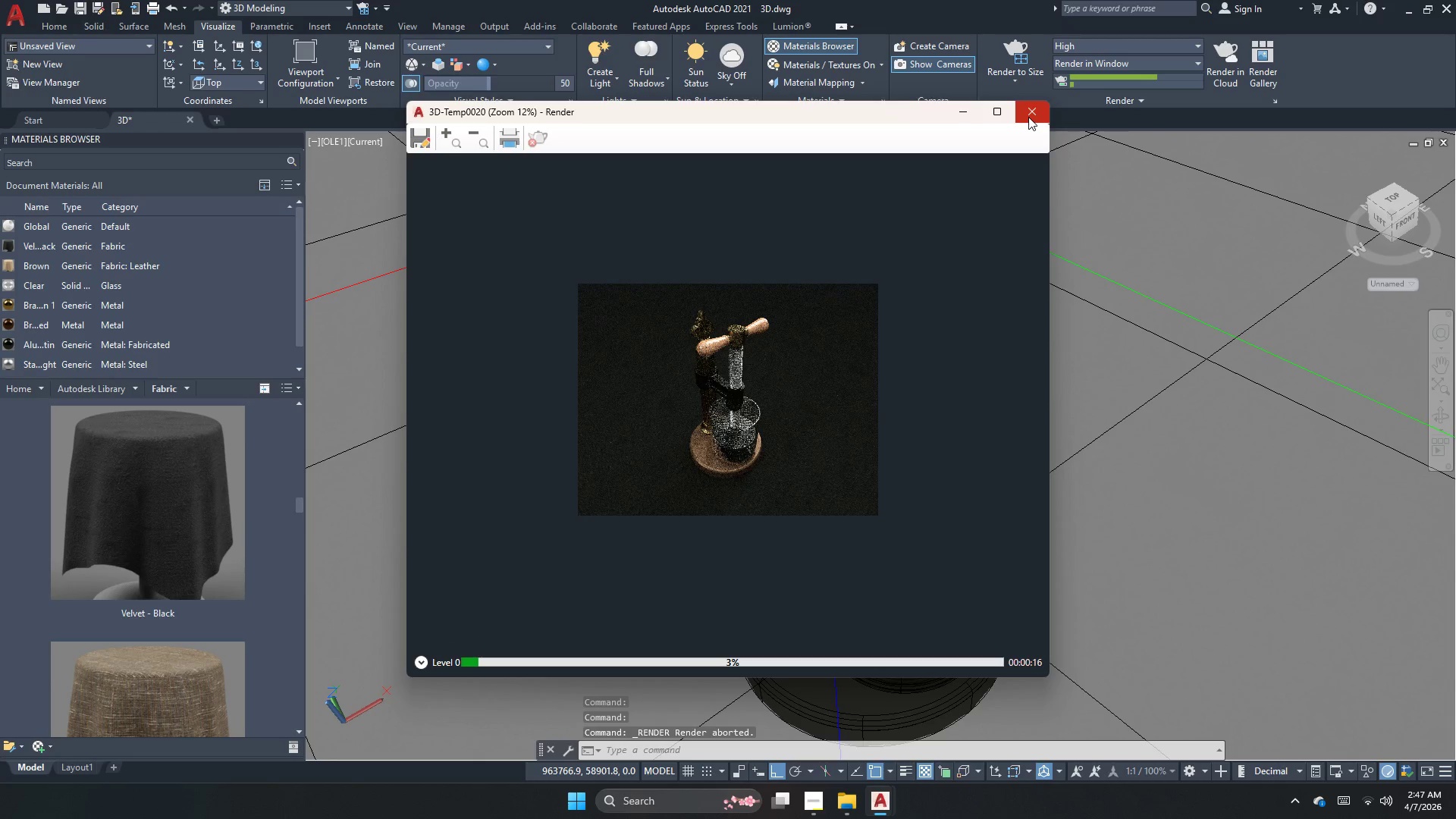 
left_click([1028, 117])
 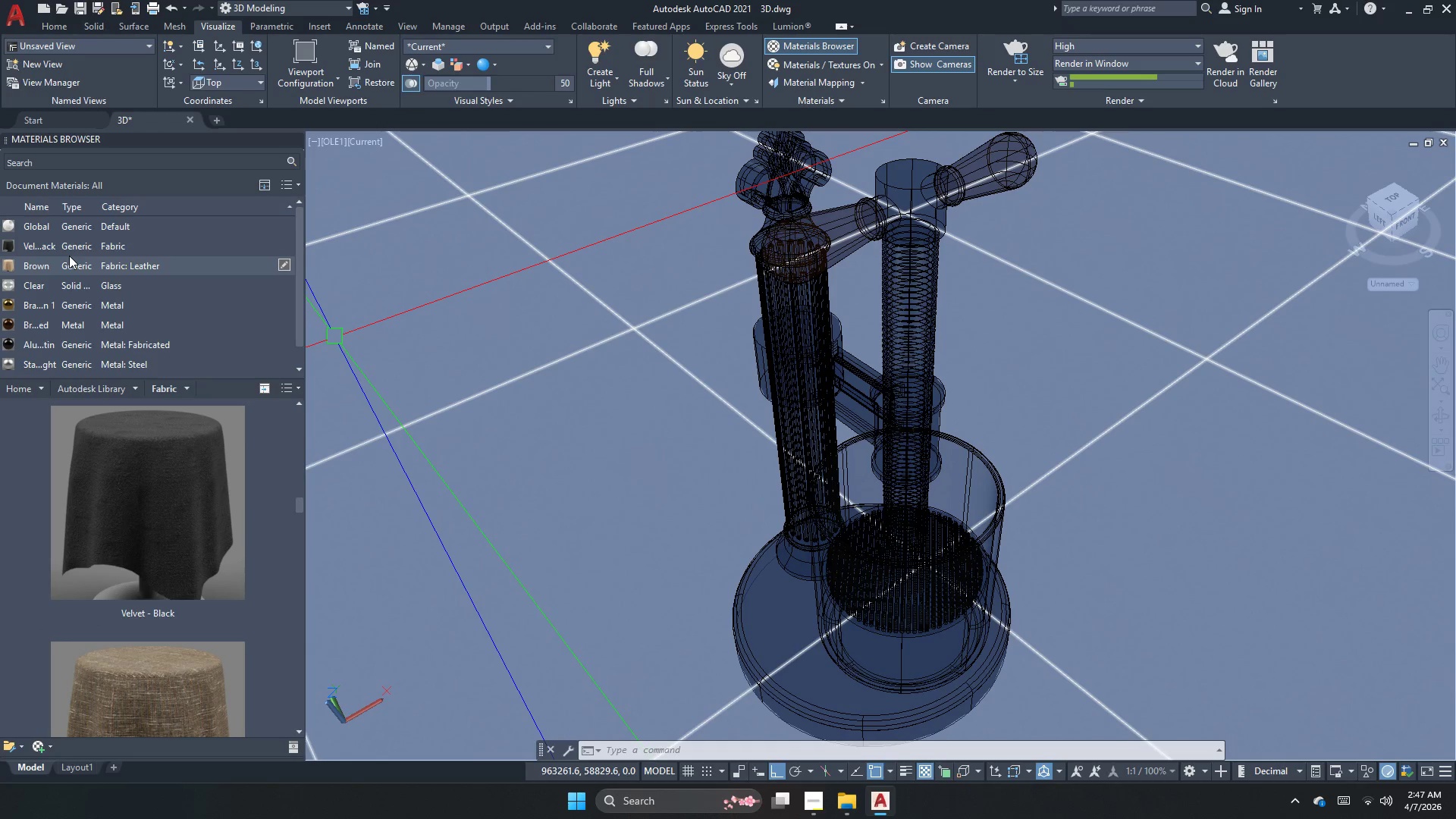 
mouse_move([96, 265])
 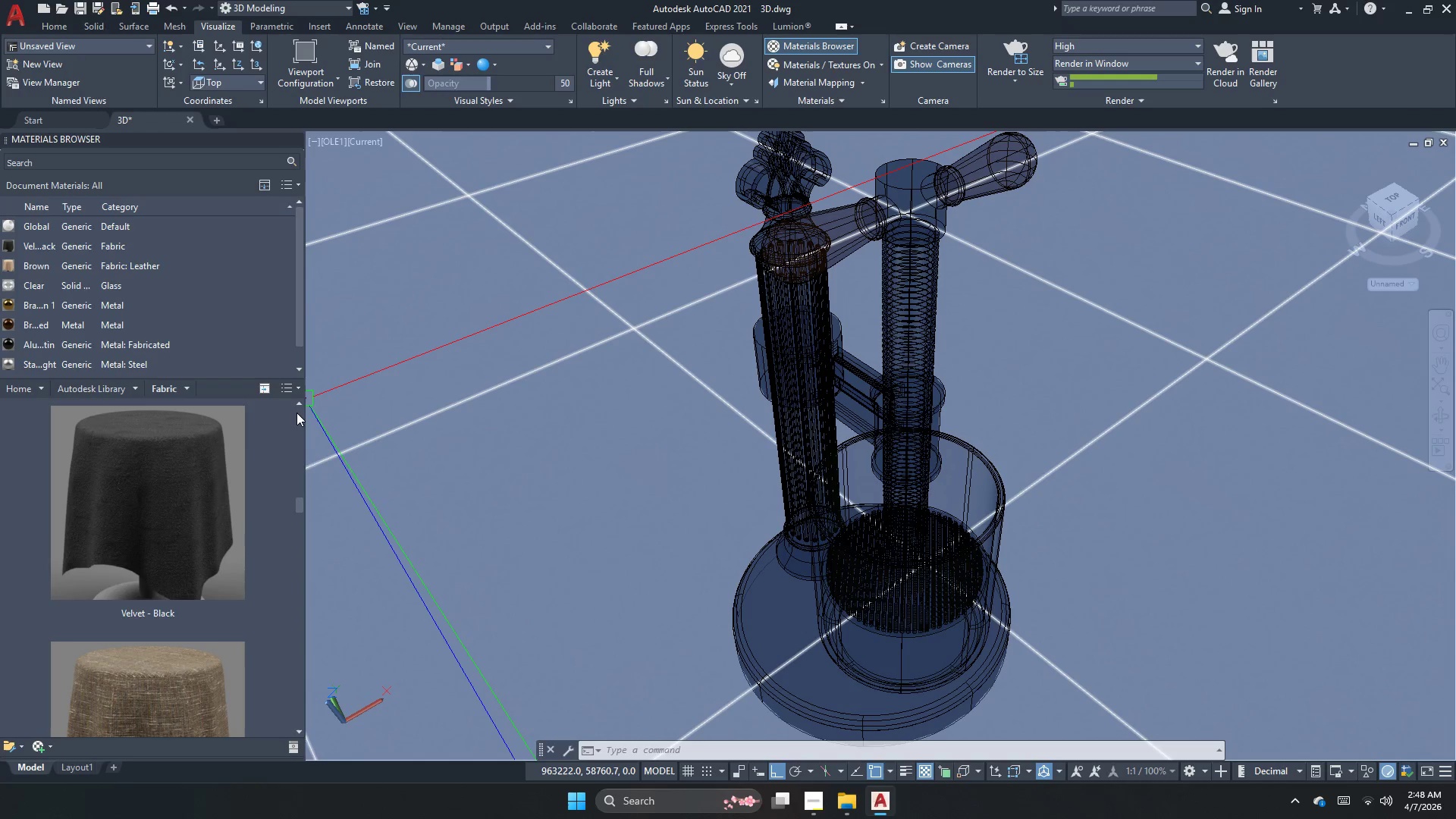 
left_click([299, 408])
 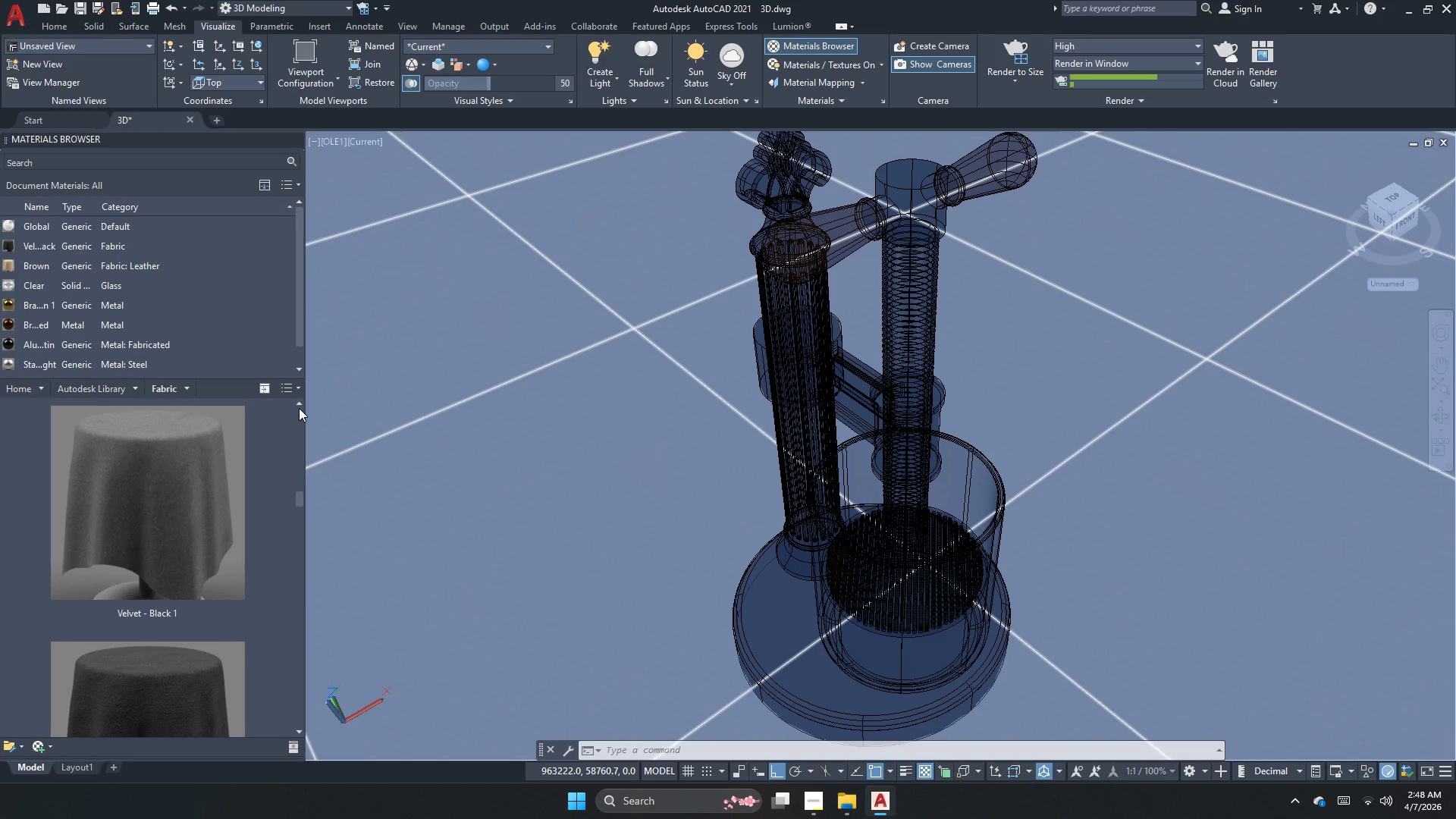 
left_click([299, 408])
 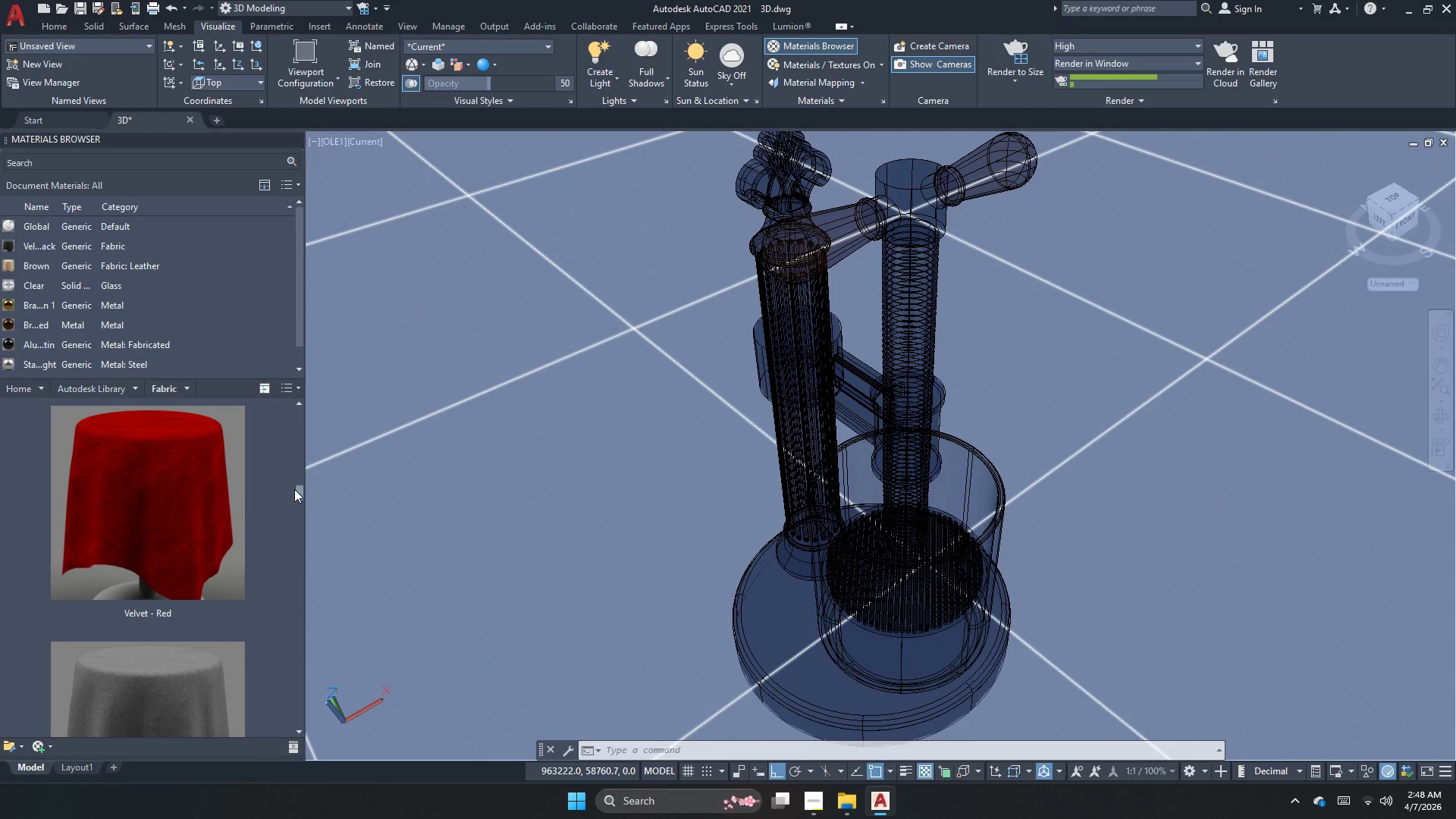 
left_click_drag(start_coordinate=[294, 489], to_coordinate=[295, 420])
 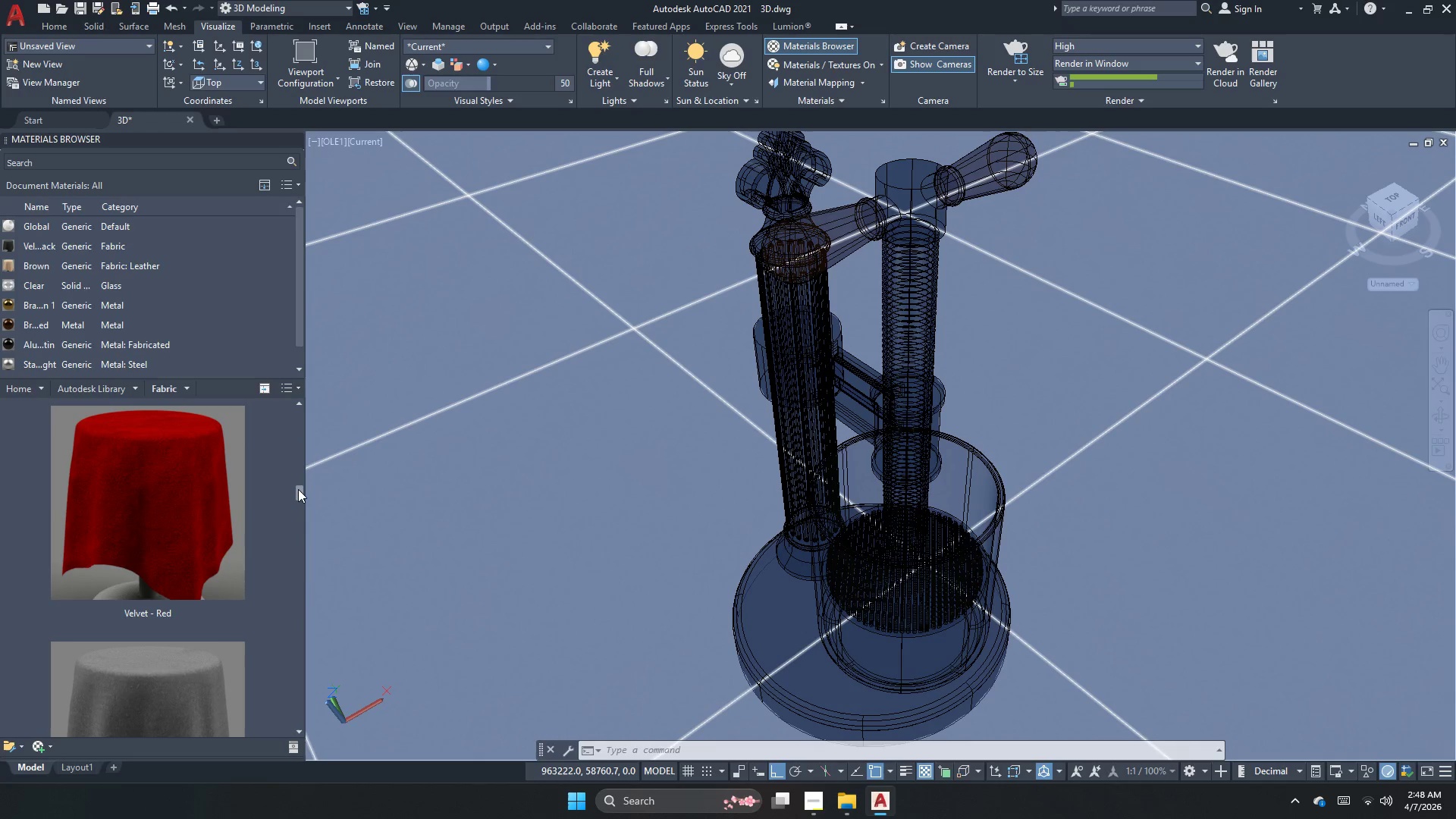 
left_click_drag(start_coordinate=[298, 489], to_coordinate=[304, 380])
 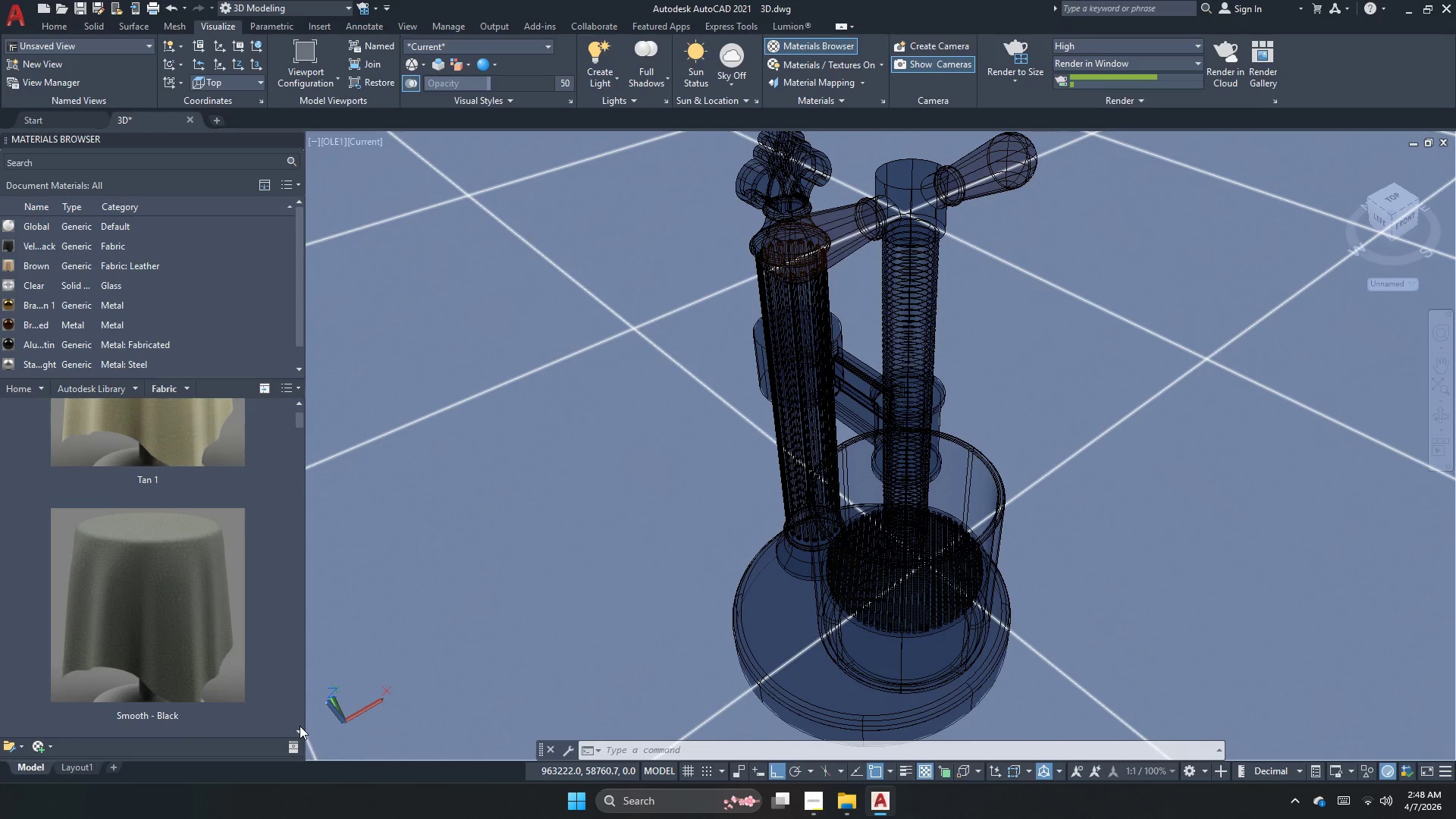 
left_click([300, 726])
 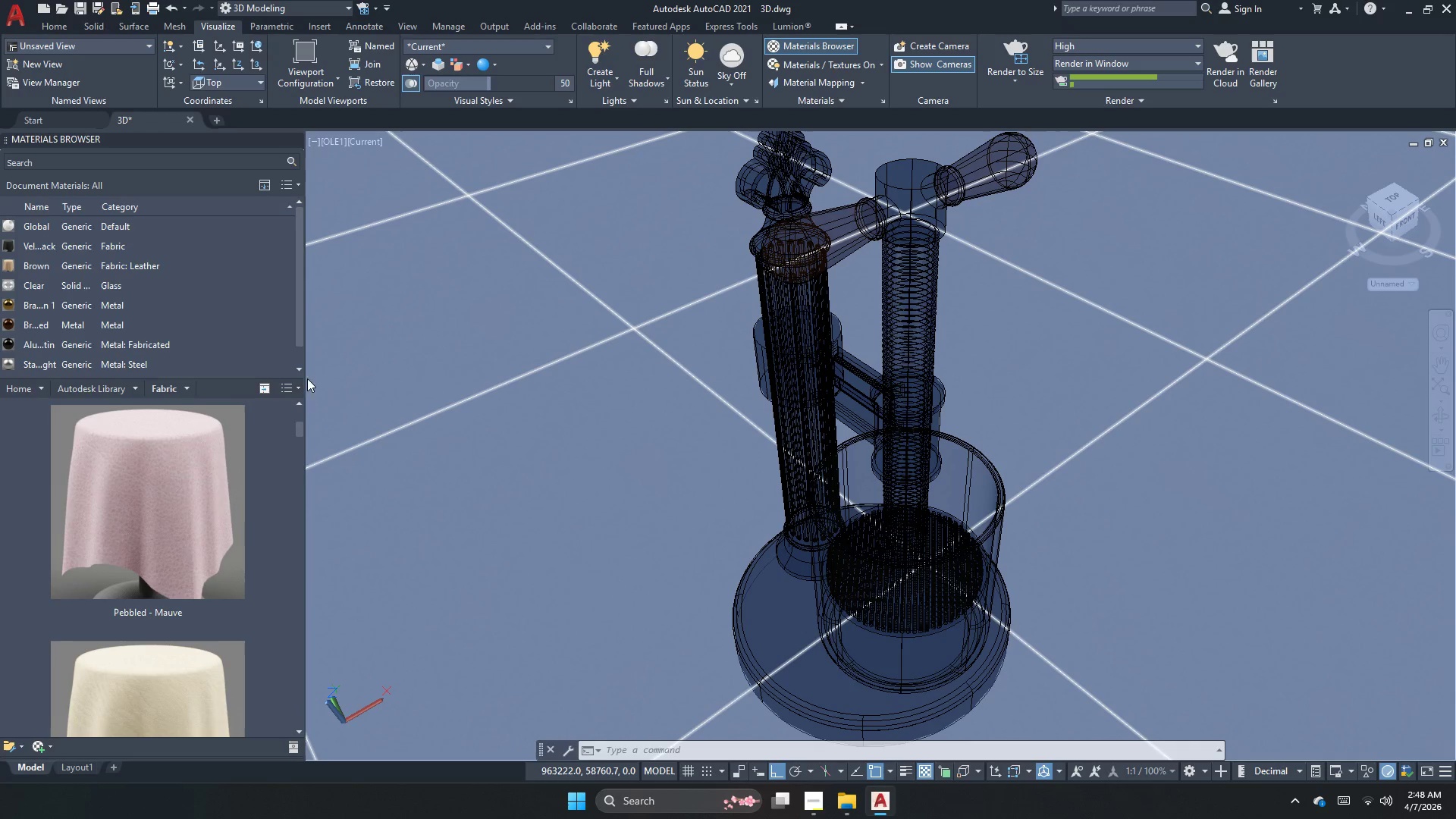 
left_click([303, 402])
 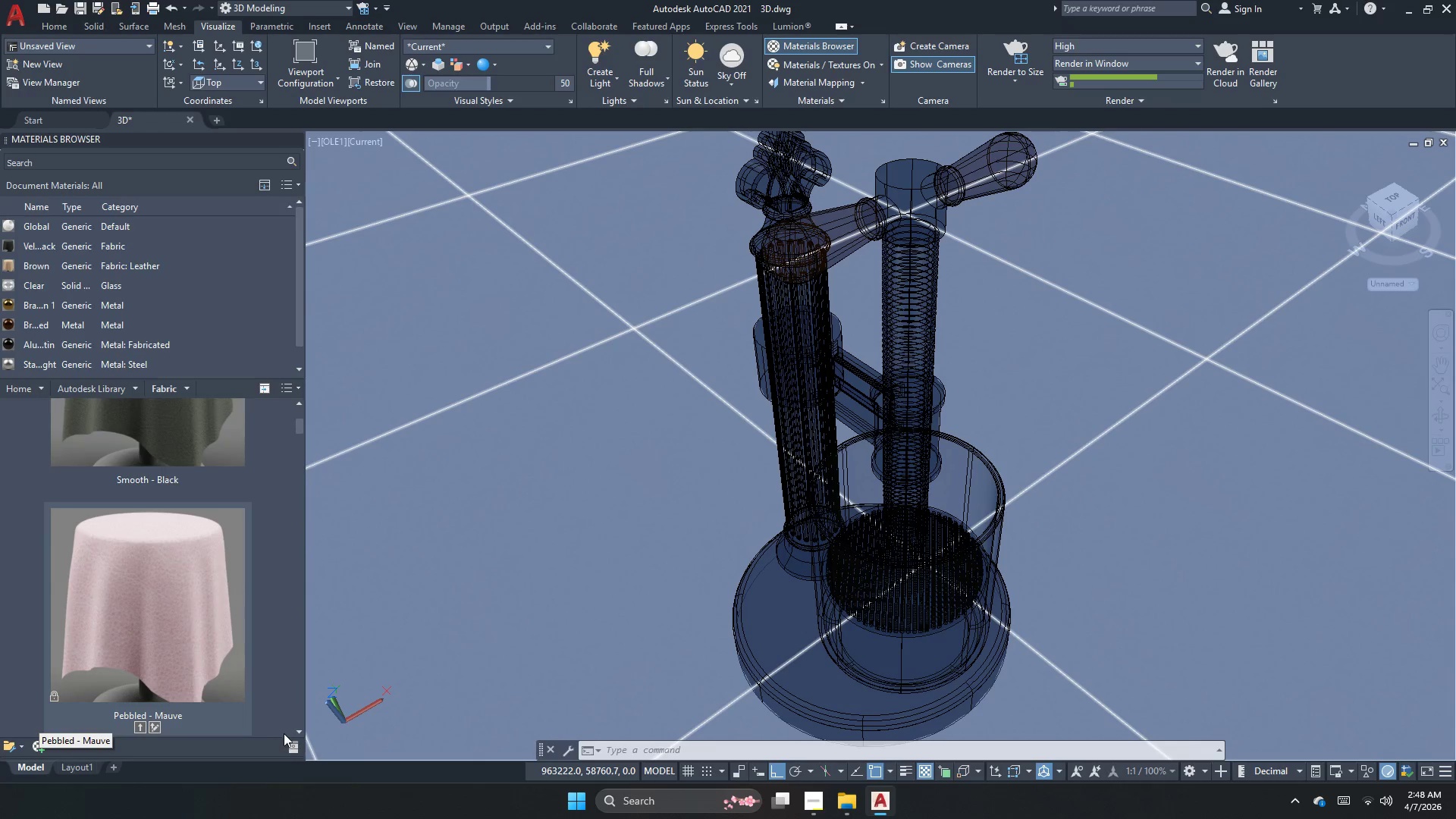 
left_click([300, 733])
 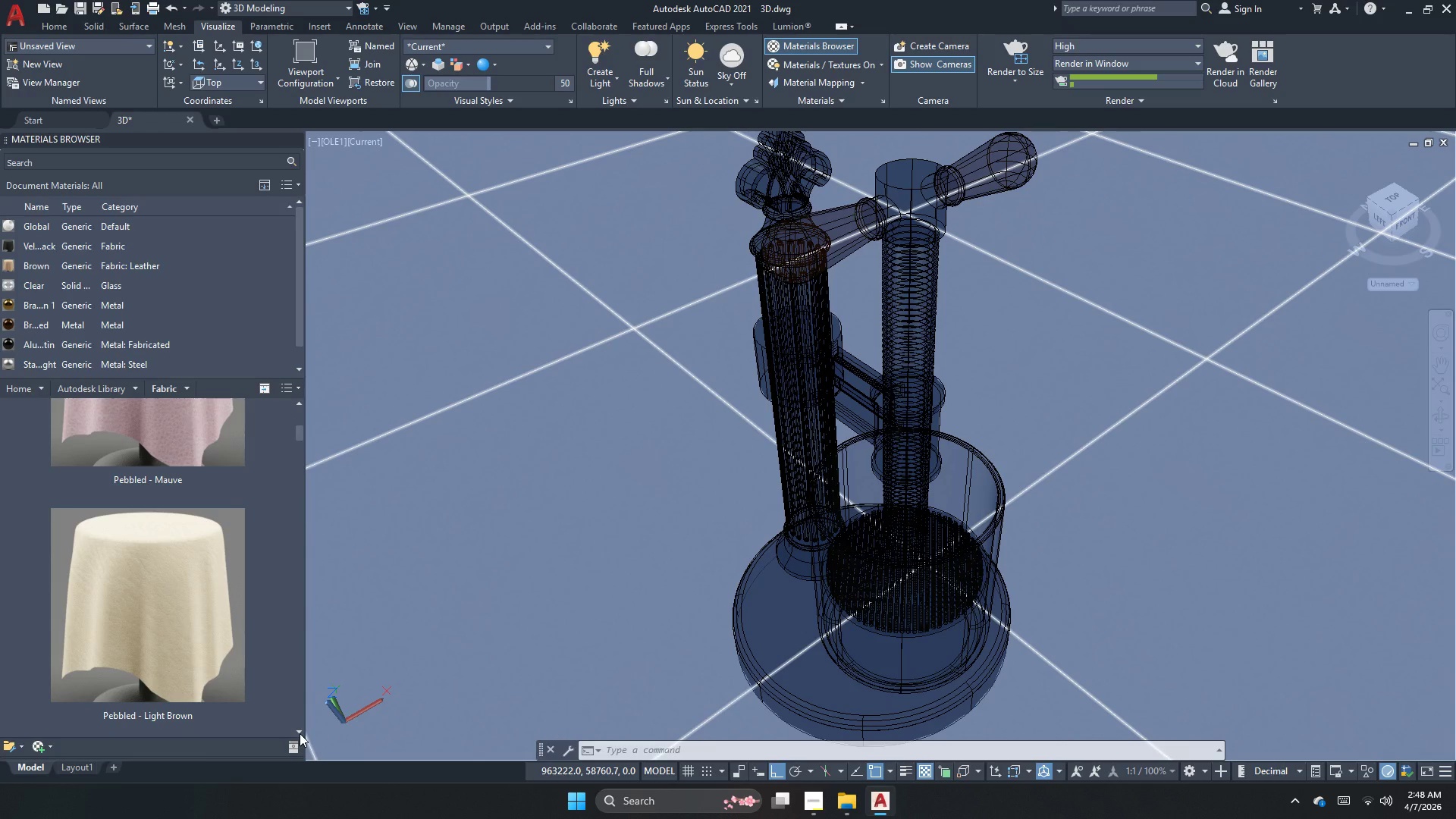 
left_click([300, 733])
 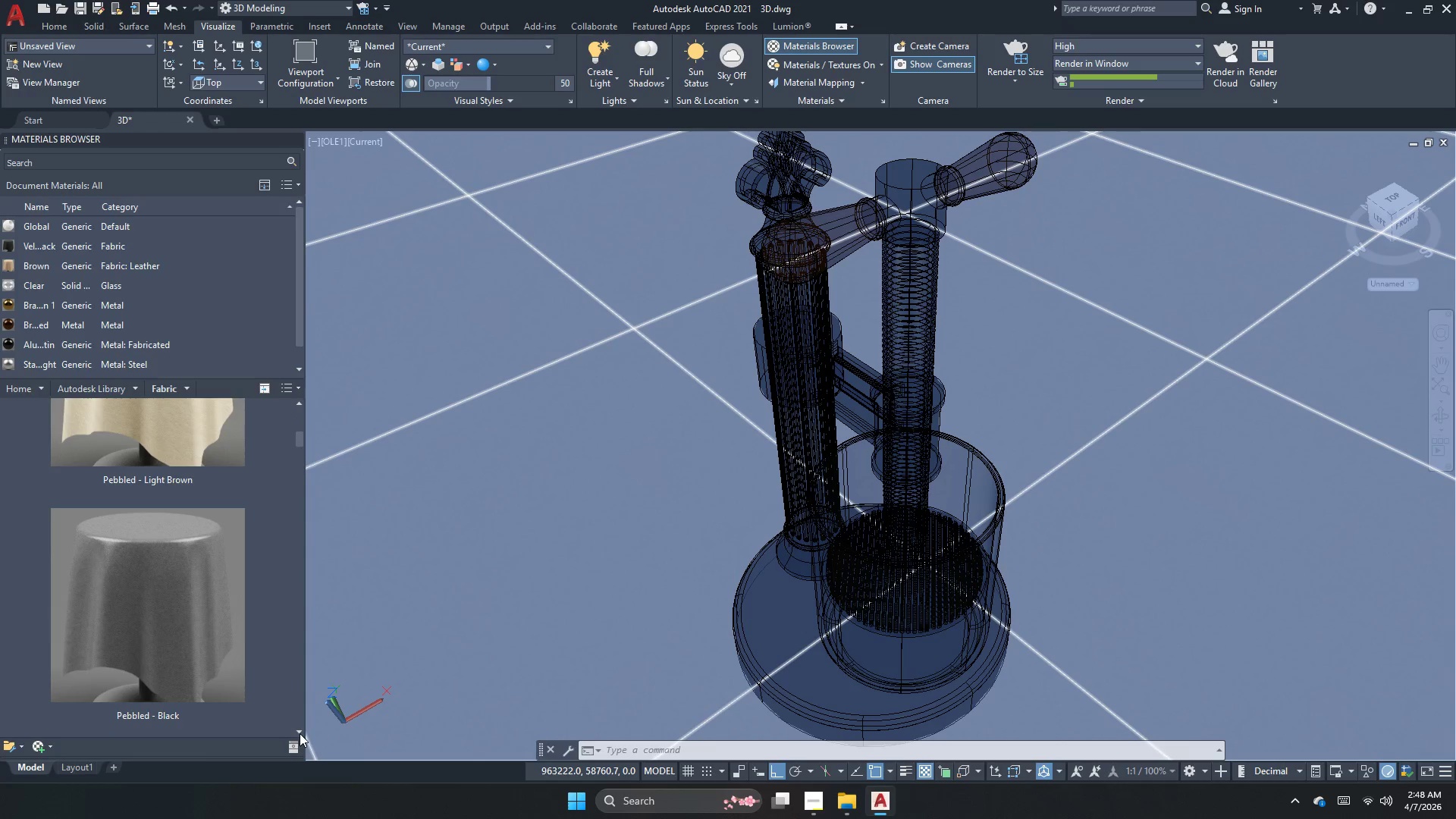 
left_click([300, 733])
 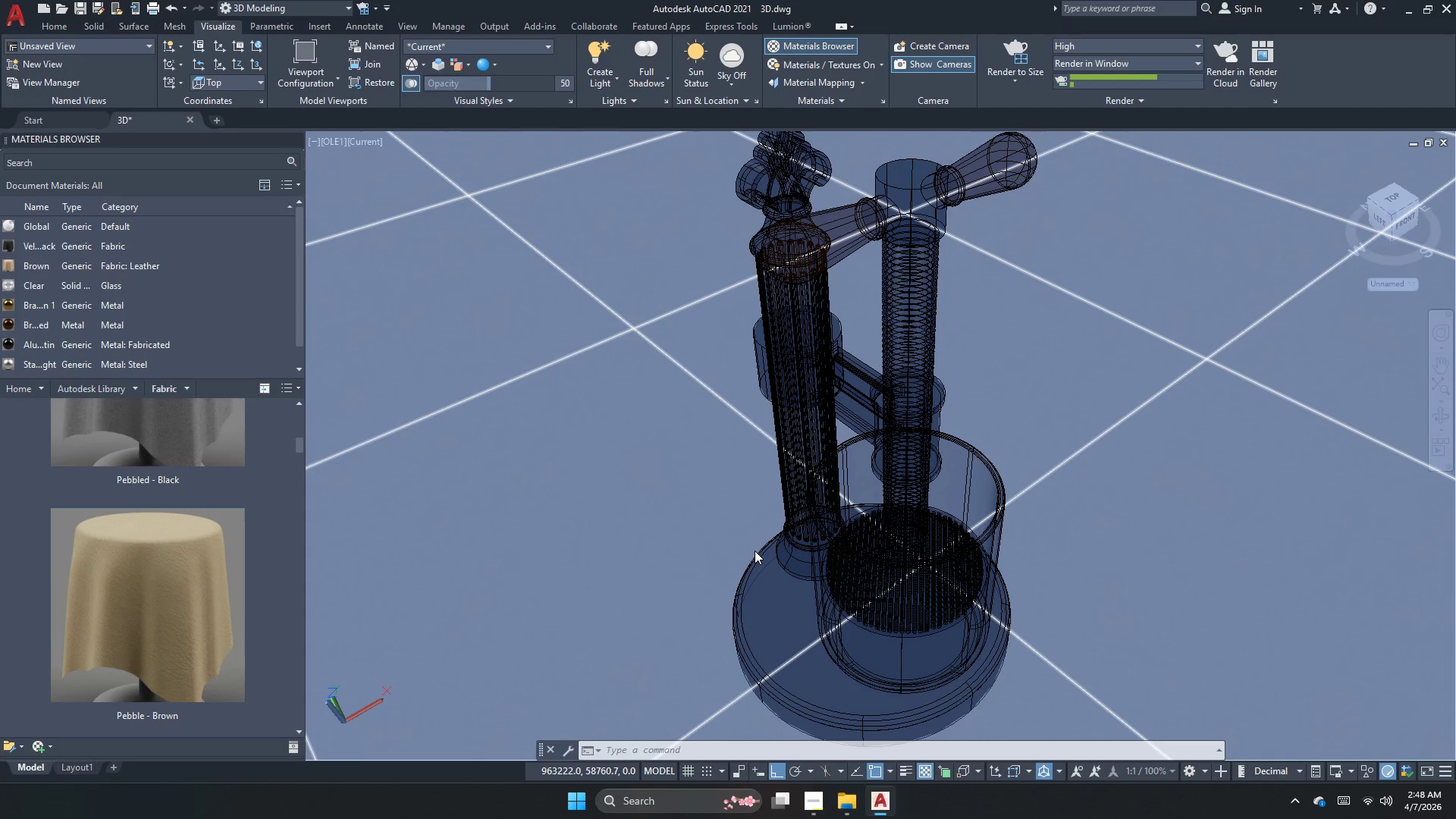 
wait(10.28)
 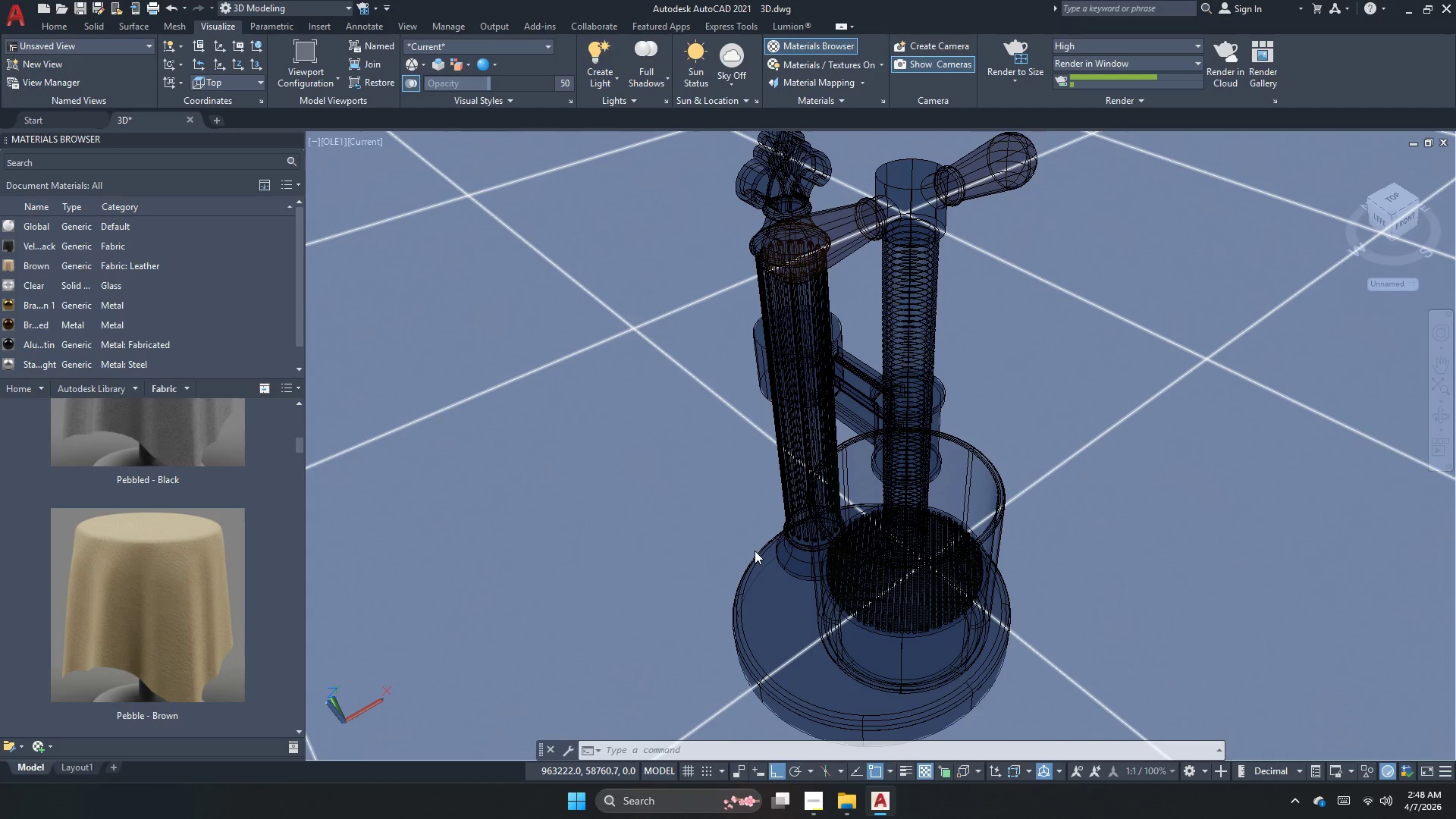 
left_click([300, 726])
 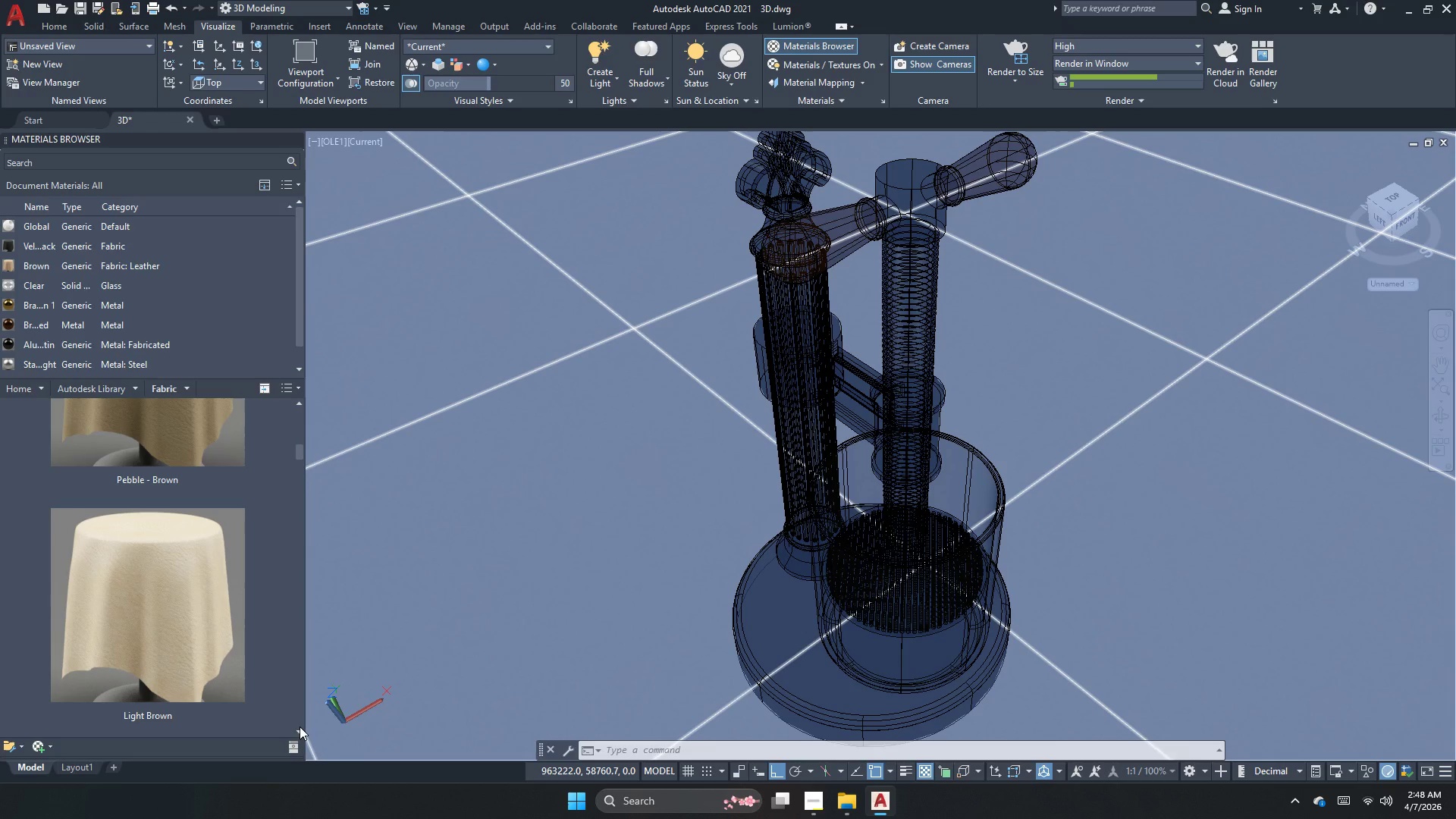 
left_click([300, 726])
 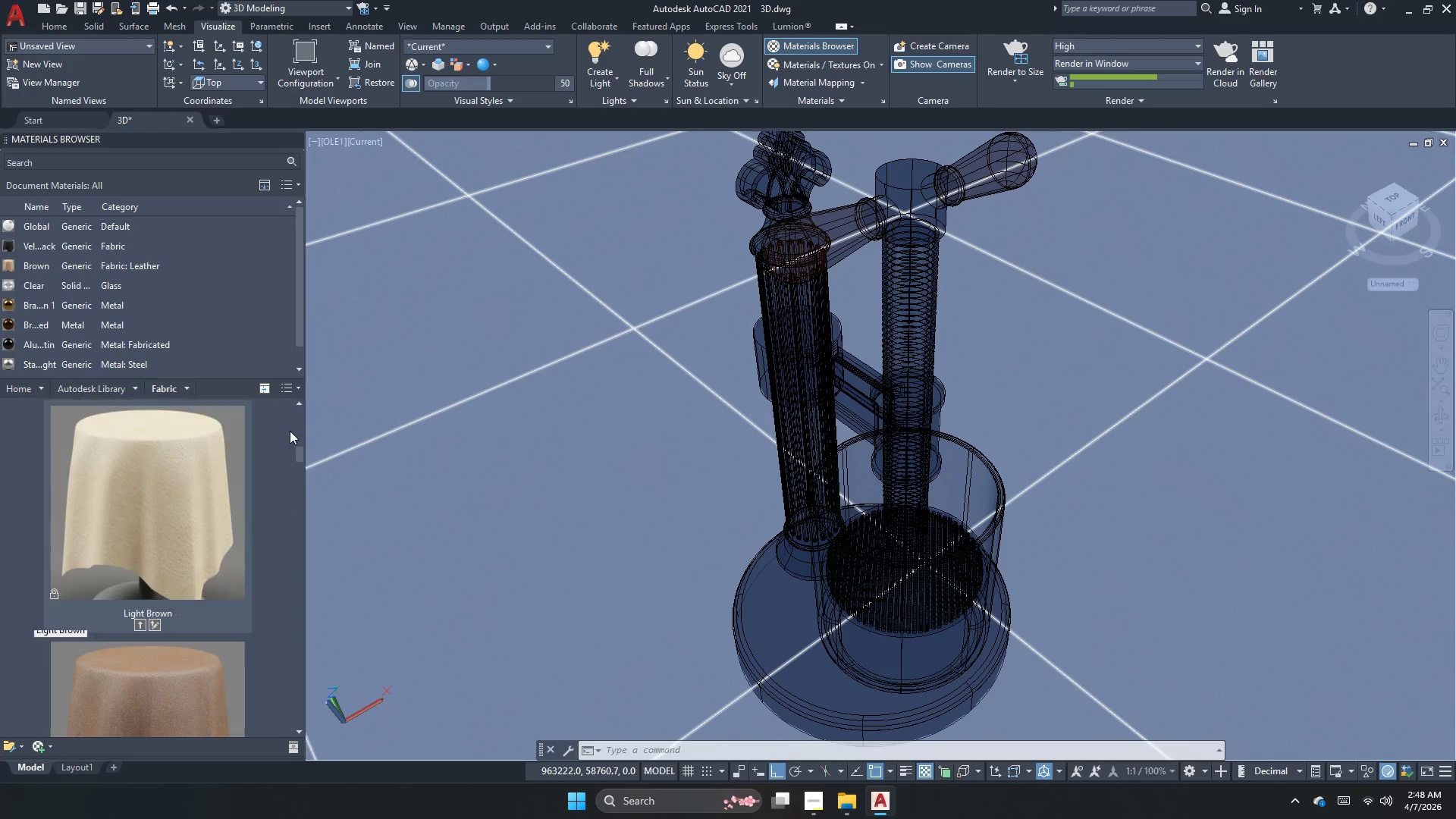 
left_click([299, 403])
 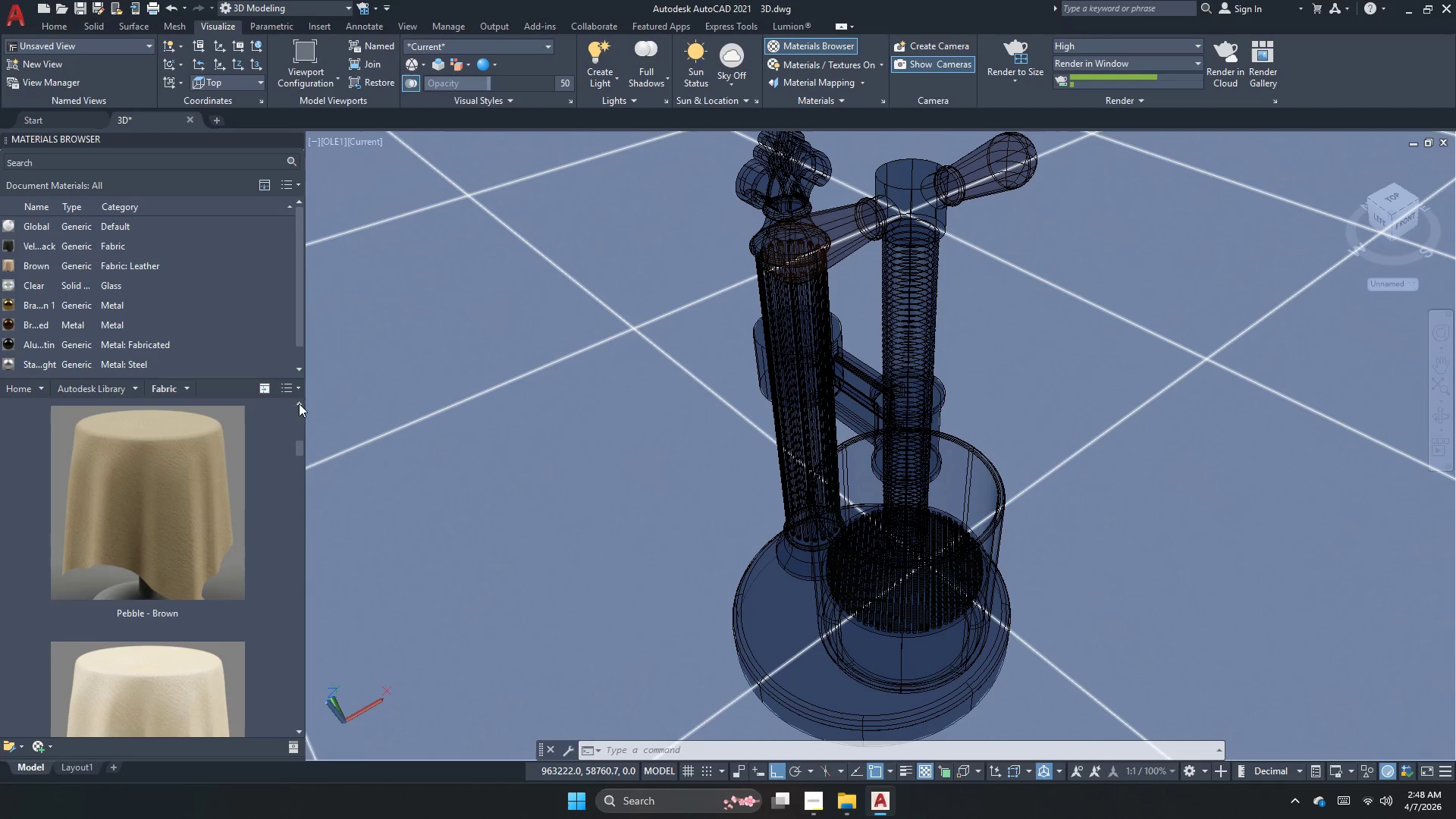 
right_click([204, 527])
 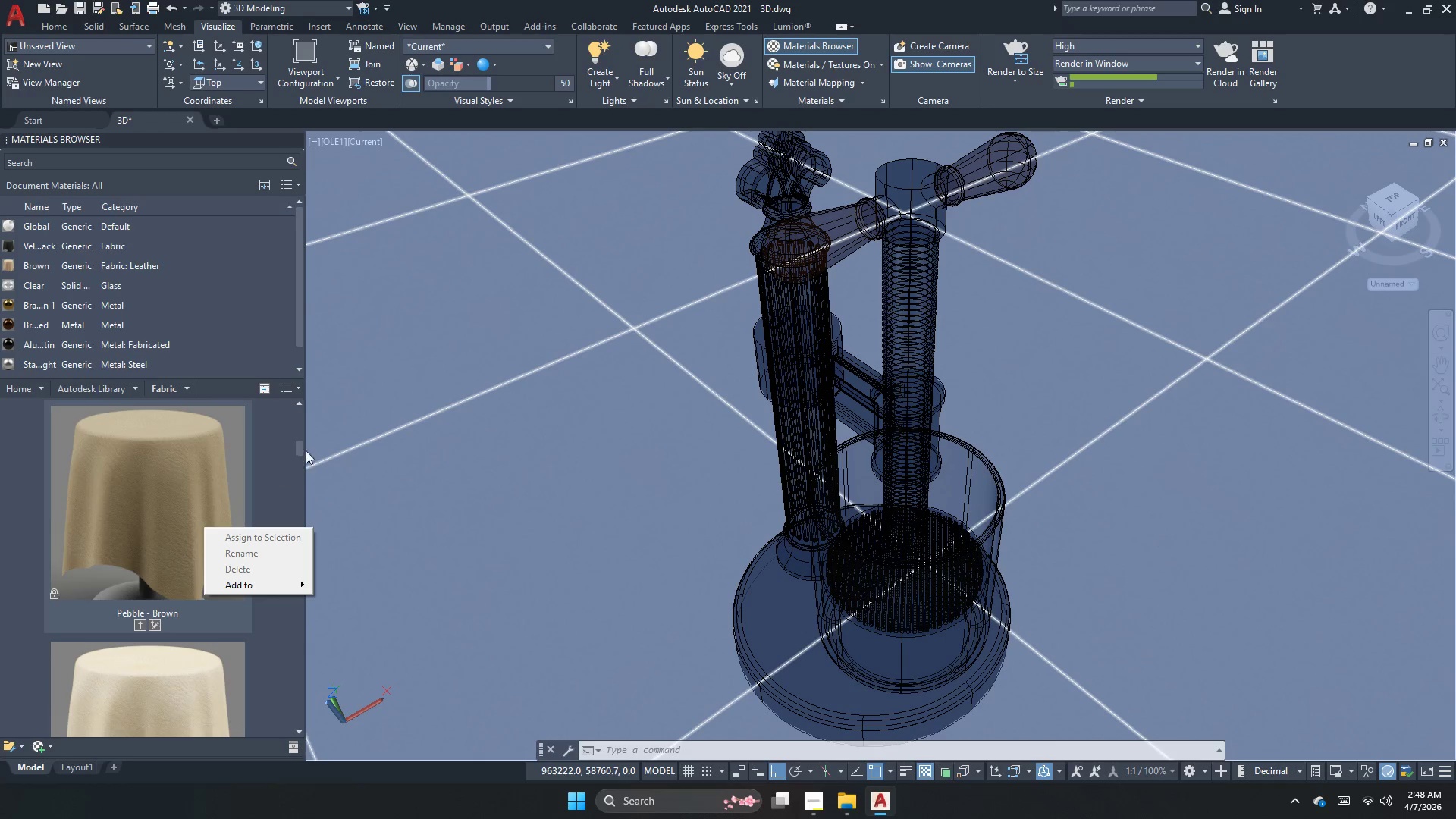 
left_click([414, 377])
 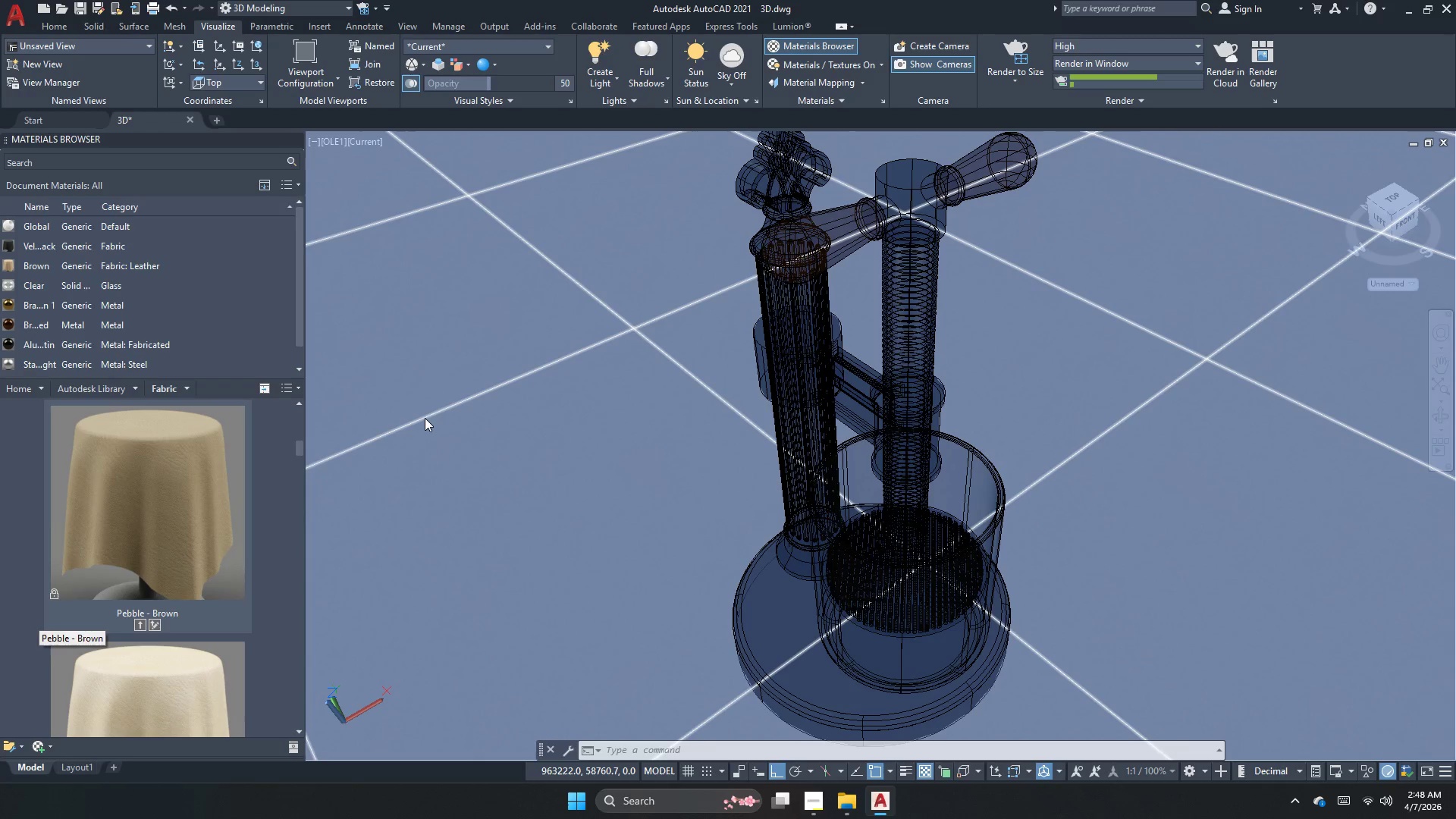 
left_click([425, 419])
 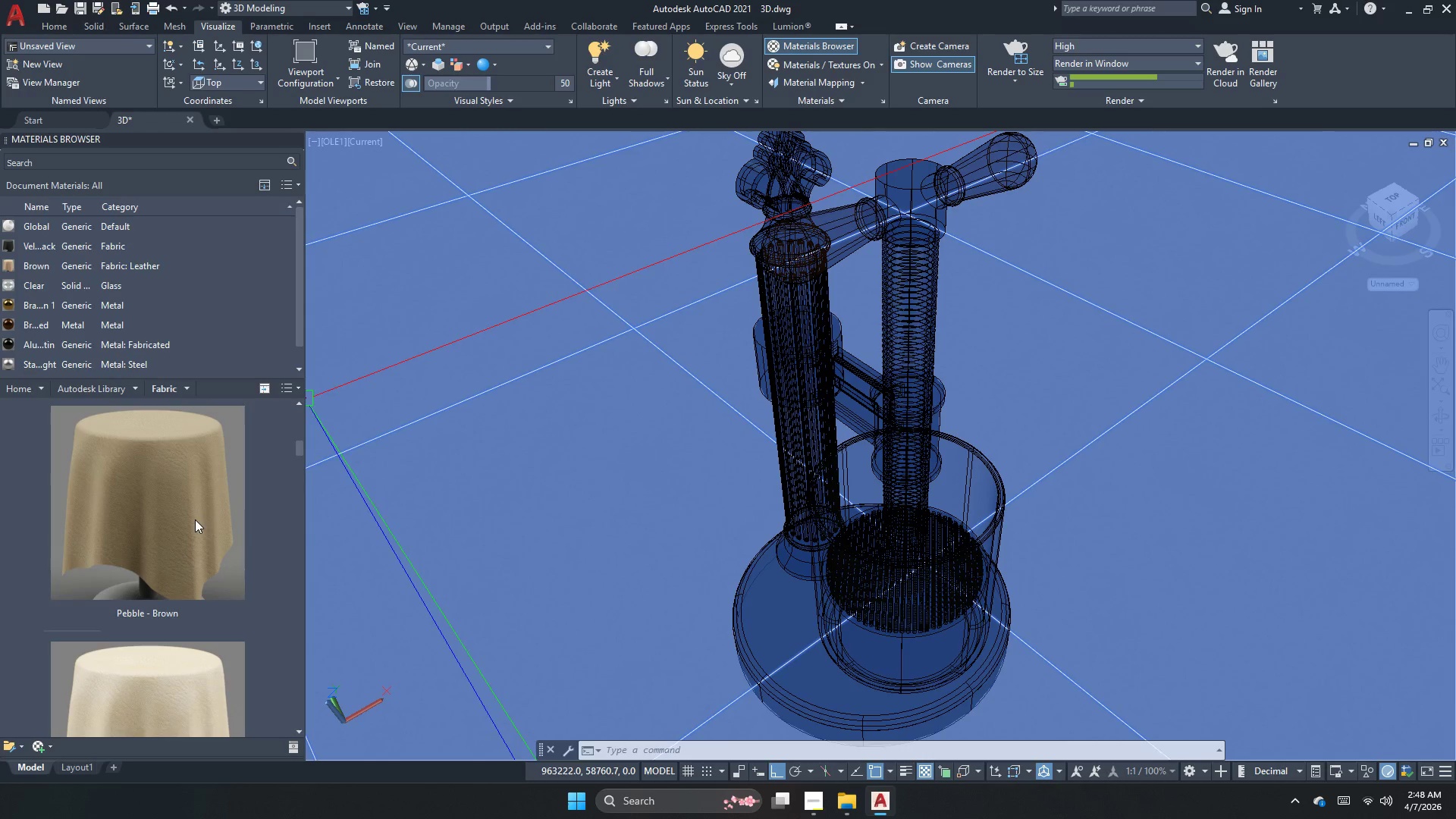 
right_click([195, 505])
 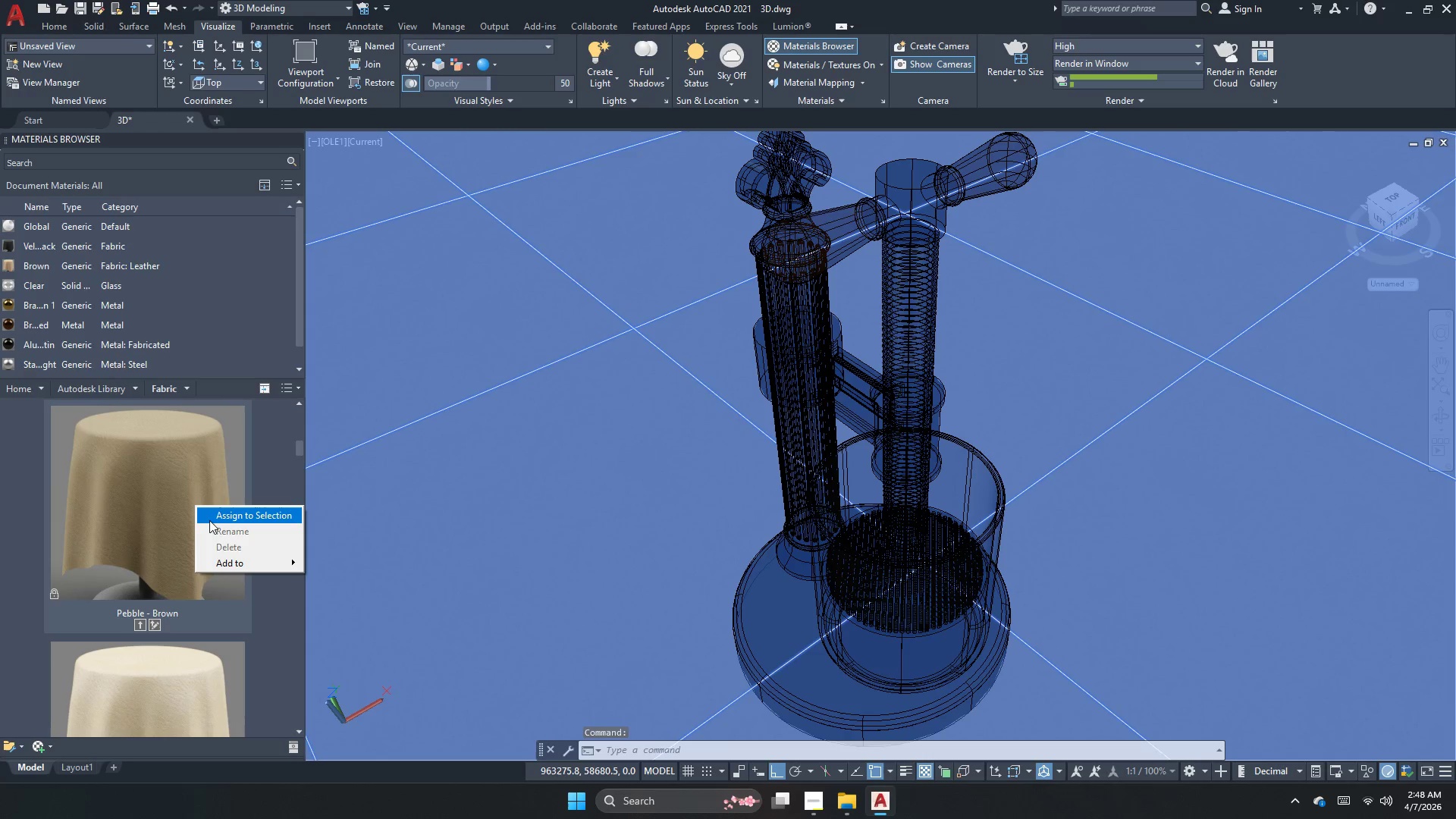 
left_click([212, 517])
 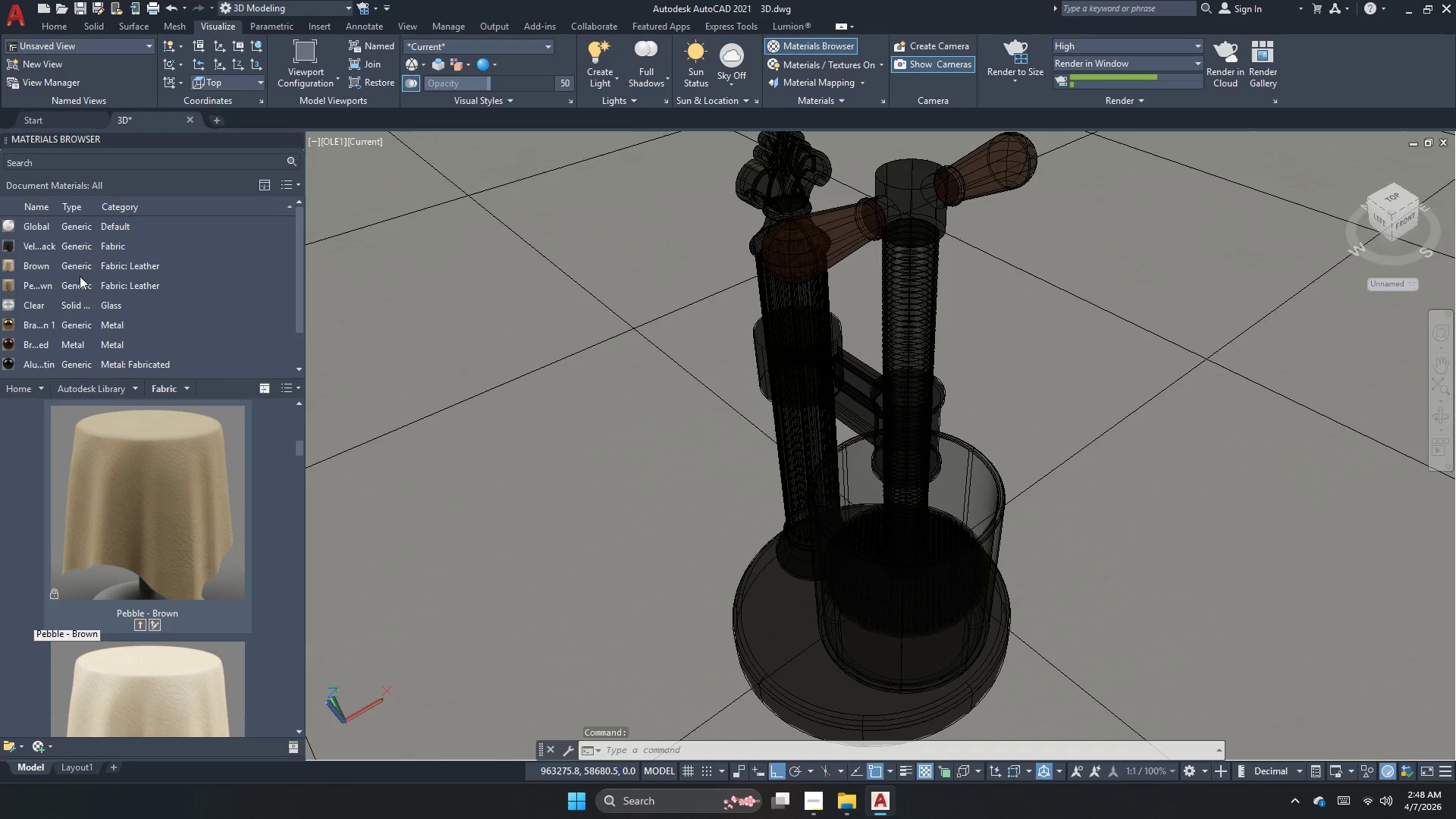 
right_click([80, 271])
 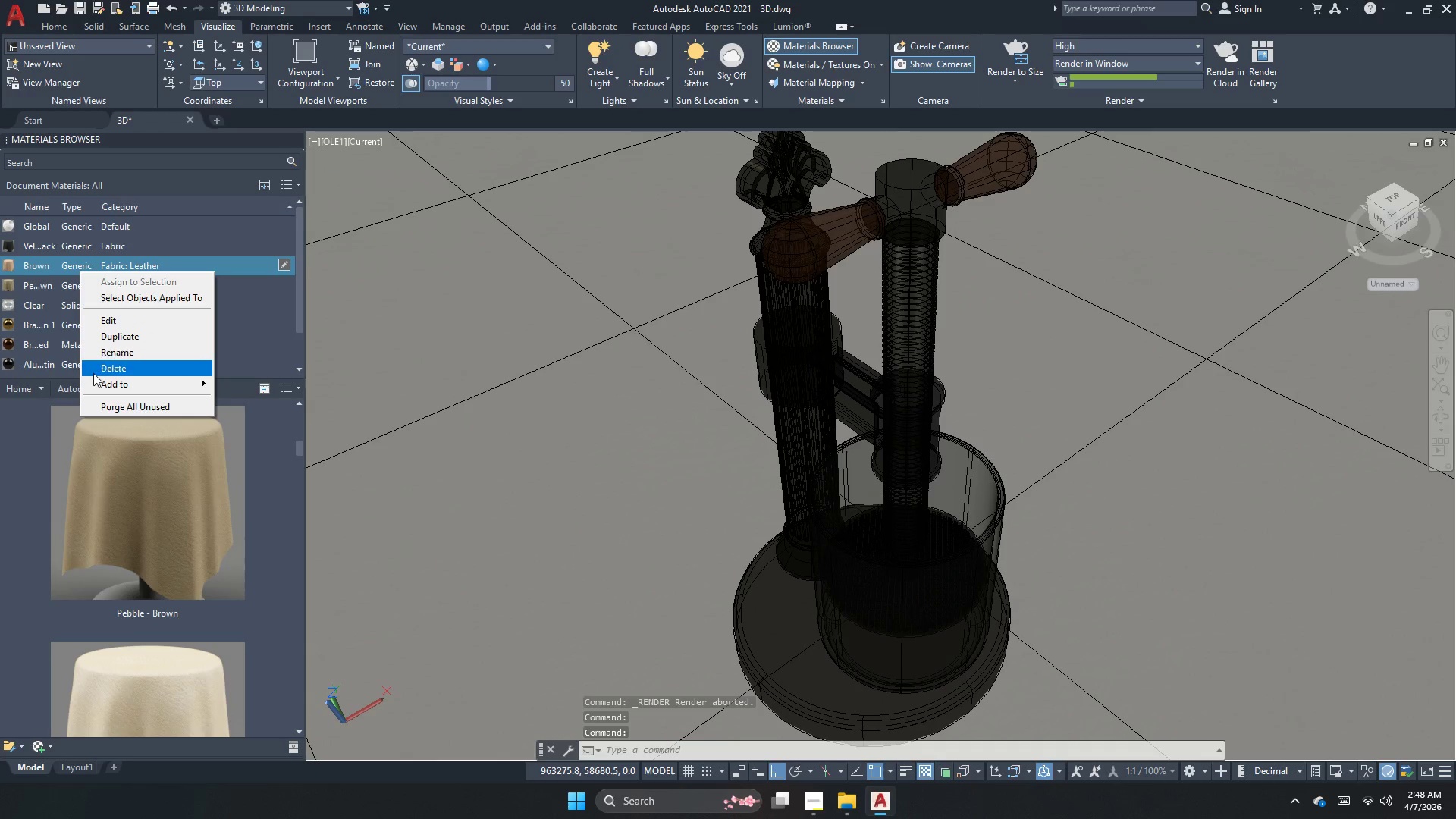 
left_click([95, 373])
 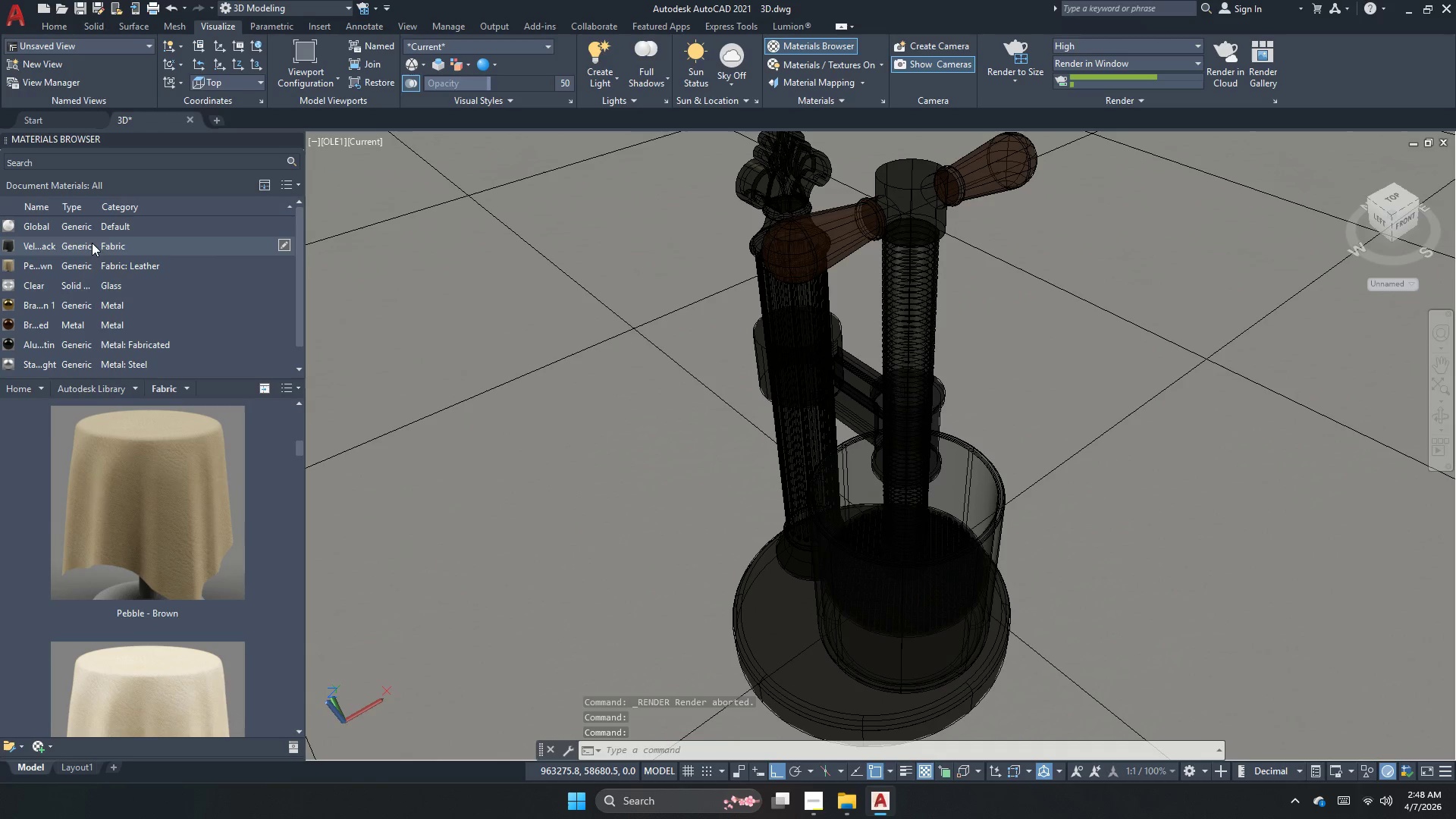 
right_click([92, 243])
 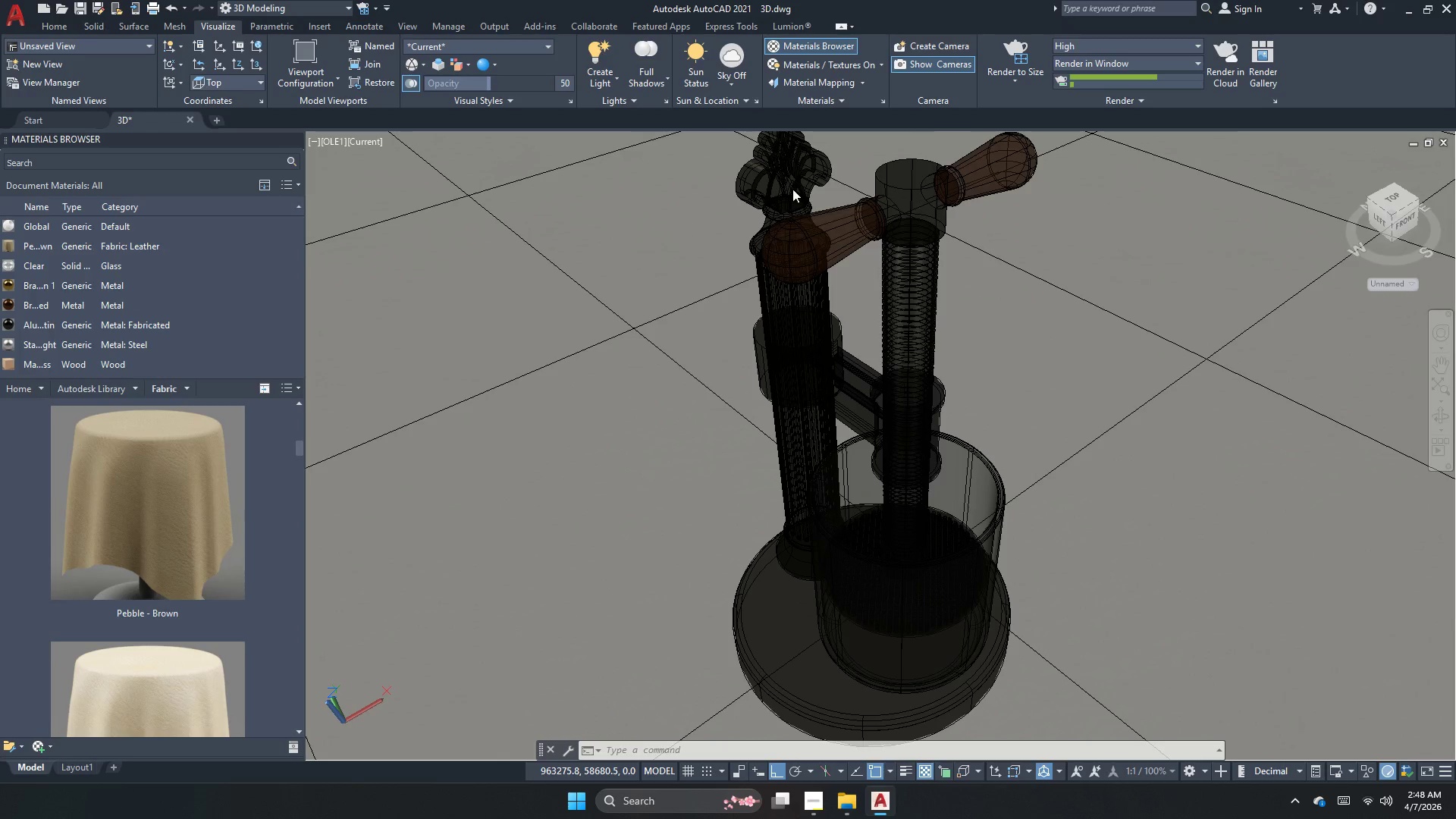 
mouse_move([52, 72])
 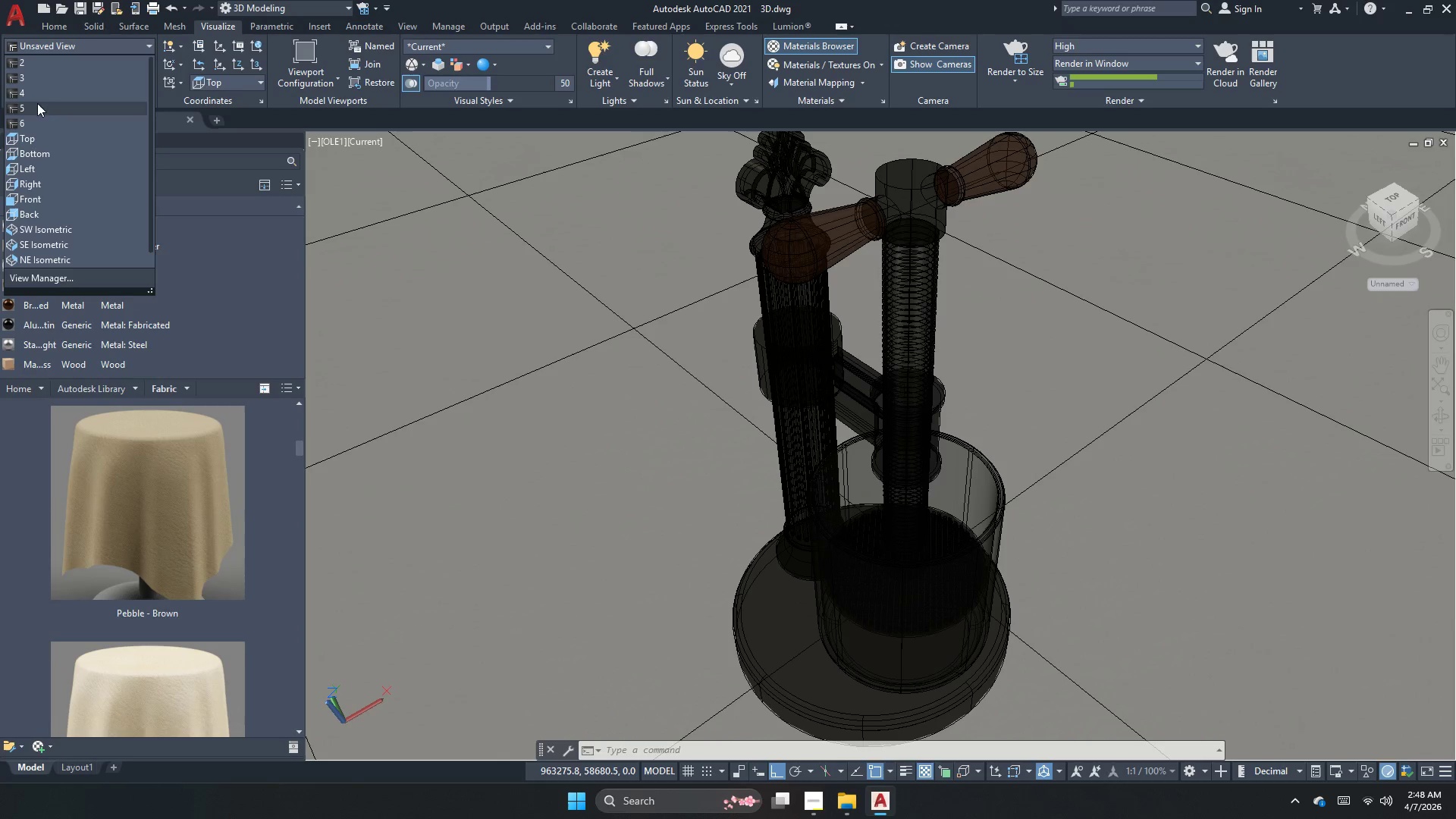 
left_click([38, 96])
 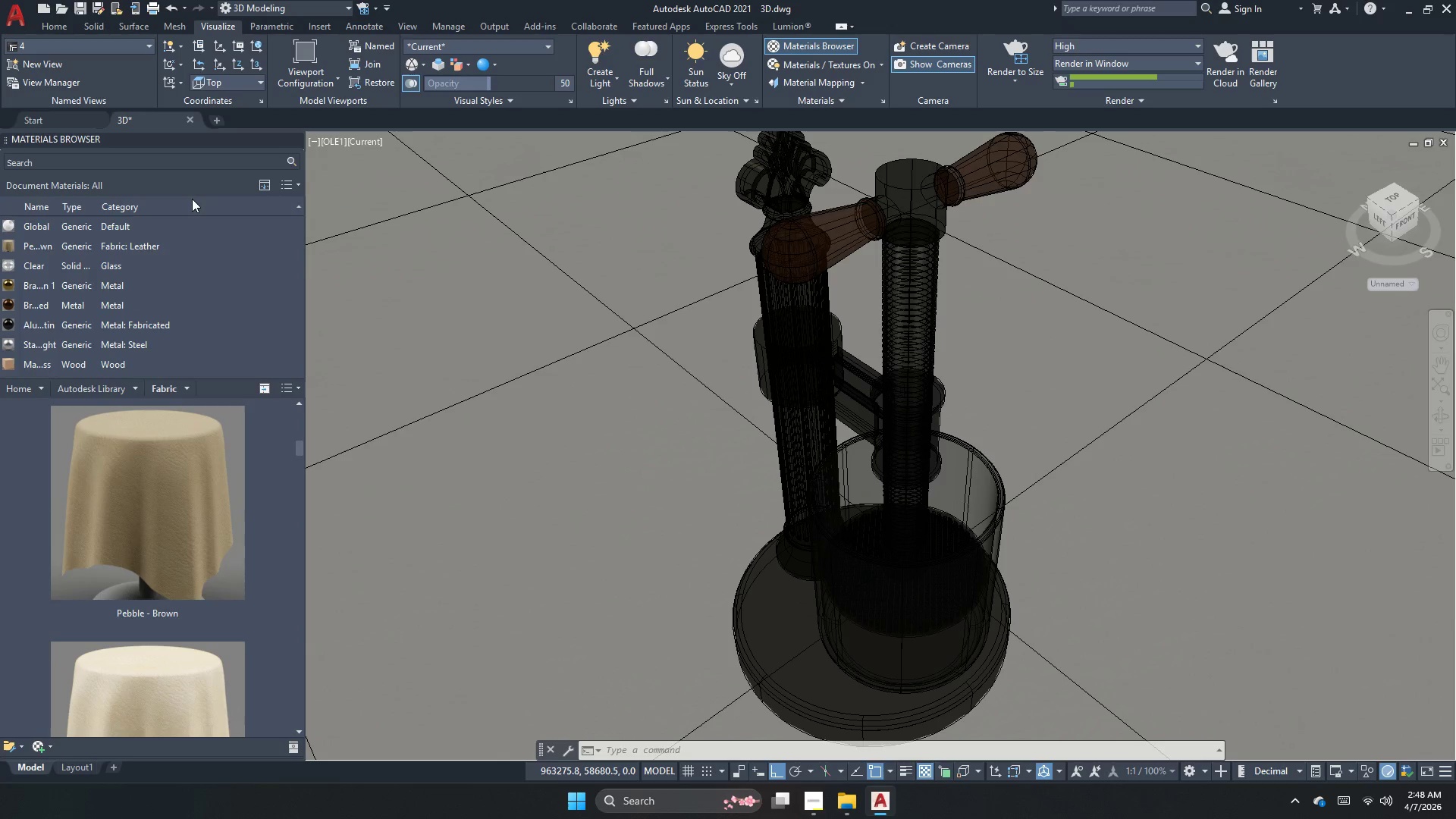 
mouse_move([146, 63])
 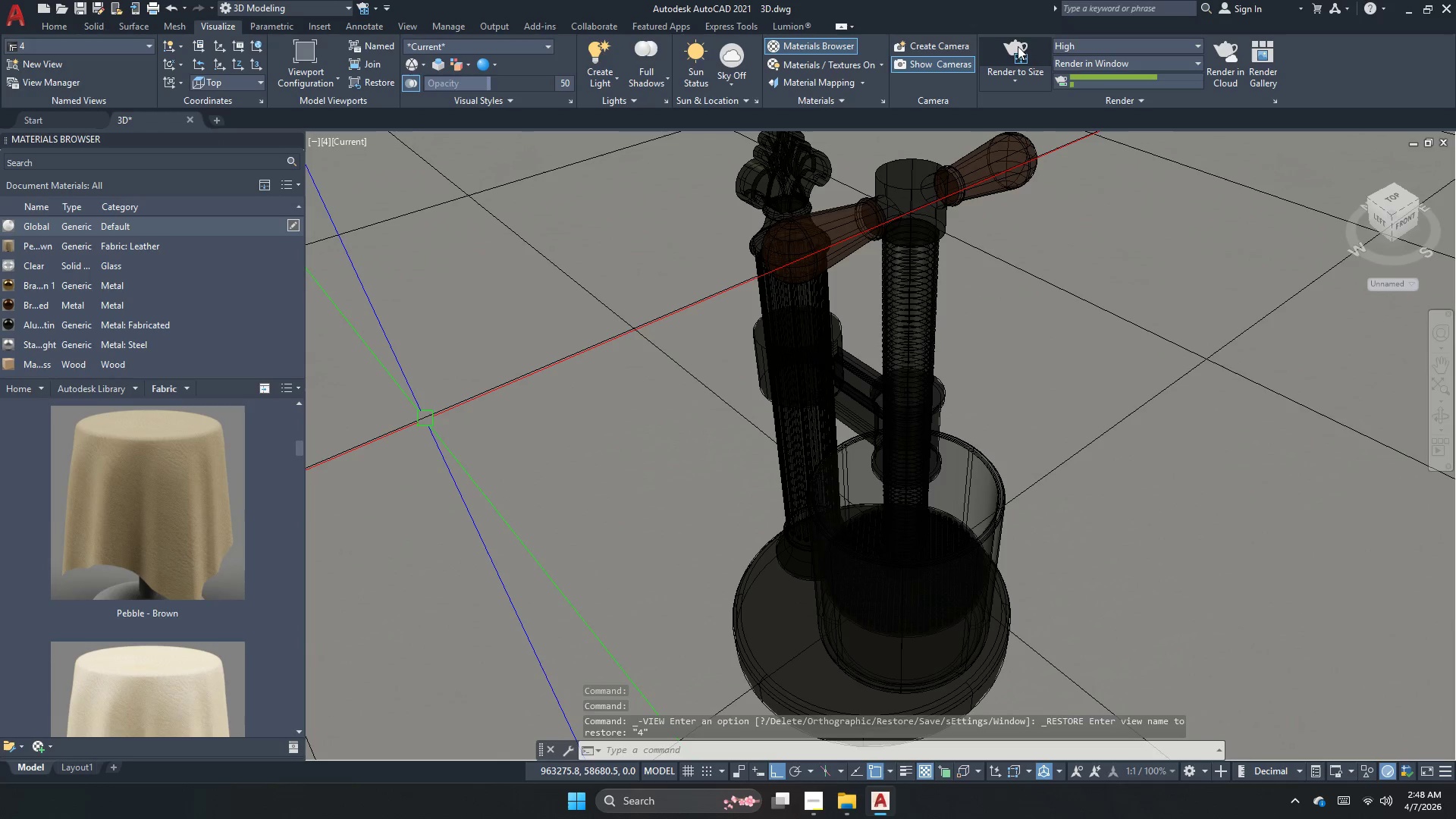 
left_click([1016, 46])
 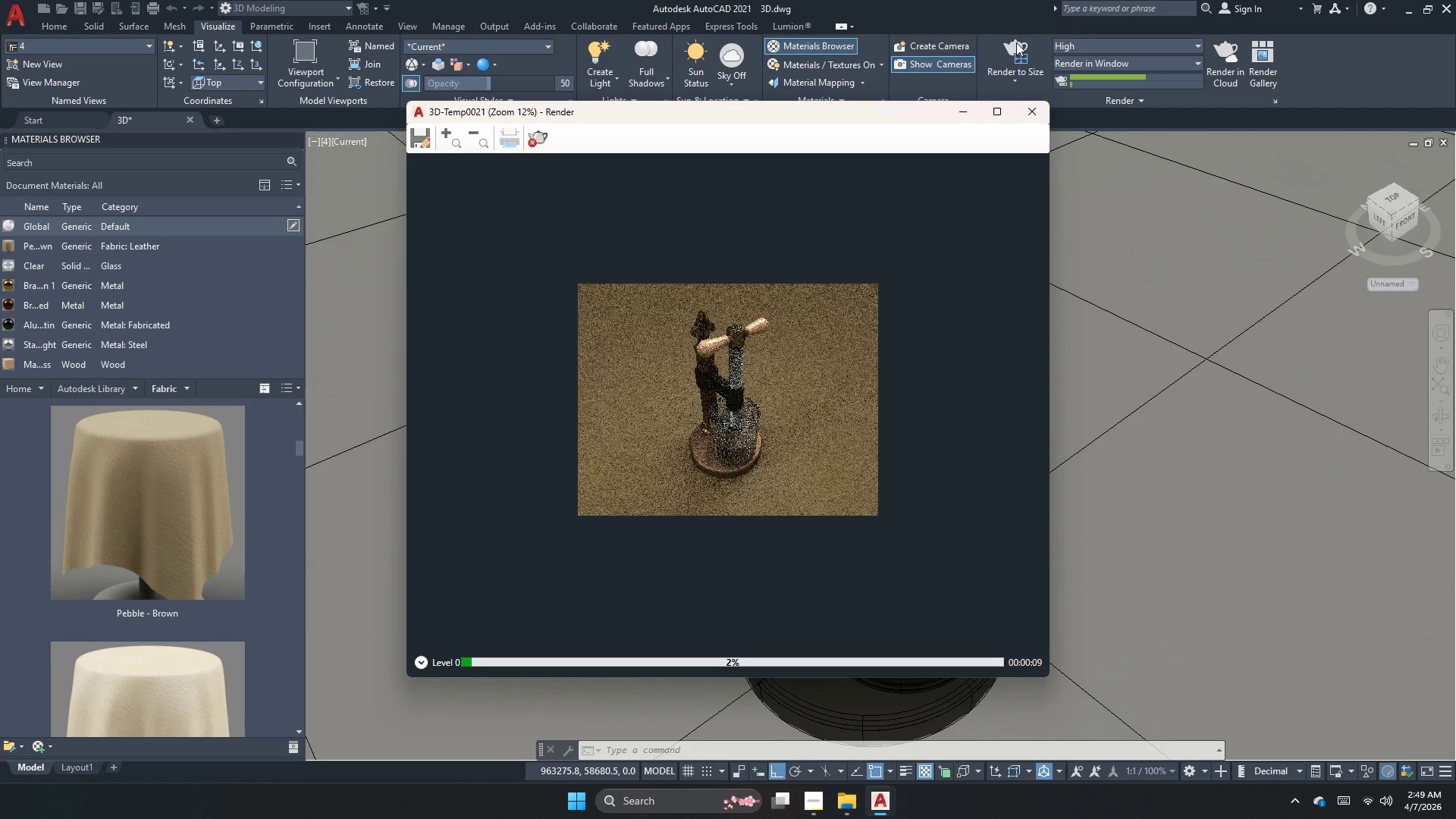 
wait(14.78)
 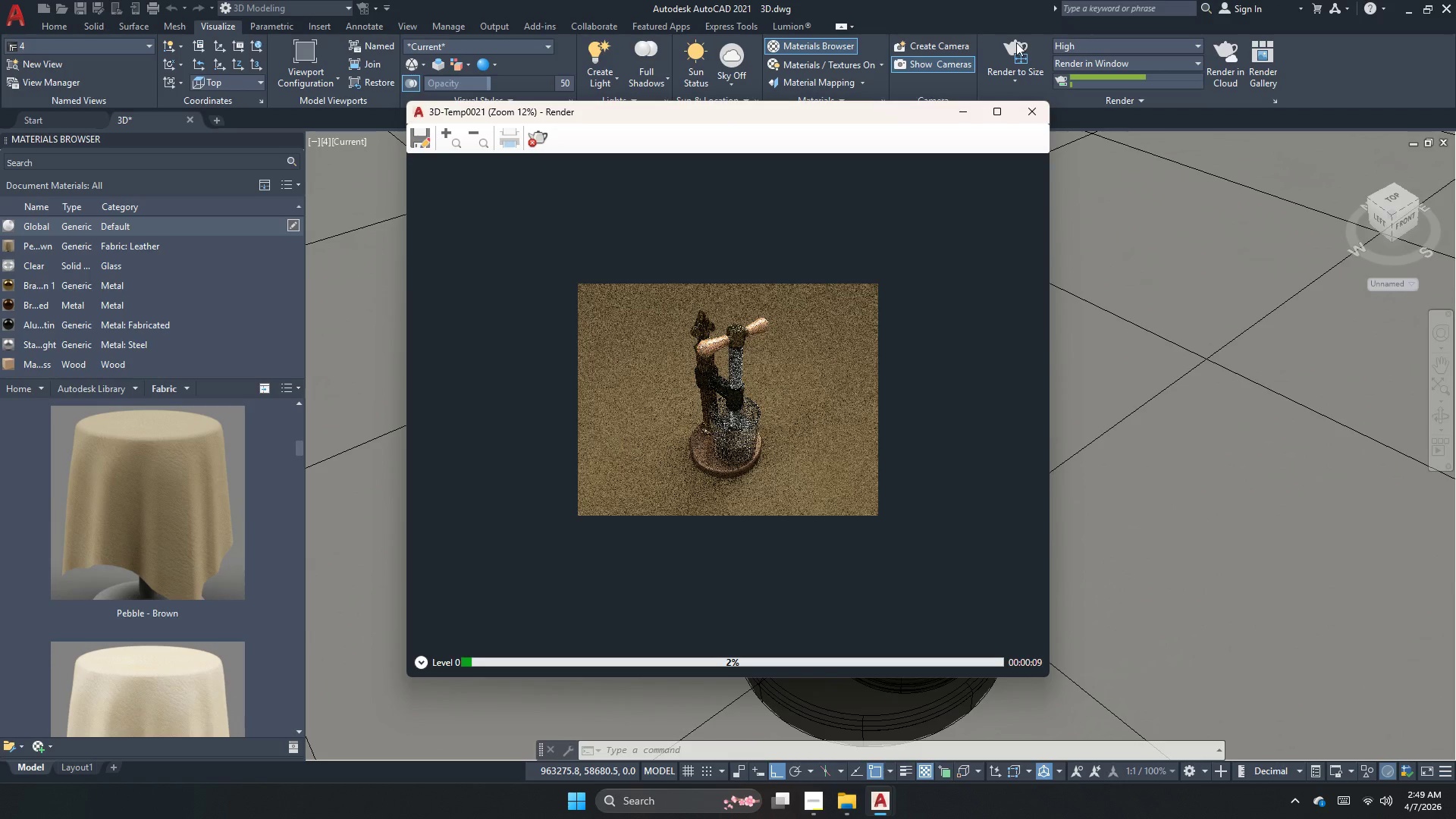 
scroll: coordinate [690, 378], scroll_direction: up, amount: 1.0
 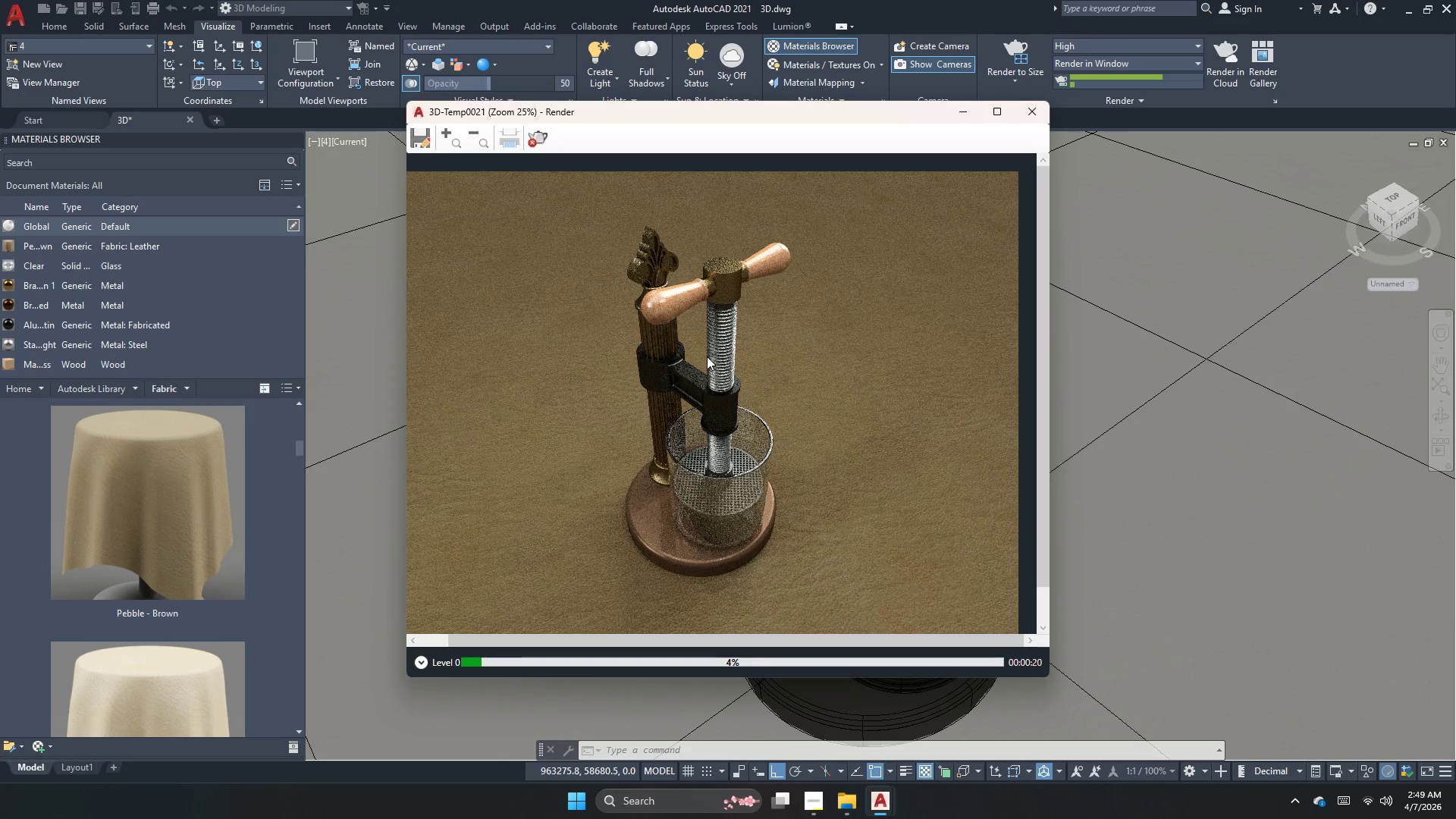 
wait(7.5)
 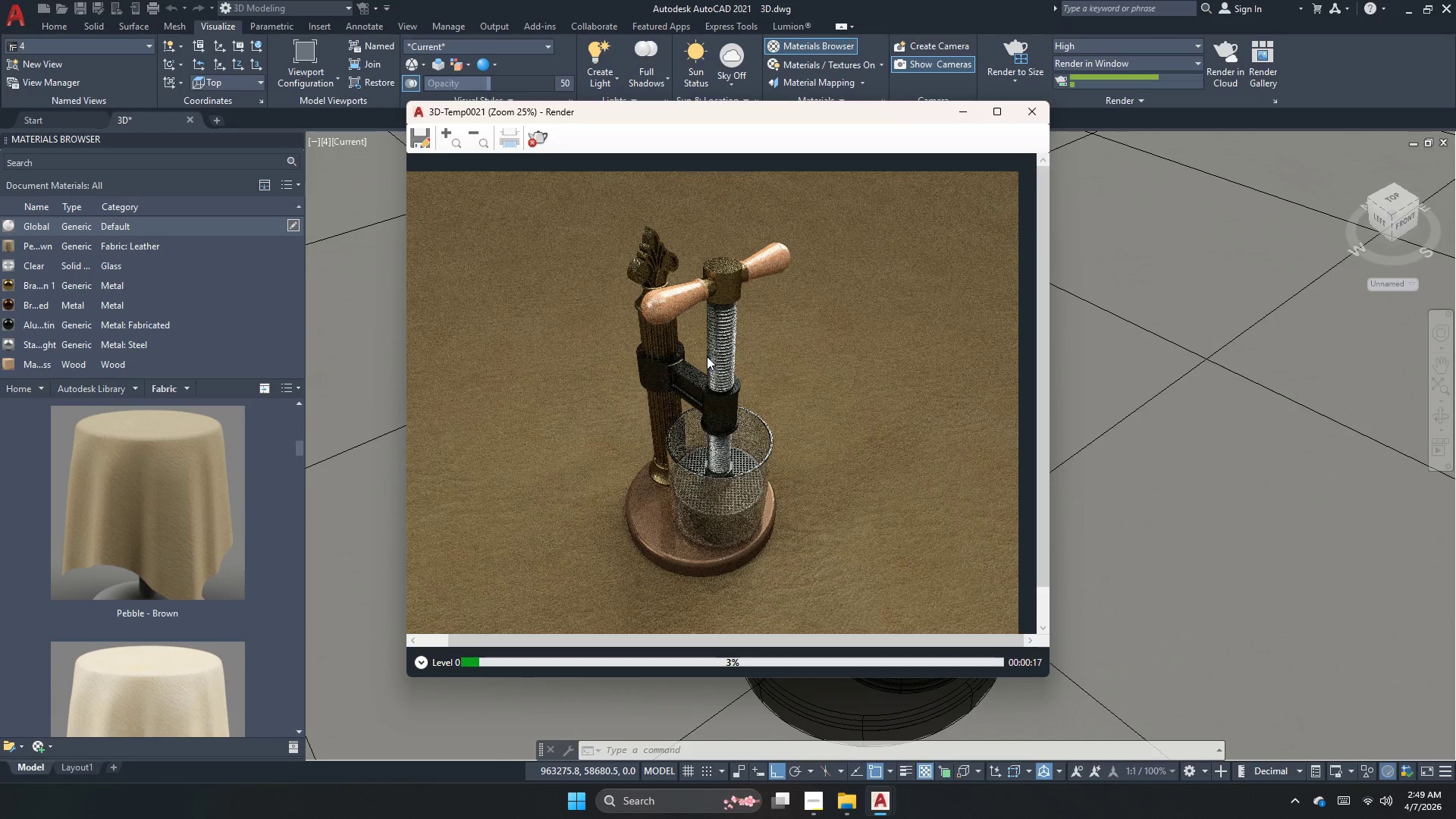 
left_click([543, 140])
 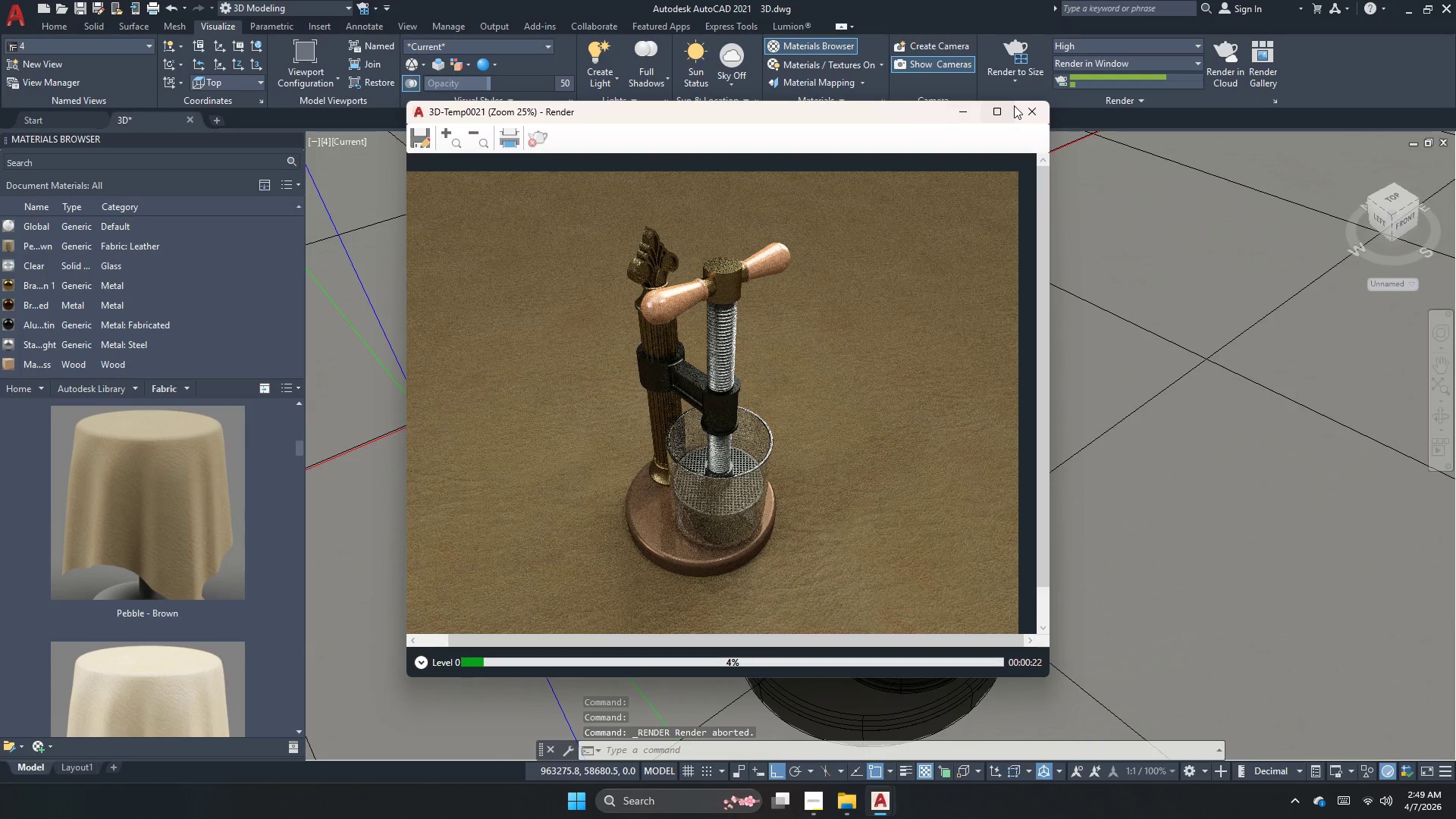 
left_click([1024, 110])
 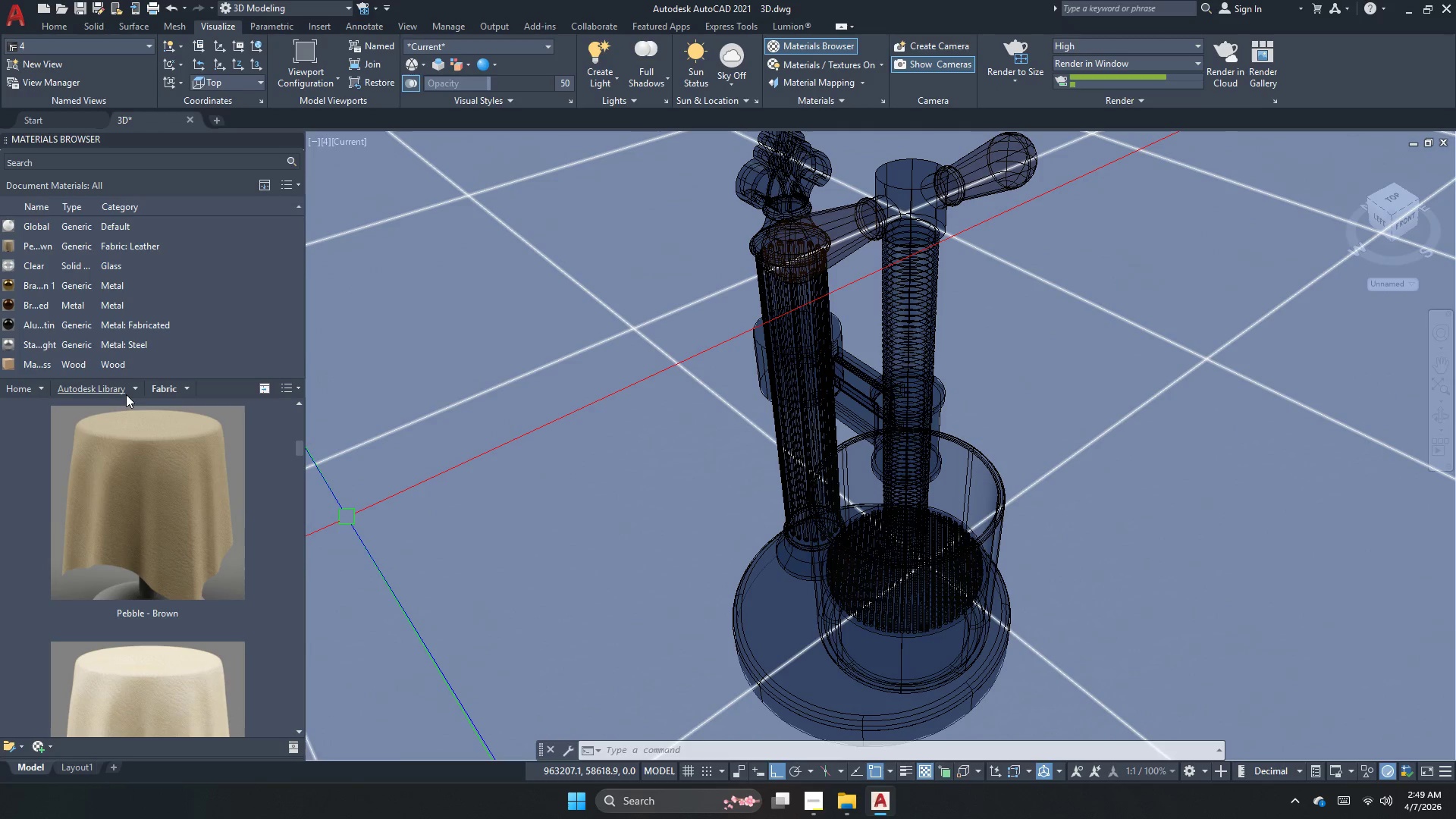 
left_click([126, 394])
 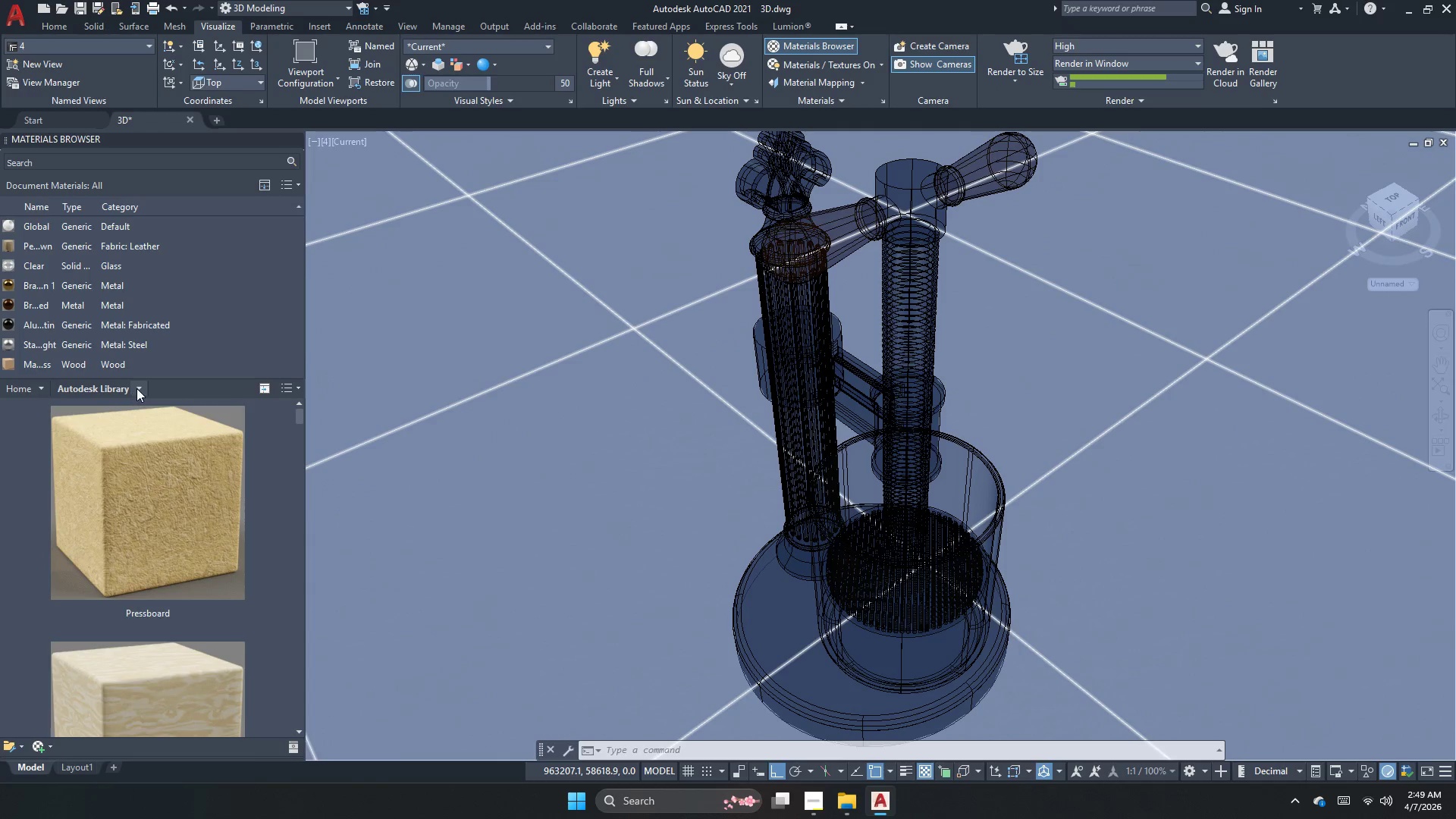 
left_click([139, 385])
 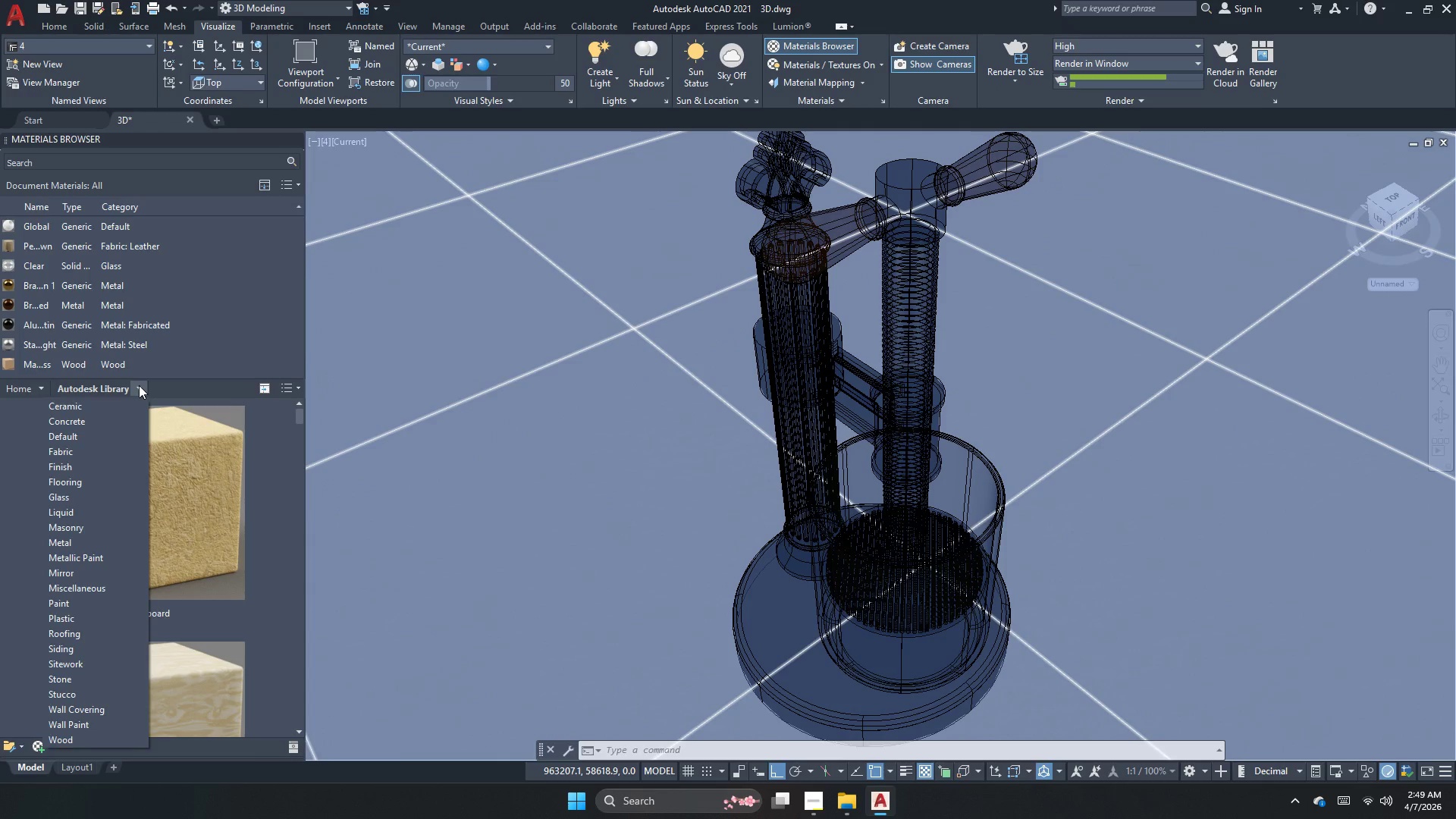 
left_click([85, 463])
 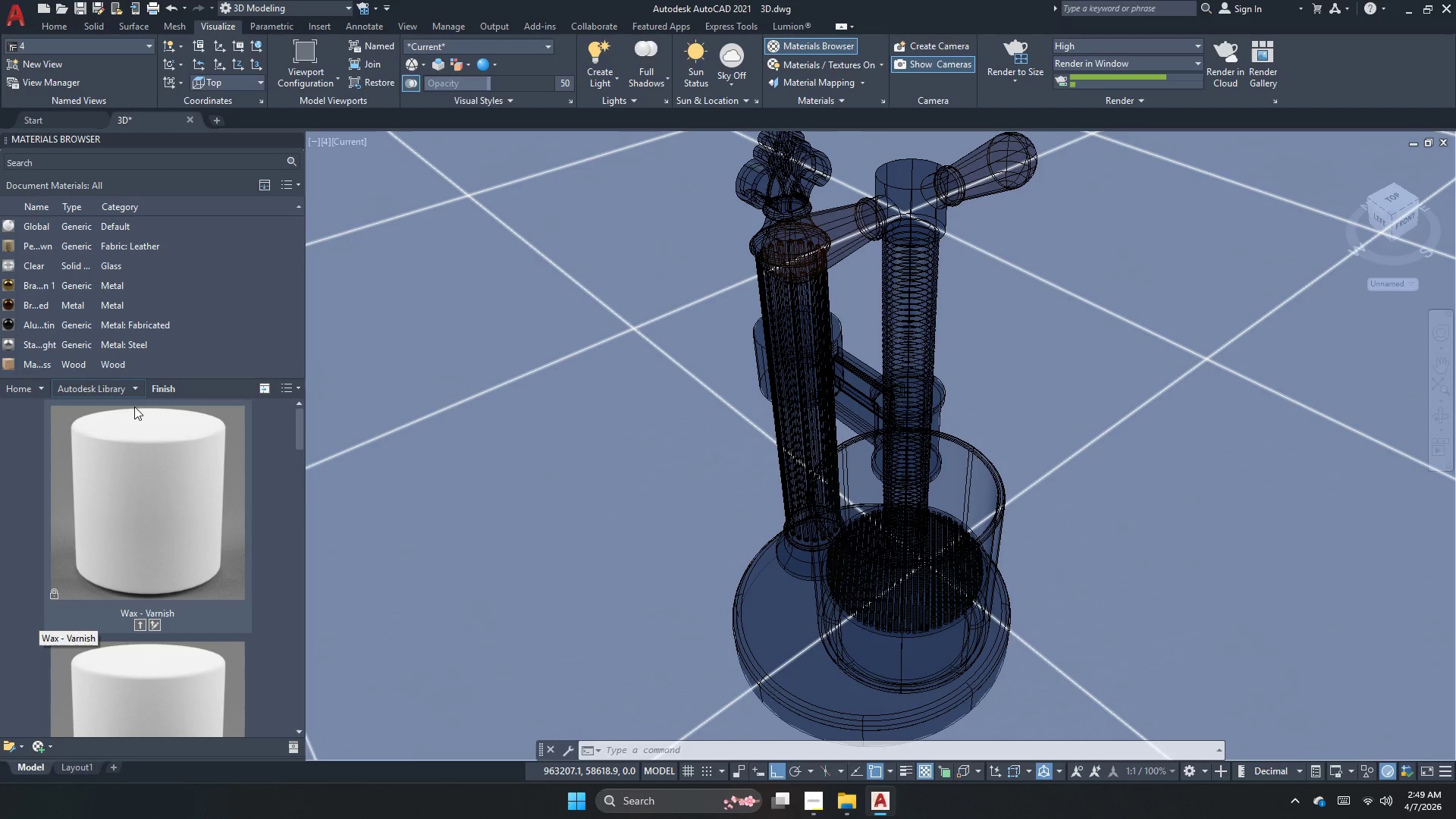 
scroll: coordinate [231, 495], scroll_direction: down, amount: 4.0
 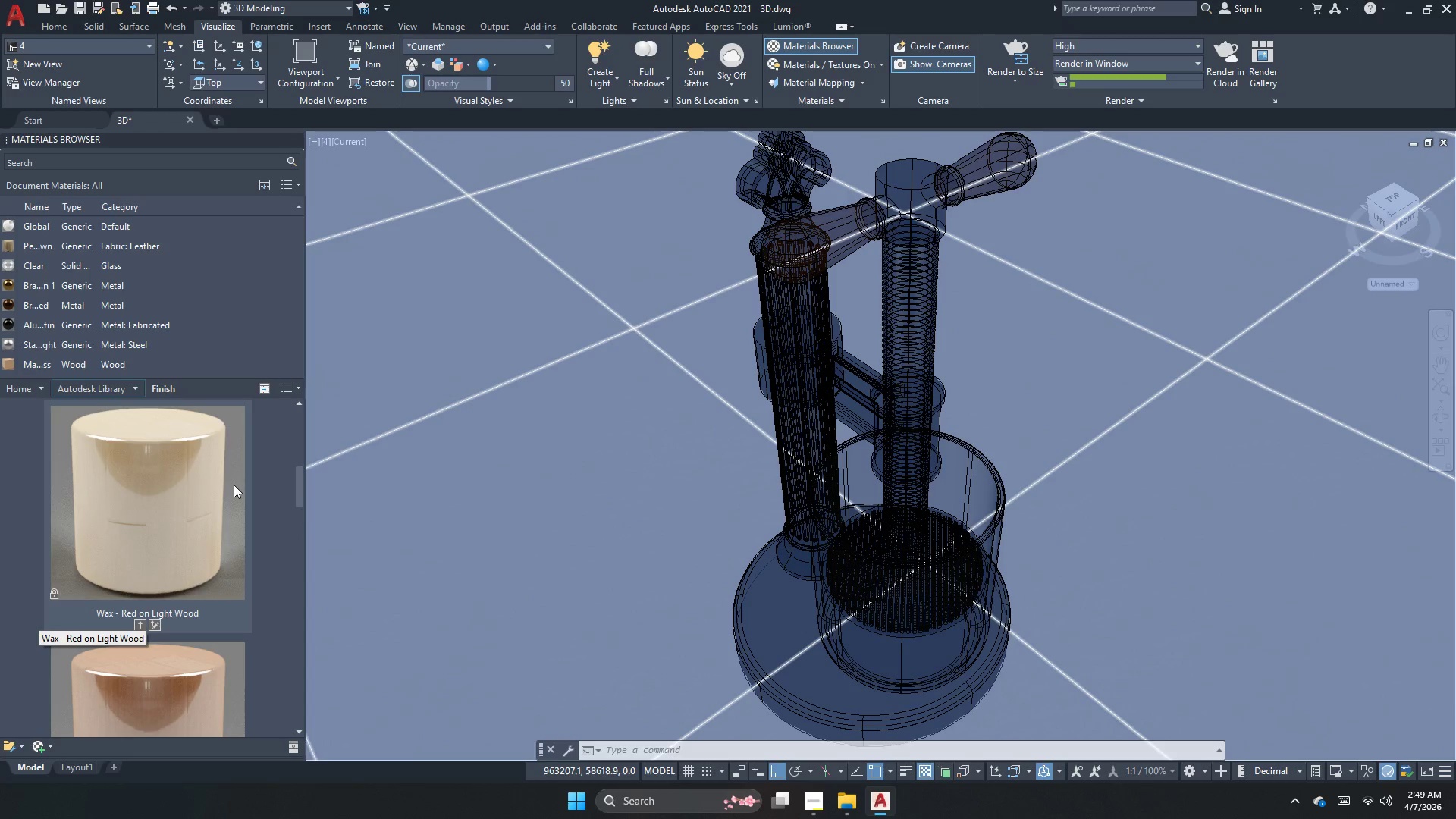 
scroll: coordinate [233, 489], scroll_direction: none, amount: 0.0
 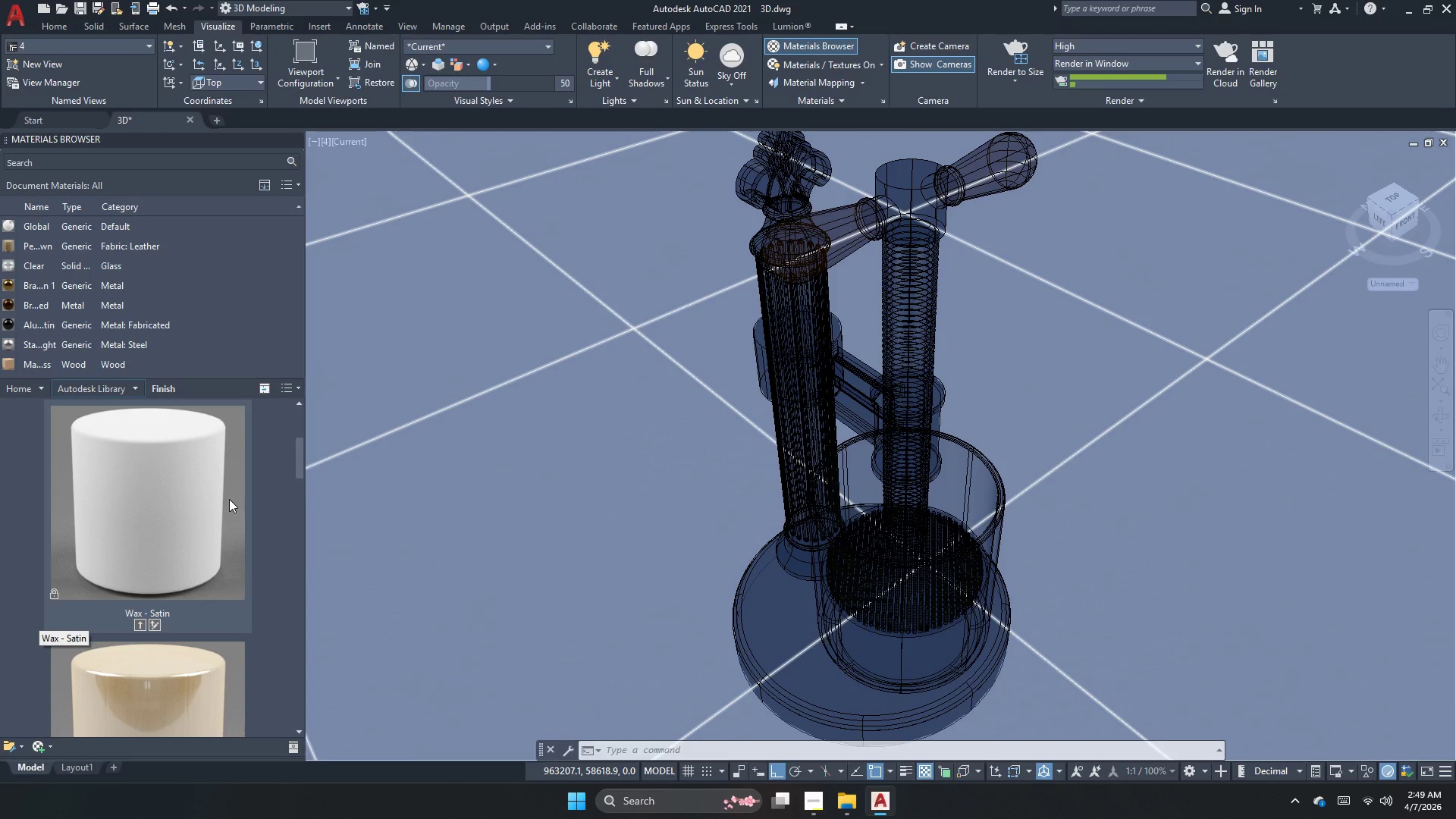 
scroll: coordinate [229, 499], scroll_direction: down, amount: 2.0
 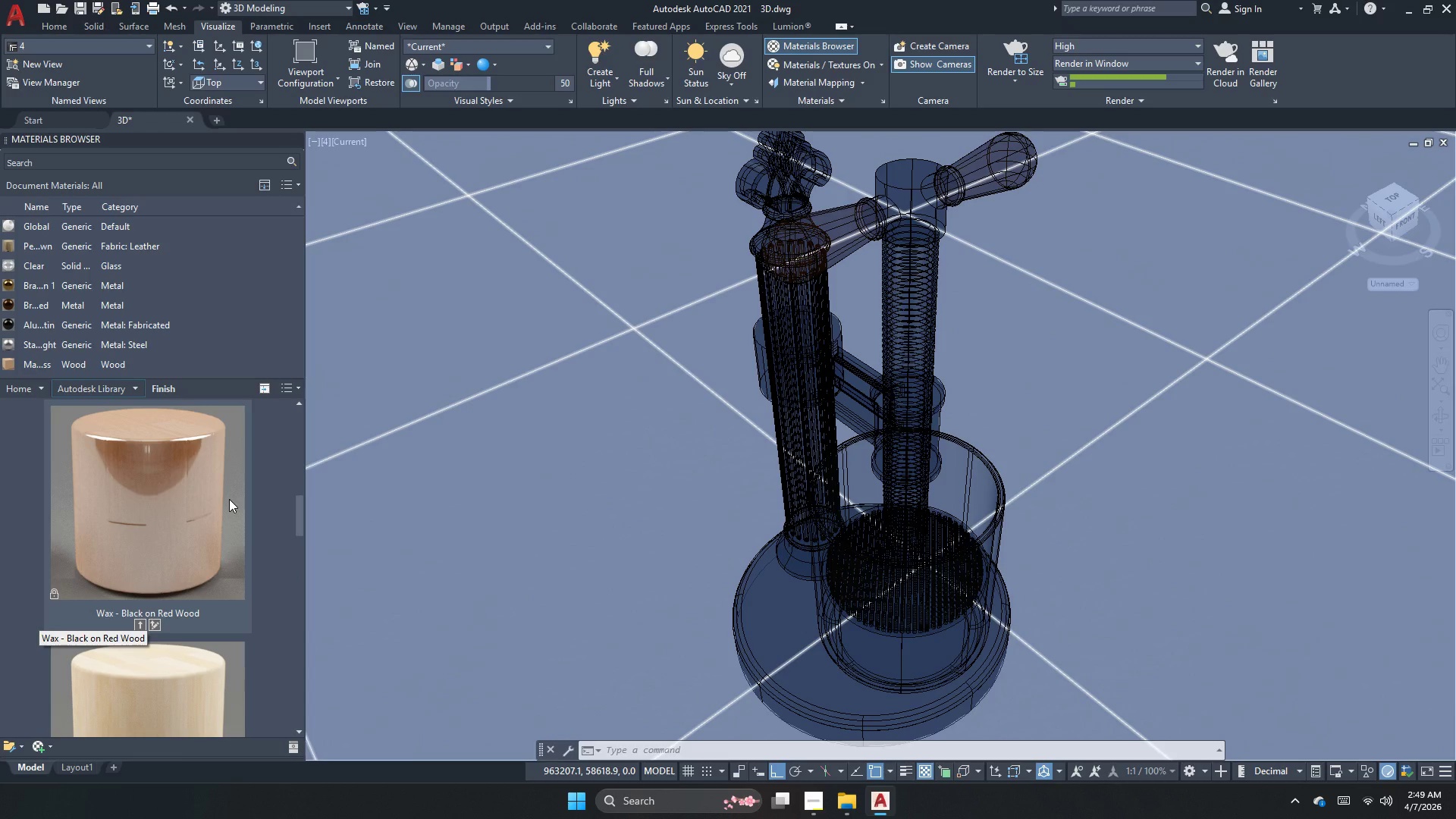 
left_click([398, 435])
 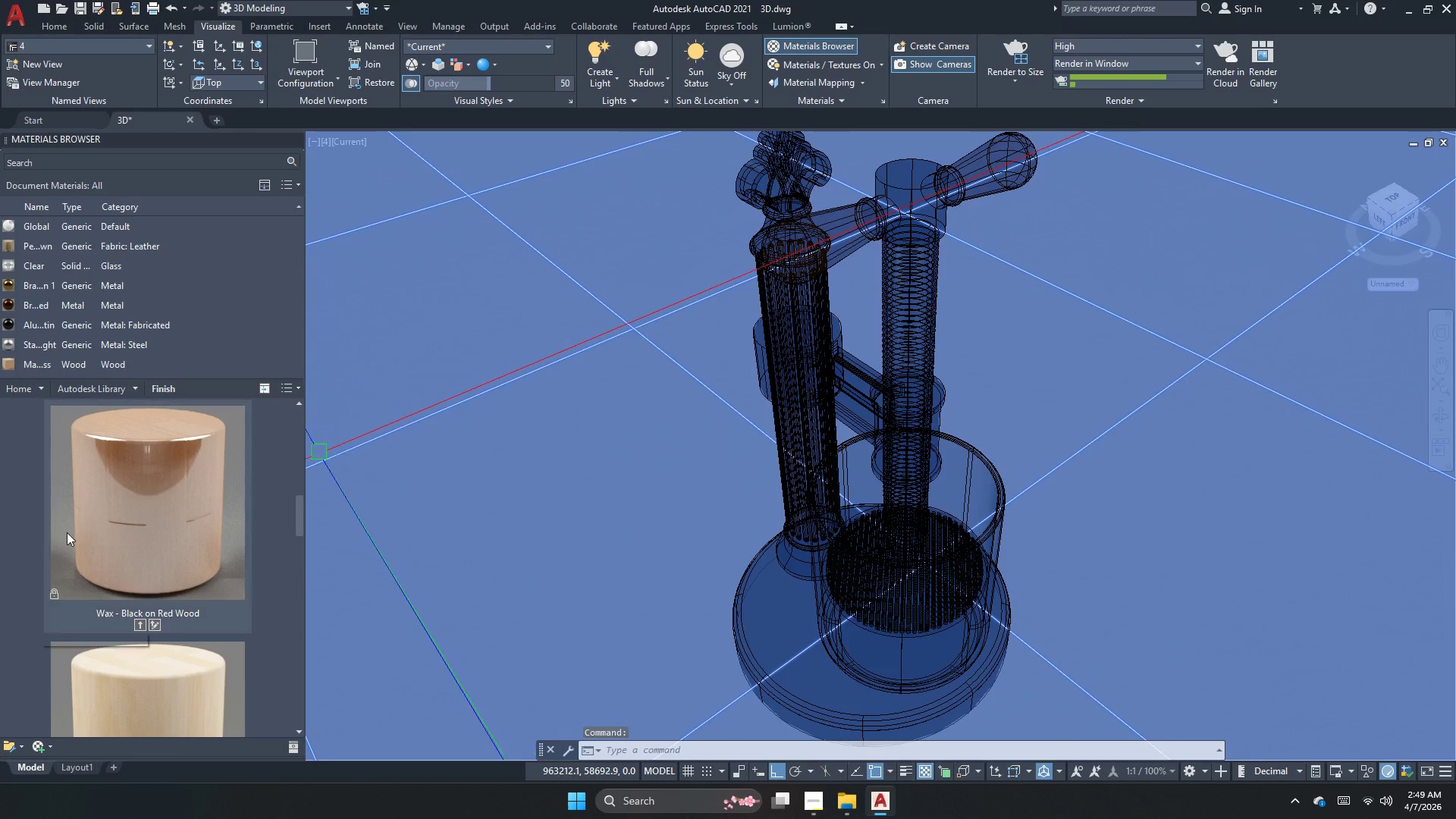 
right_click([135, 475])
 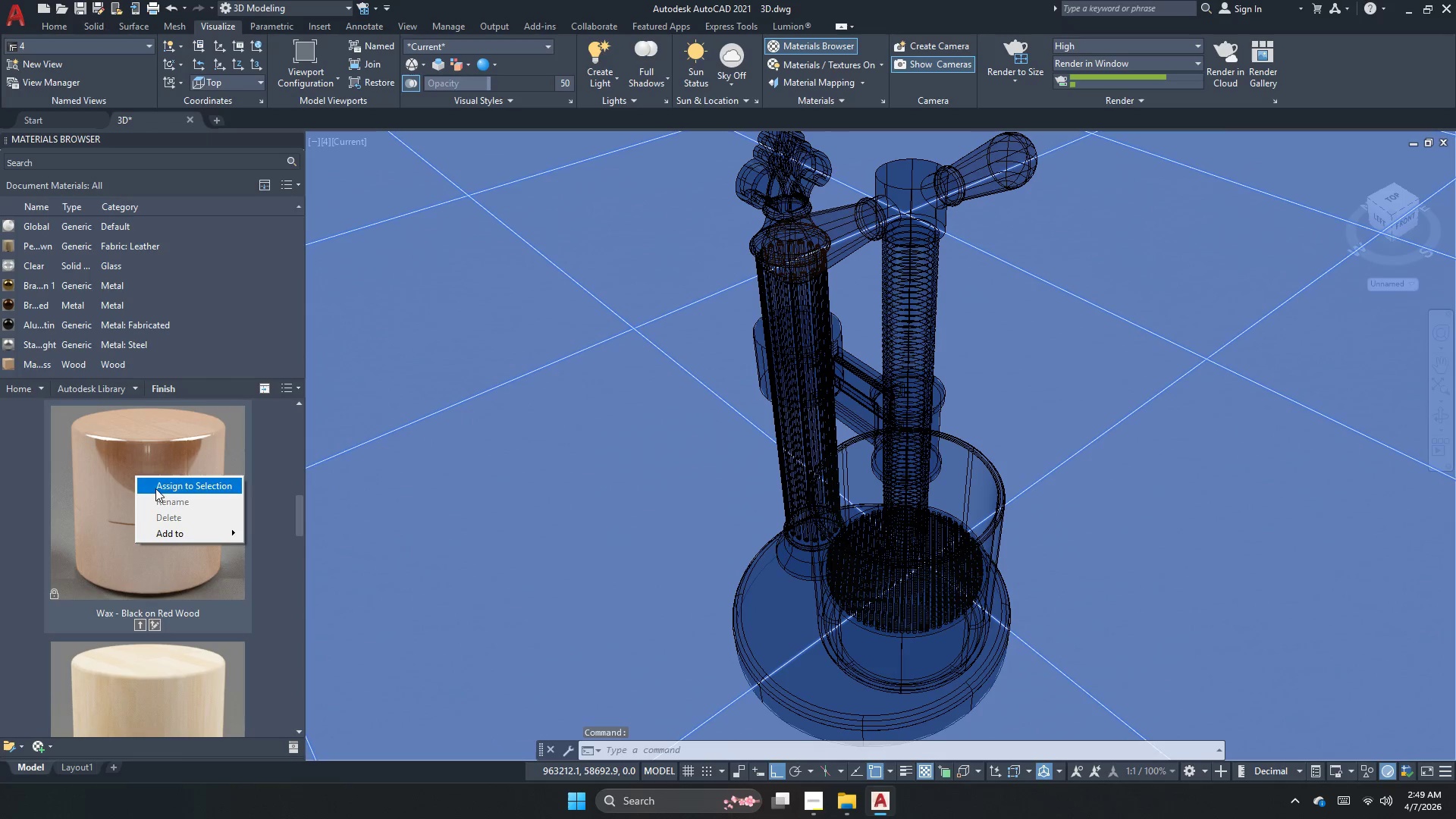 
left_click([155, 488])
 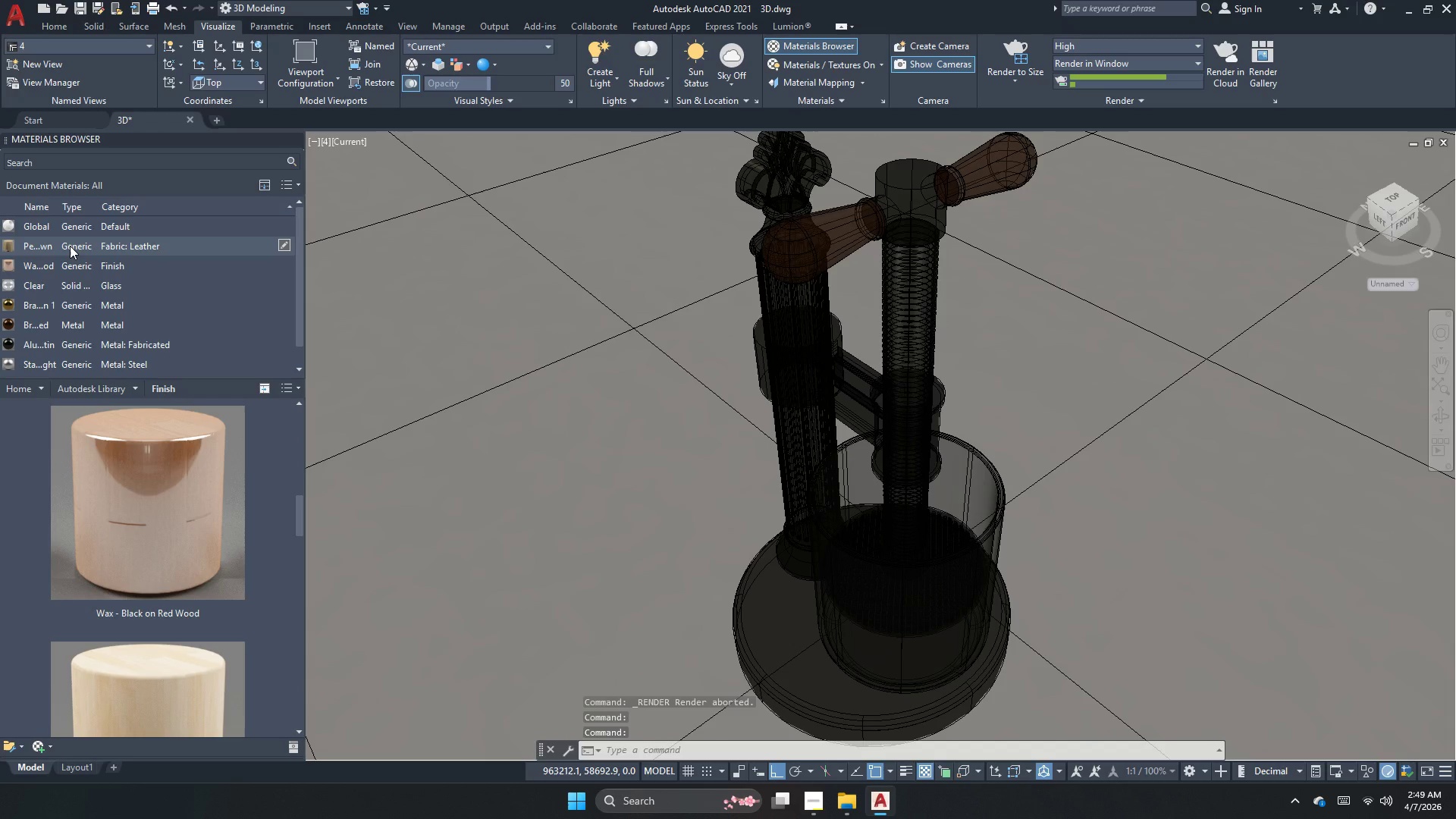 
right_click([70, 246])
 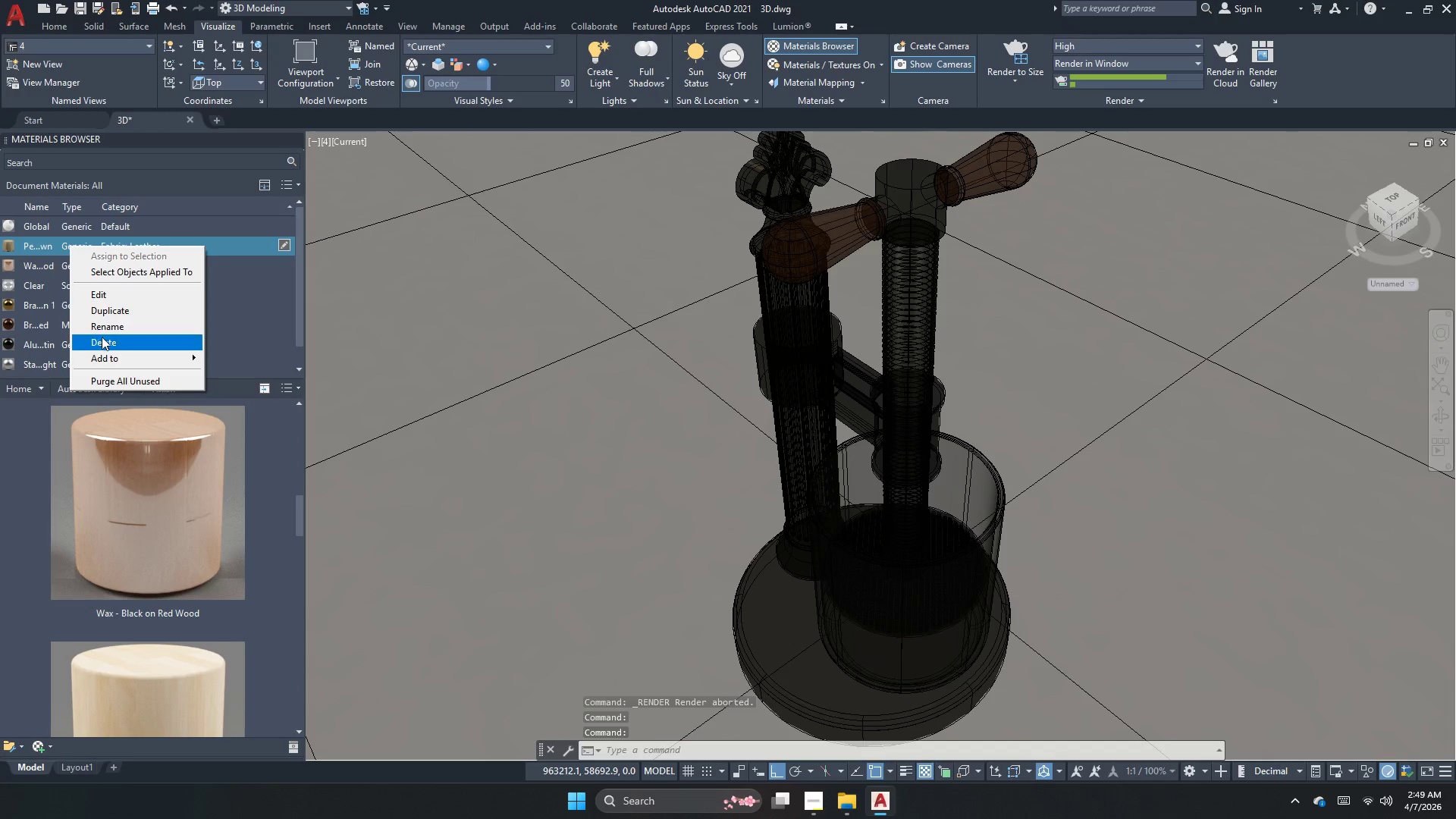 
left_click([108, 341])
 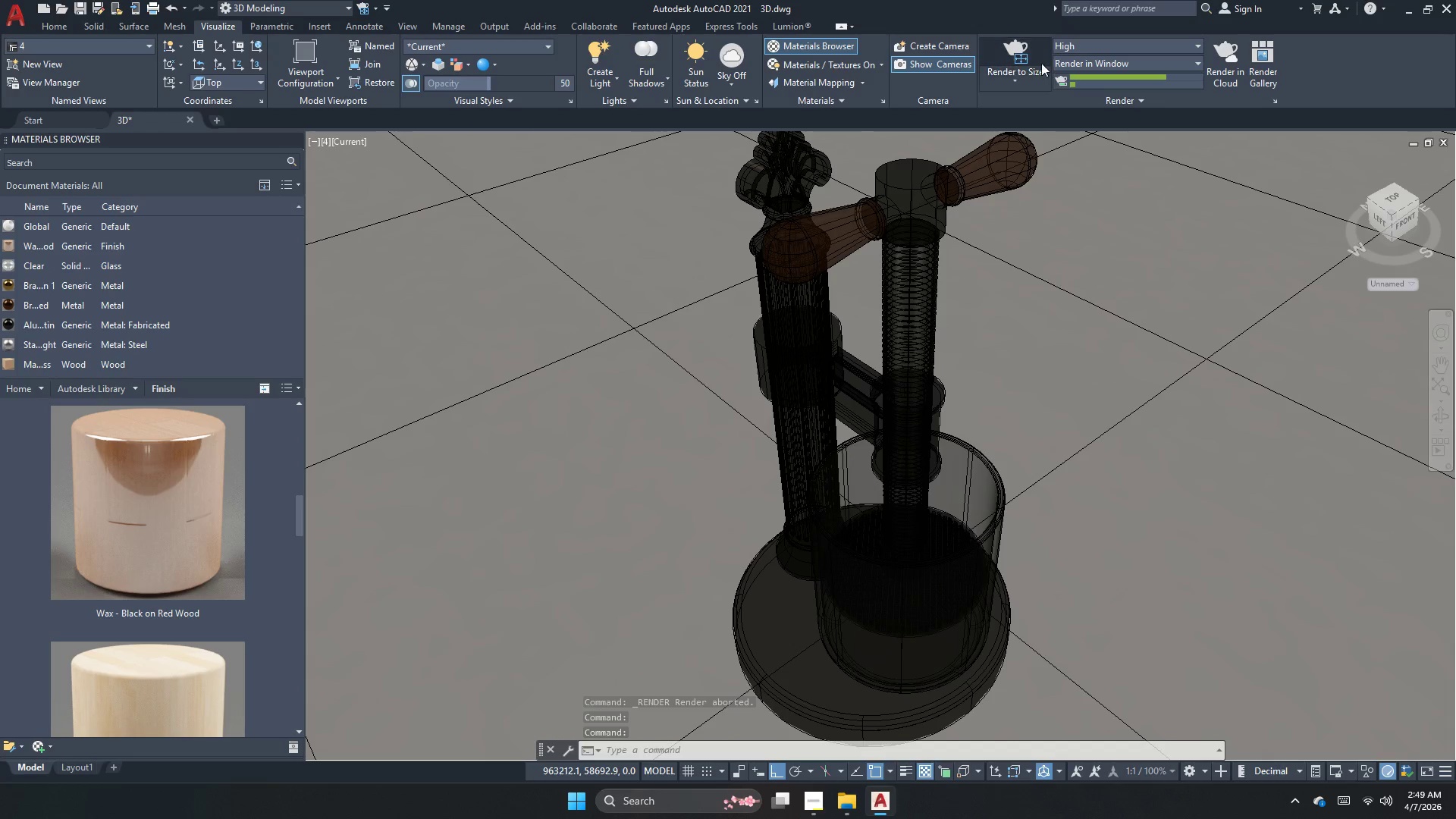 
left_click([1032, 55])
 